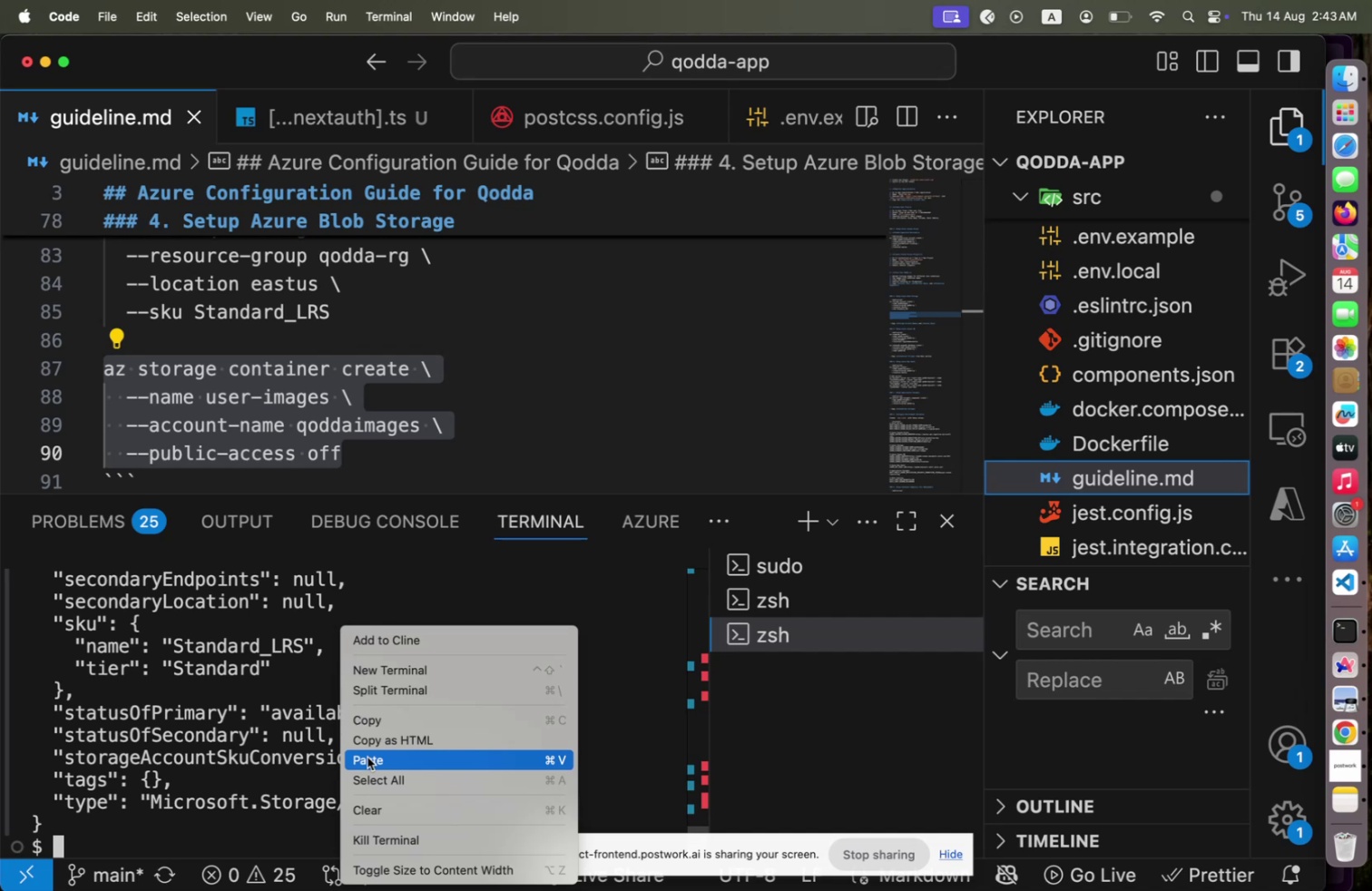 
left_click([368, 756])
 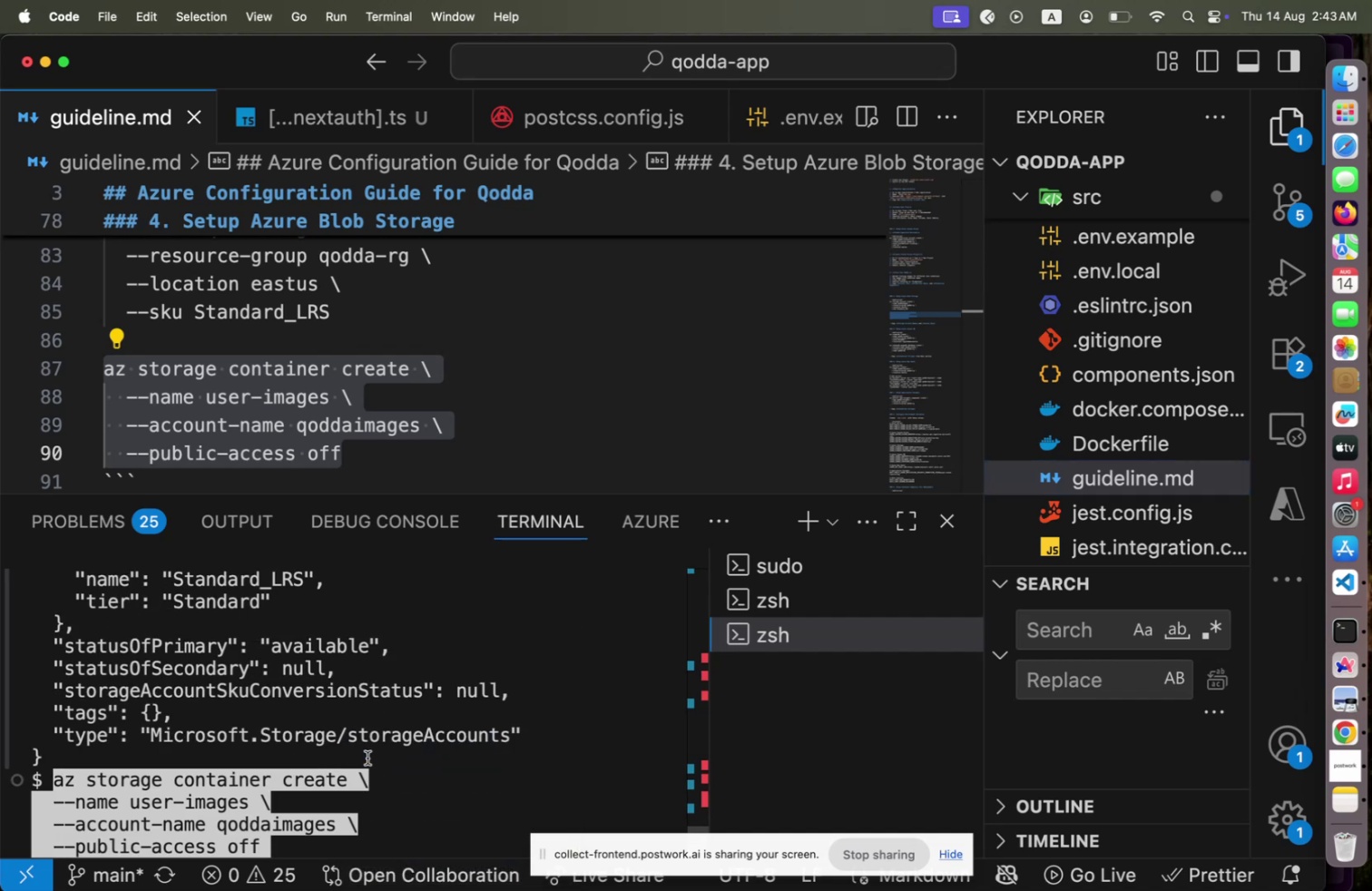 
key(ArrowRight)
 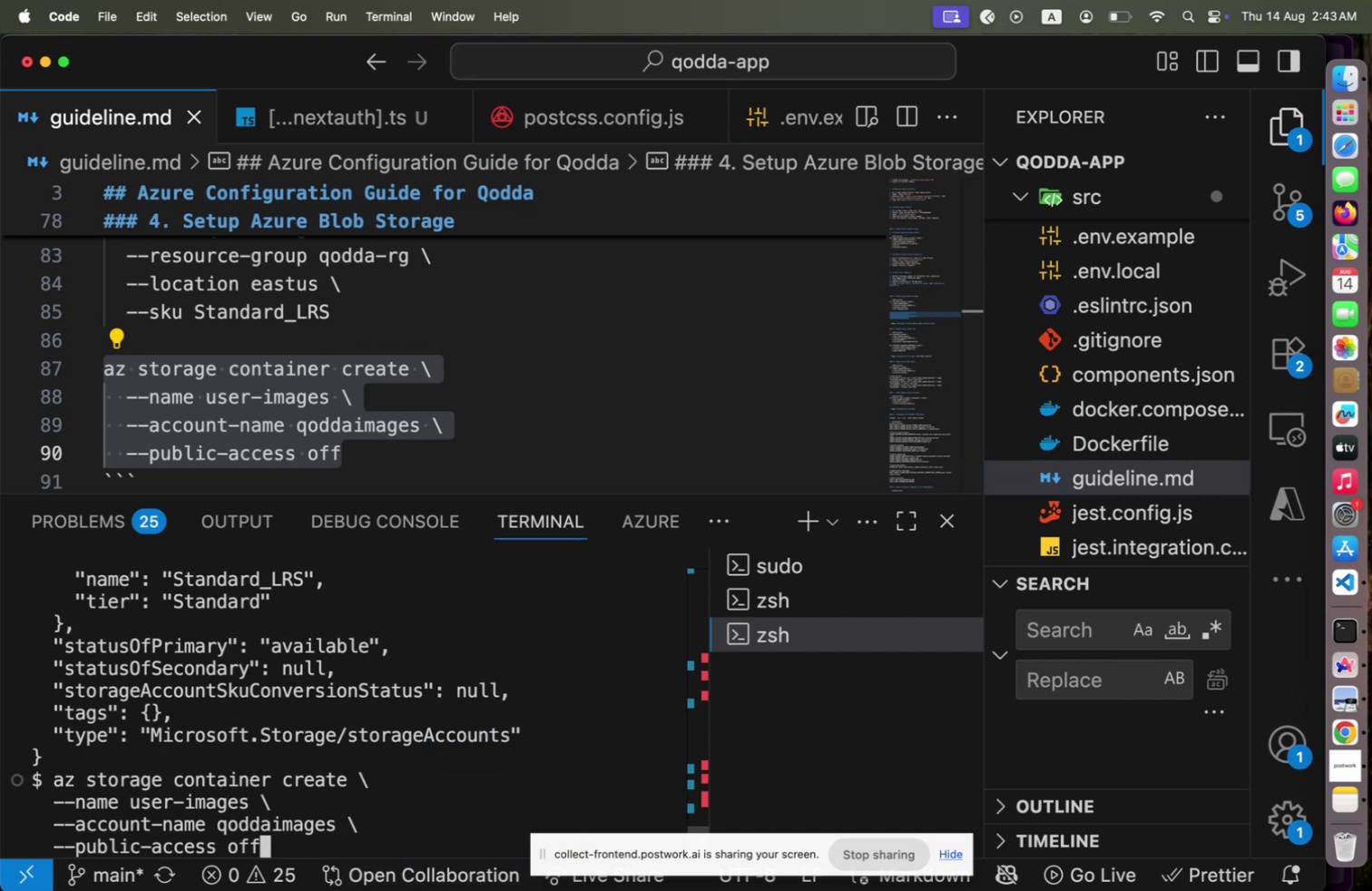 
key(ArrowUp)
 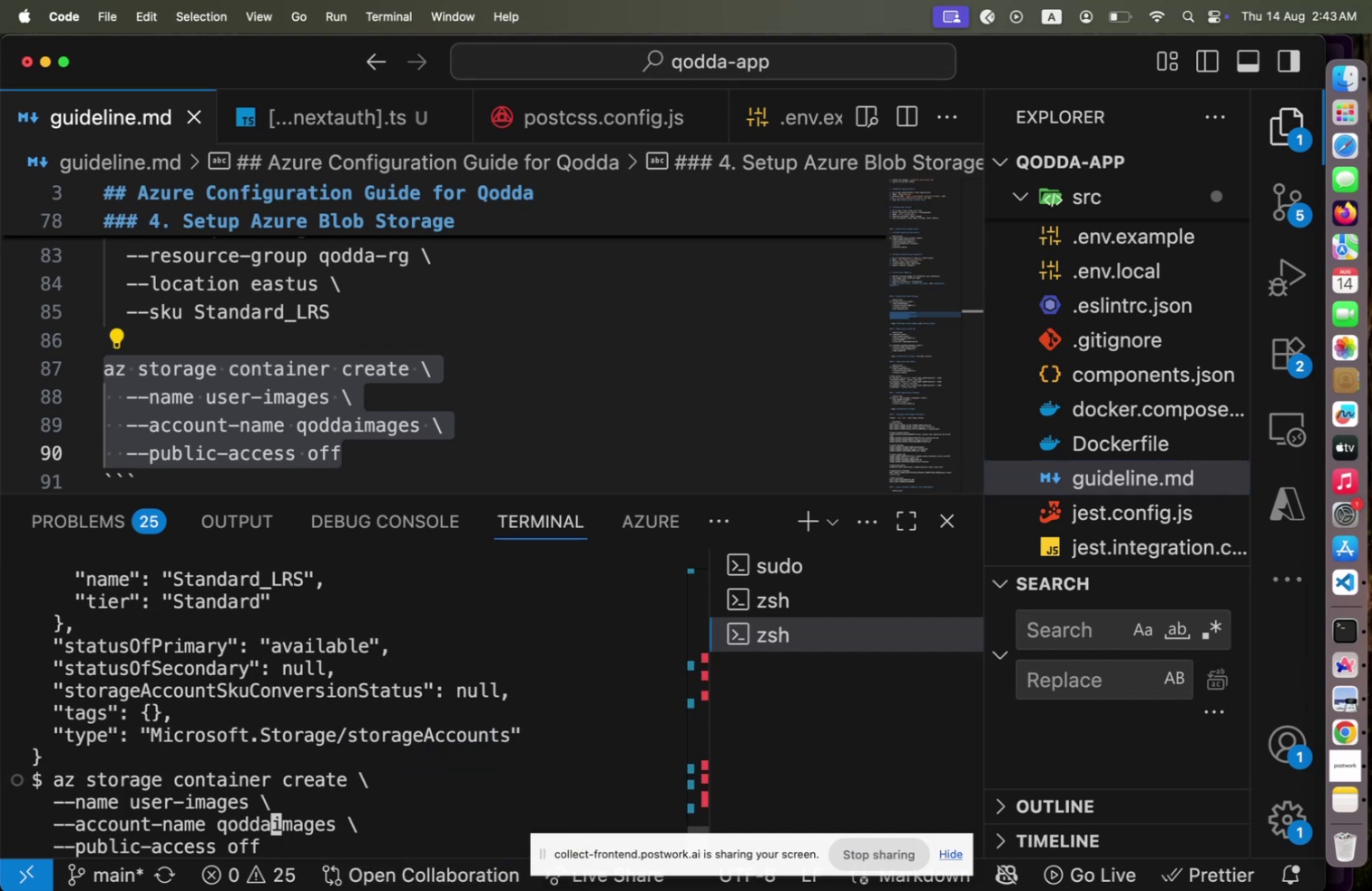 
key(ArrowRight)
 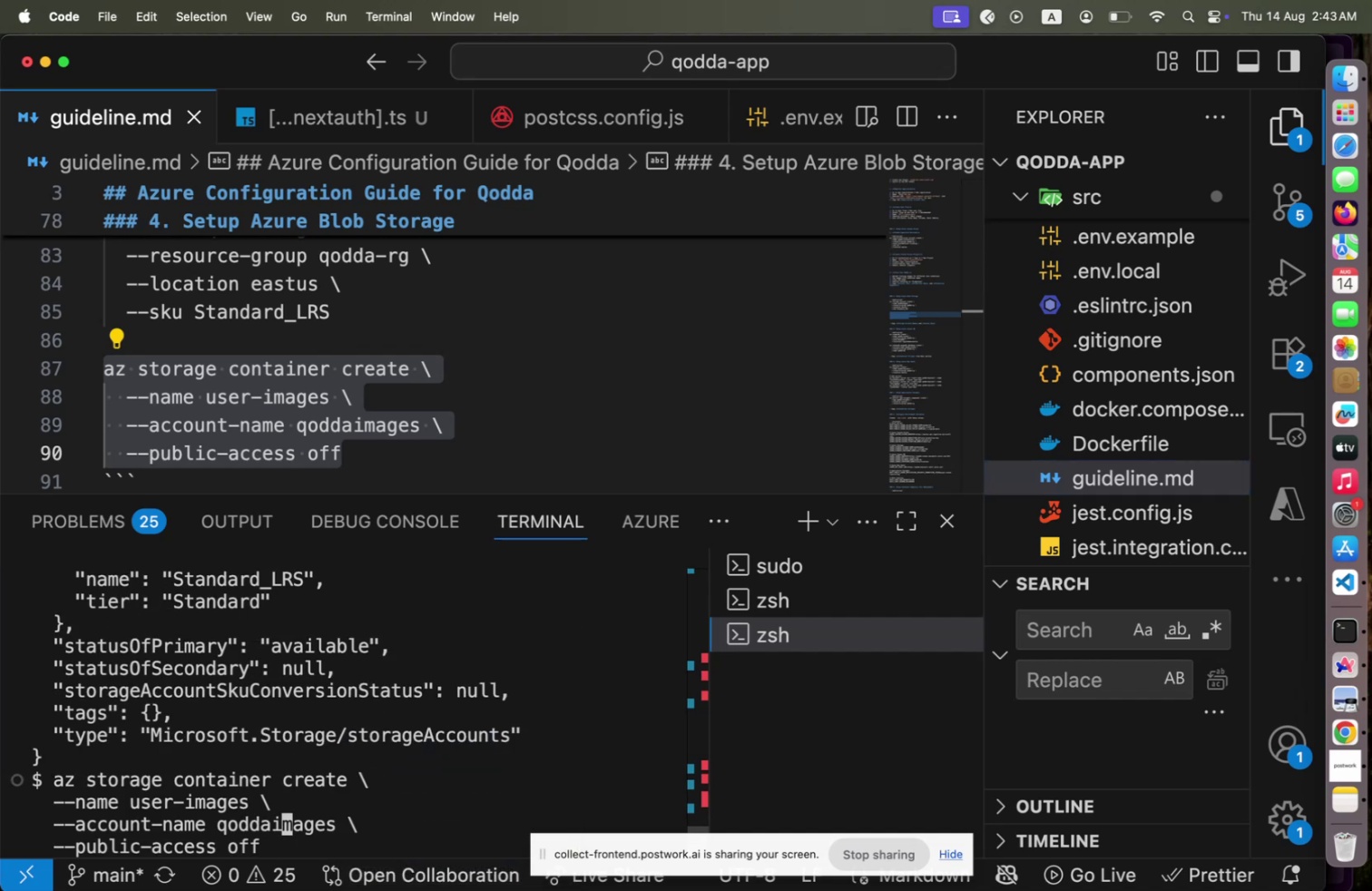 
hold_key(key=ArrowRight, duration=0.76)
 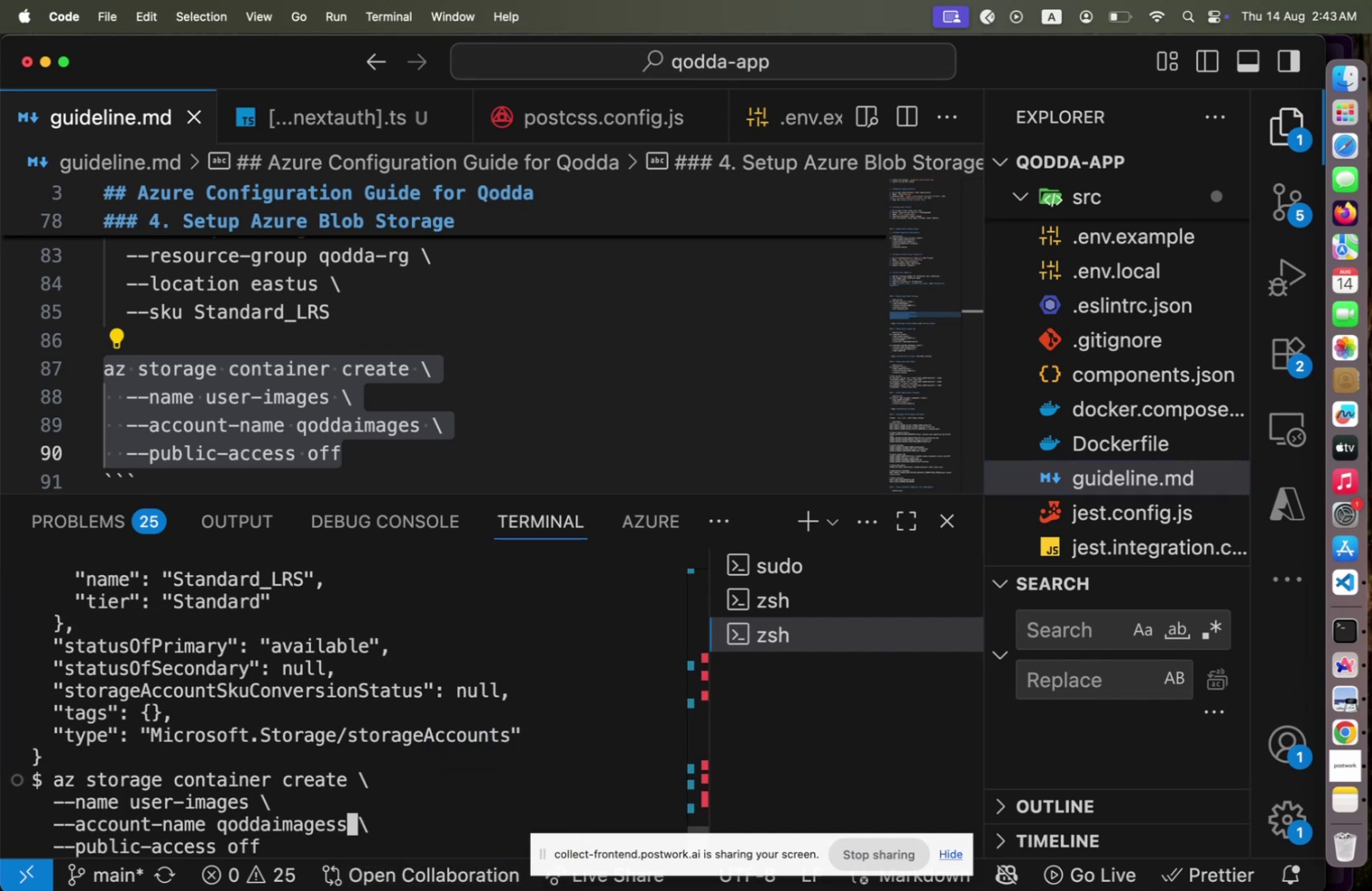 
key(ArrowRight)
 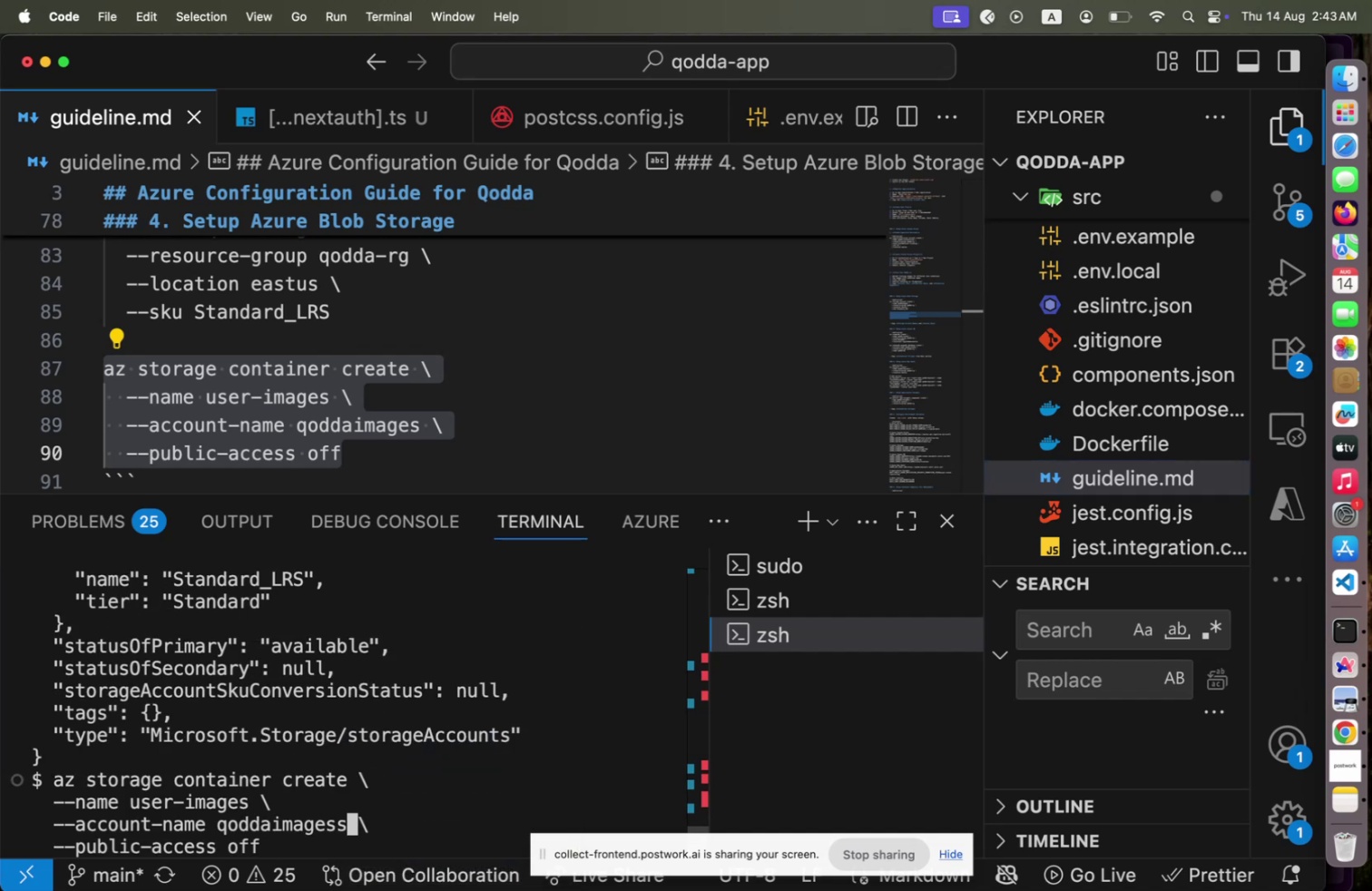 
type(staging)
 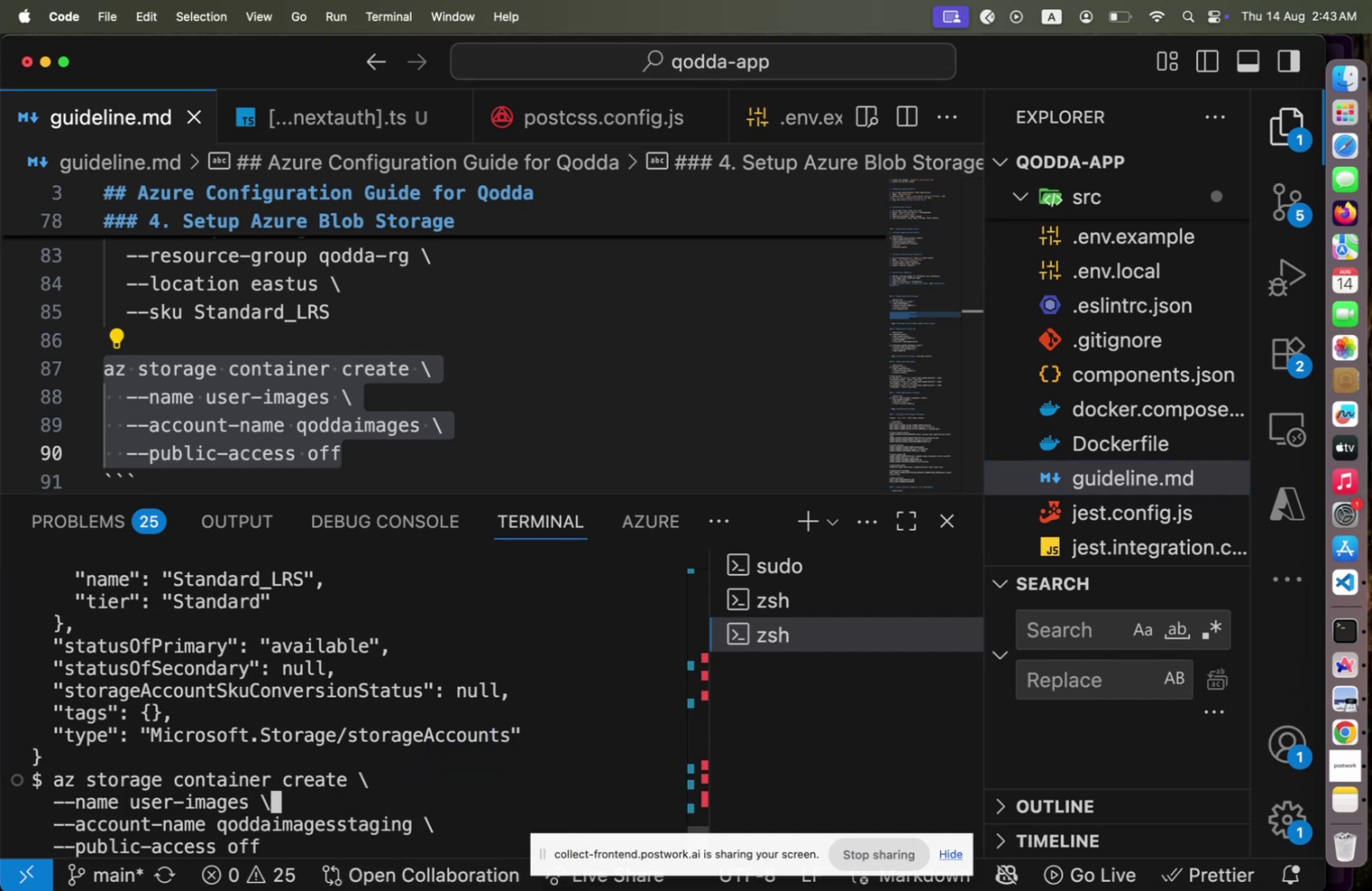 
key(ArrowUp)
 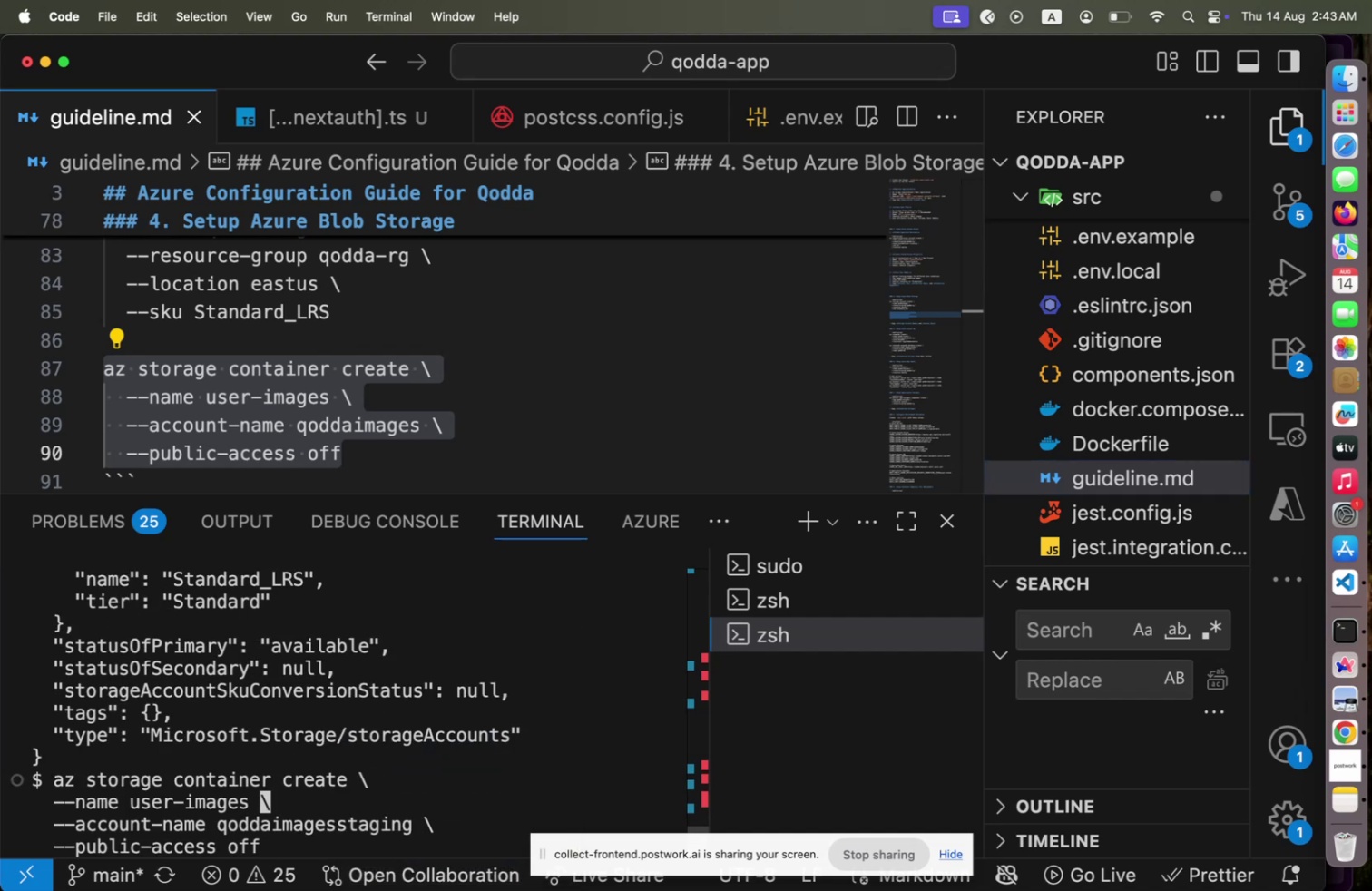 
key(ArrowLeft)
 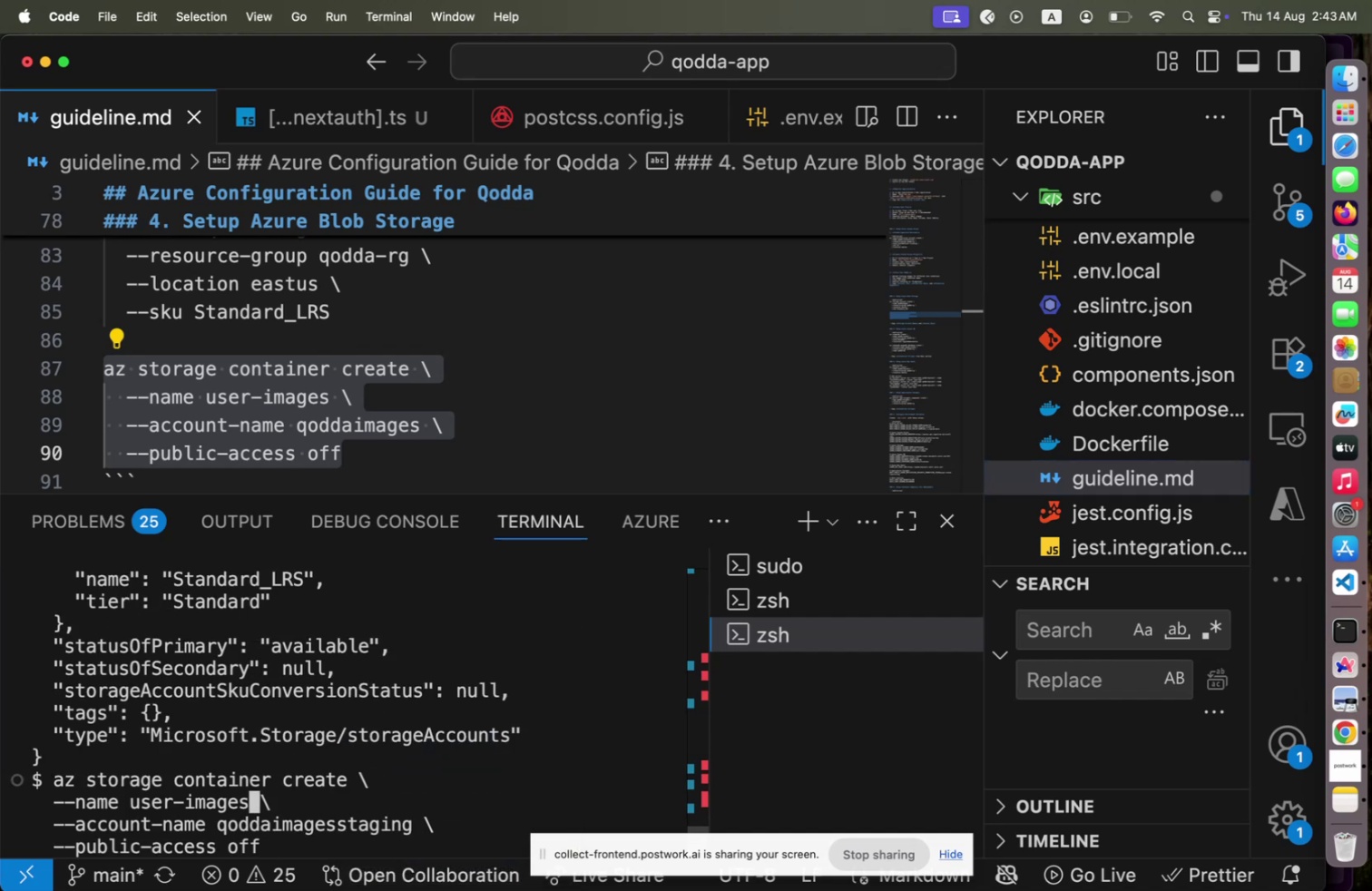 
key(ArrowLeft)
 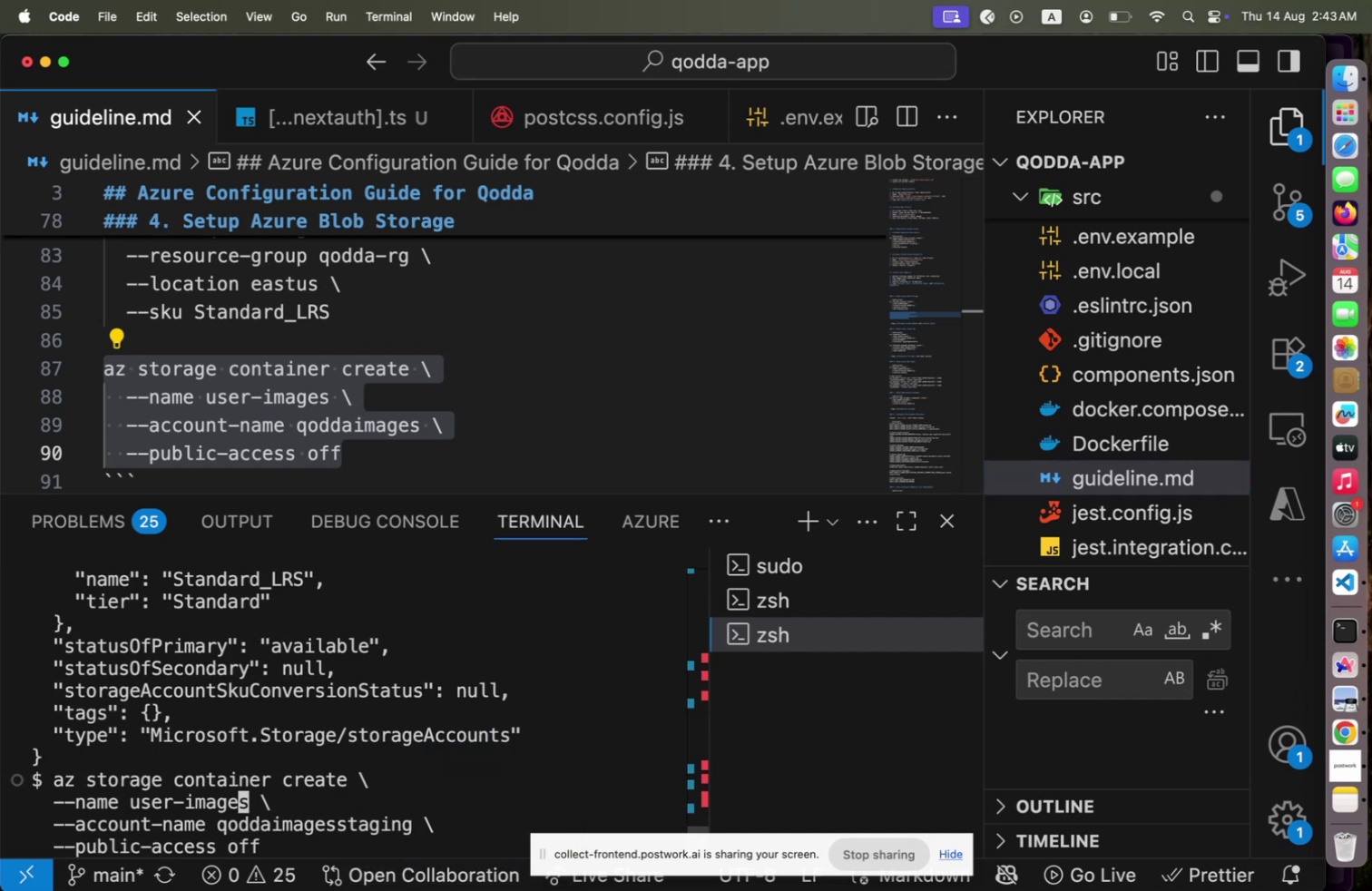 
key(ArrowLeft)
 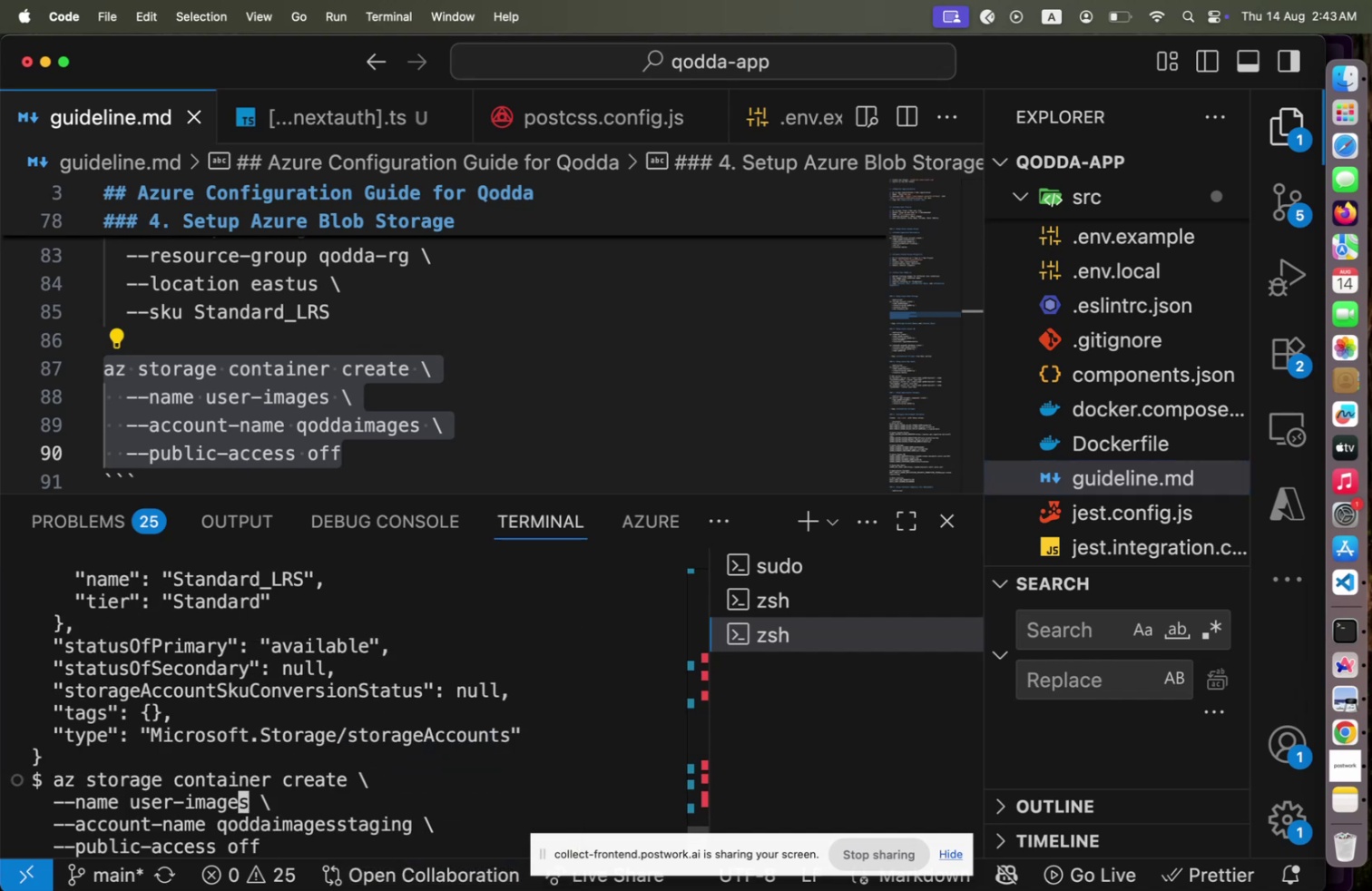 
key(ArrowRight)
 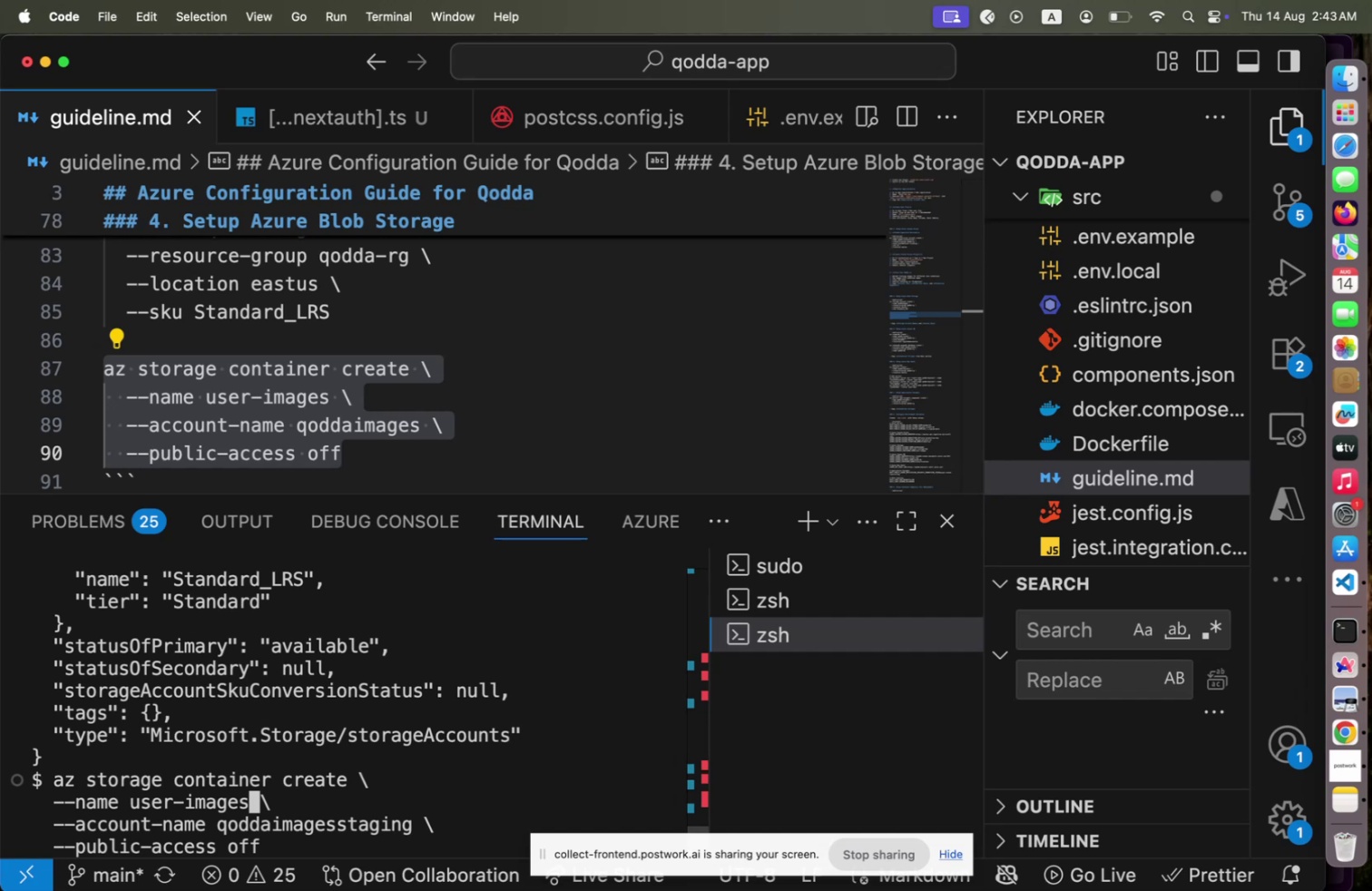 
key(Enter)
 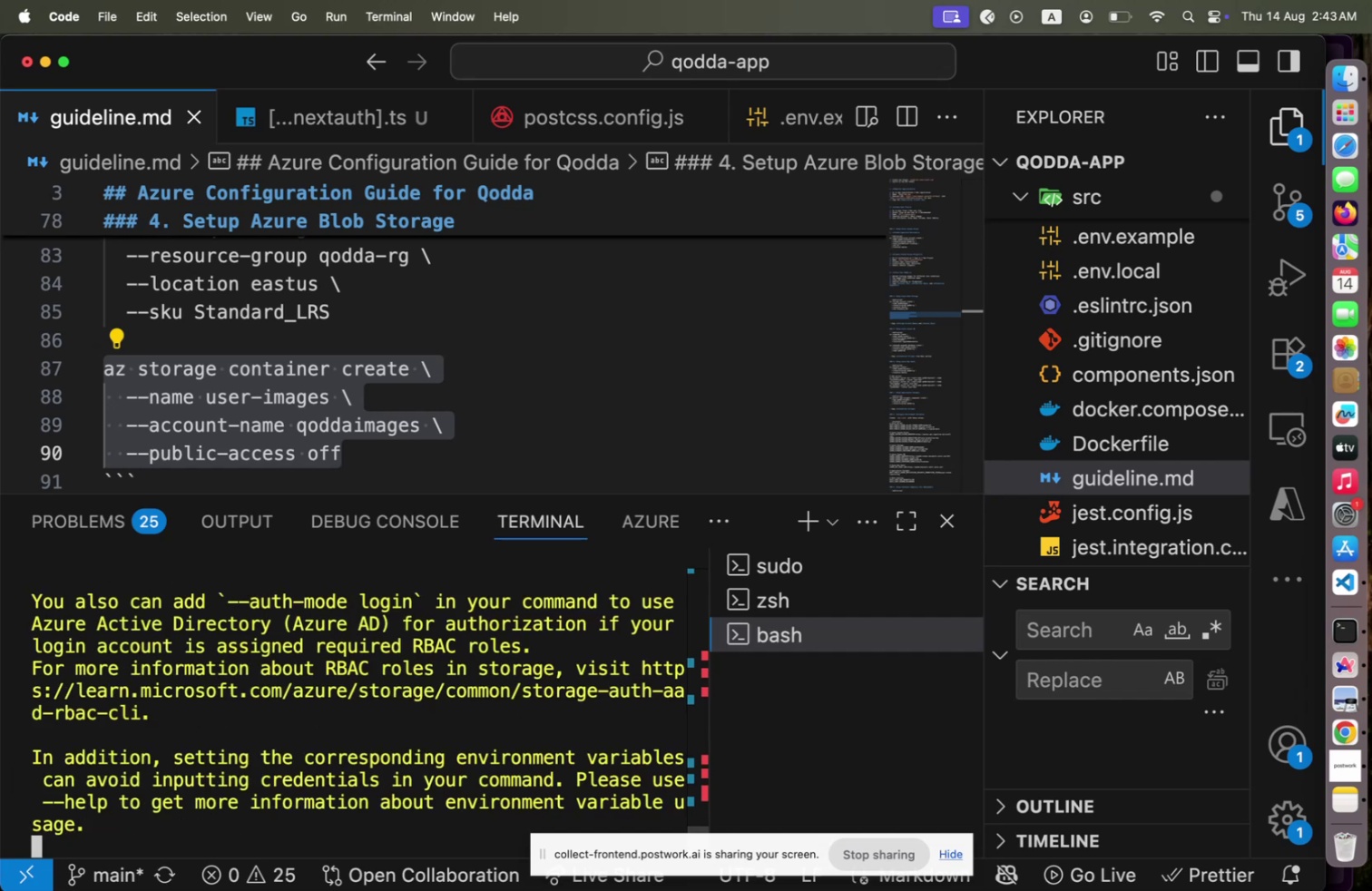 
scroll: coordinate [239, 708], scroll_direction: up, amount: 5.0
 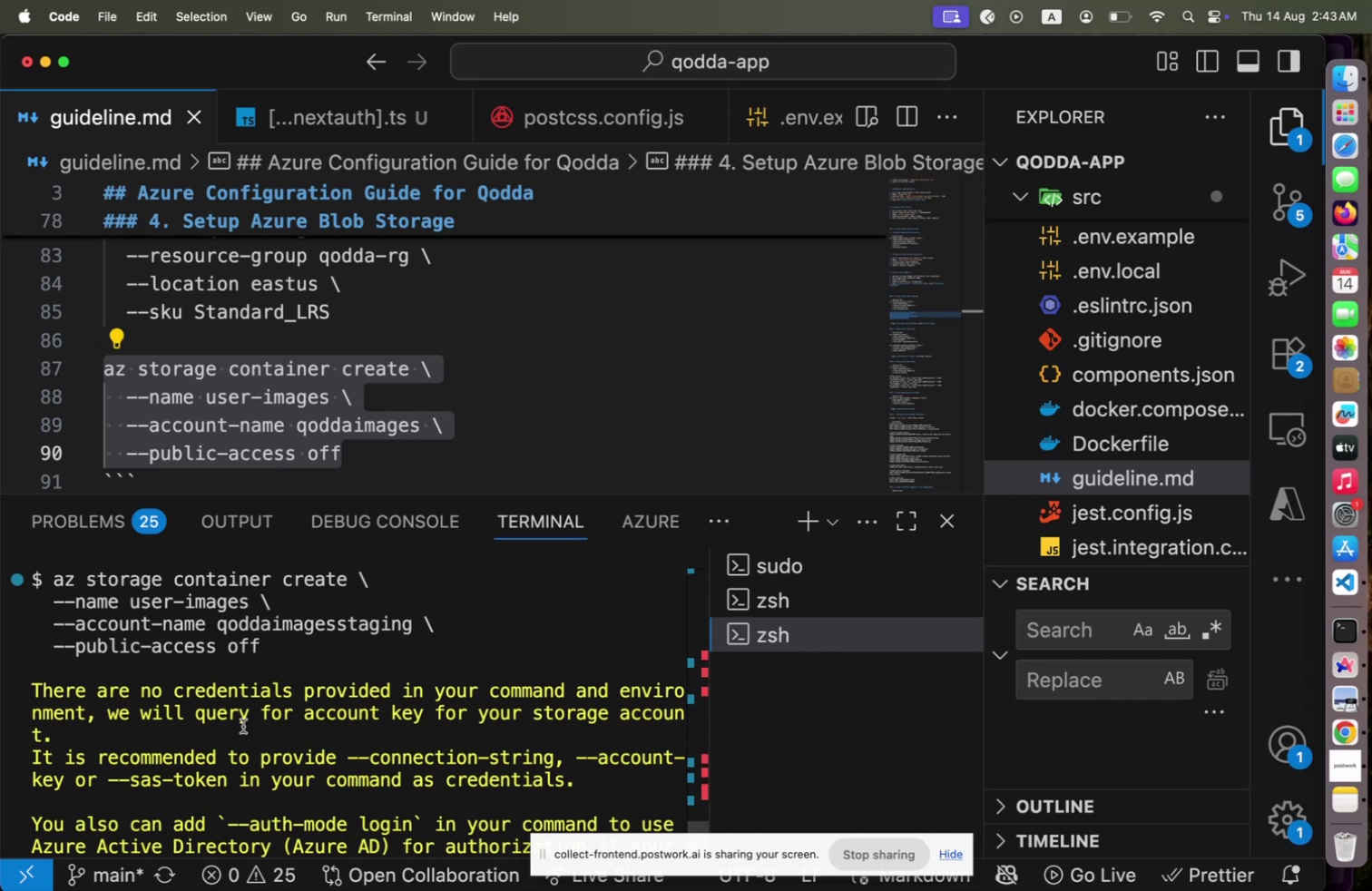 
wait(15.82)
 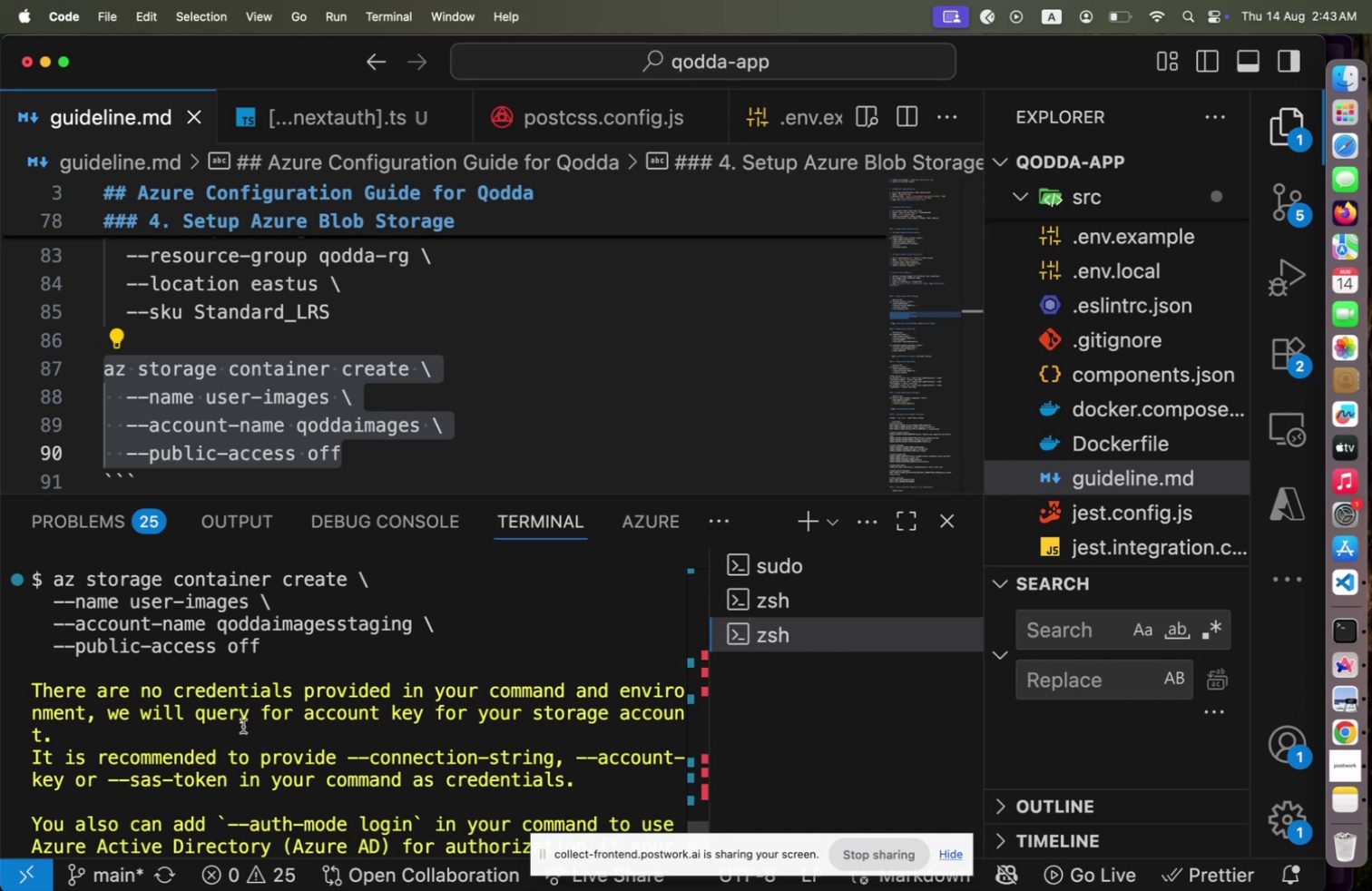 
key(Meta+CommandLeft)
 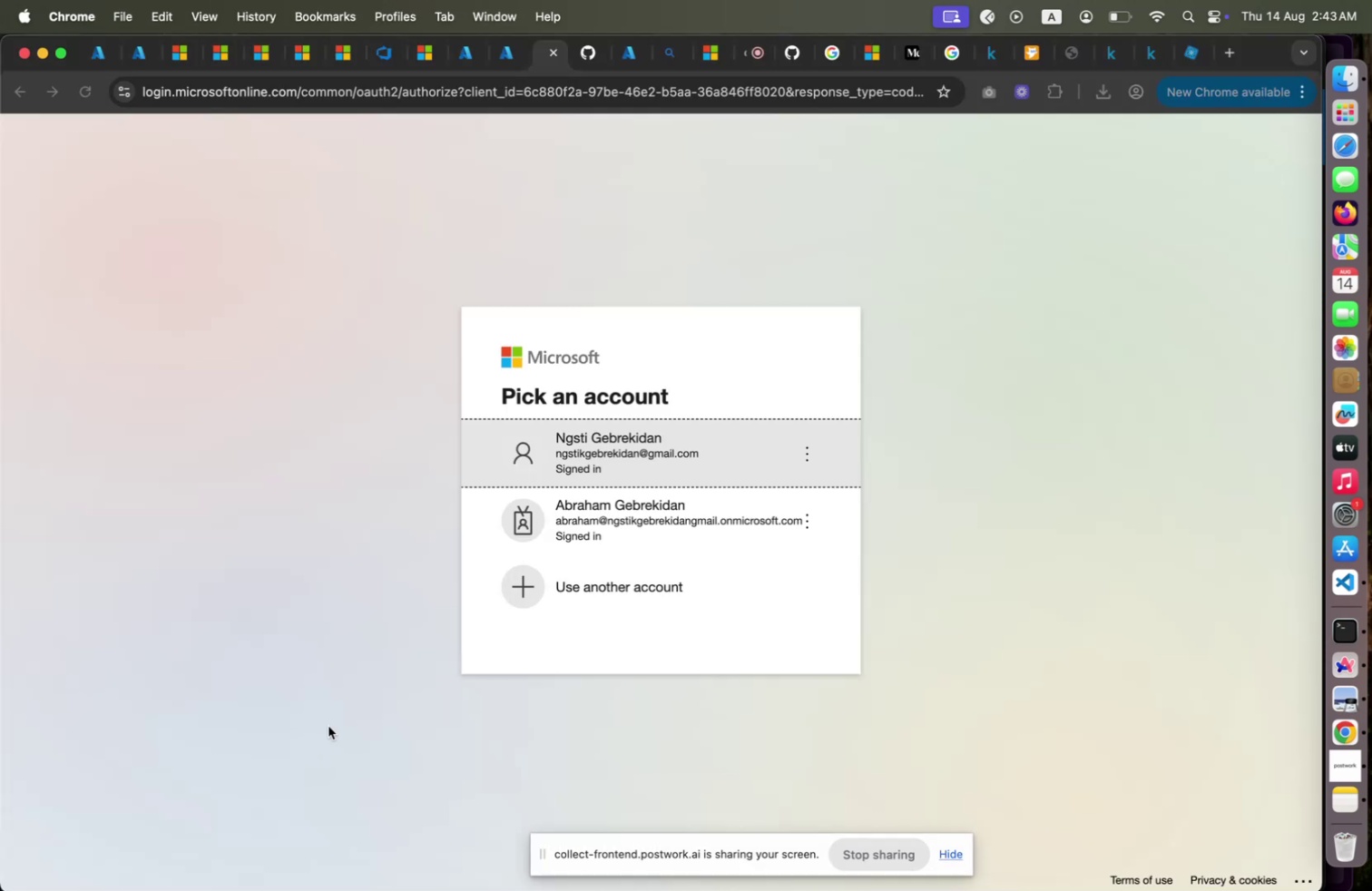 
key(Meta+Tab)
 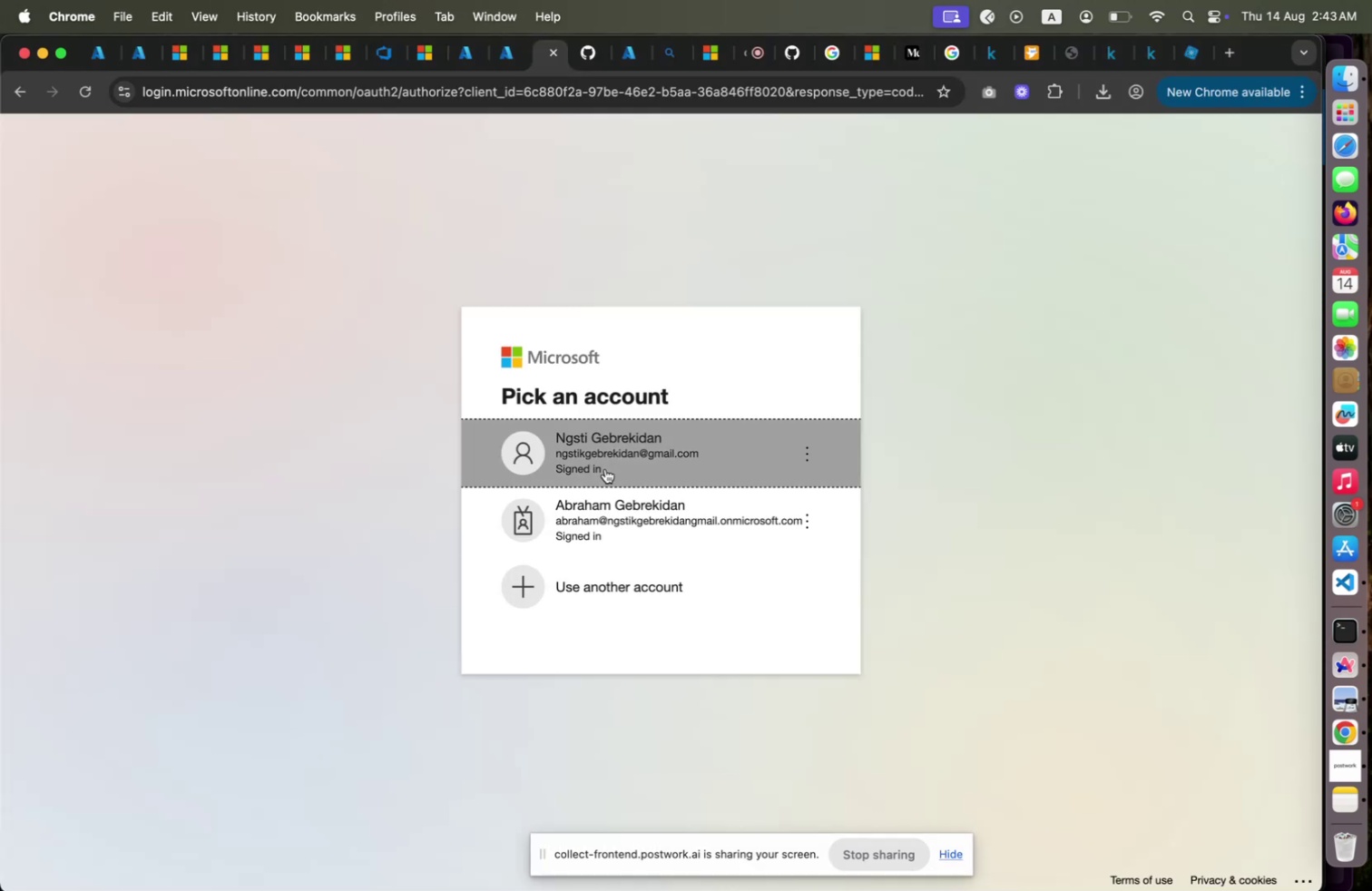 
left_click([605, 468])
 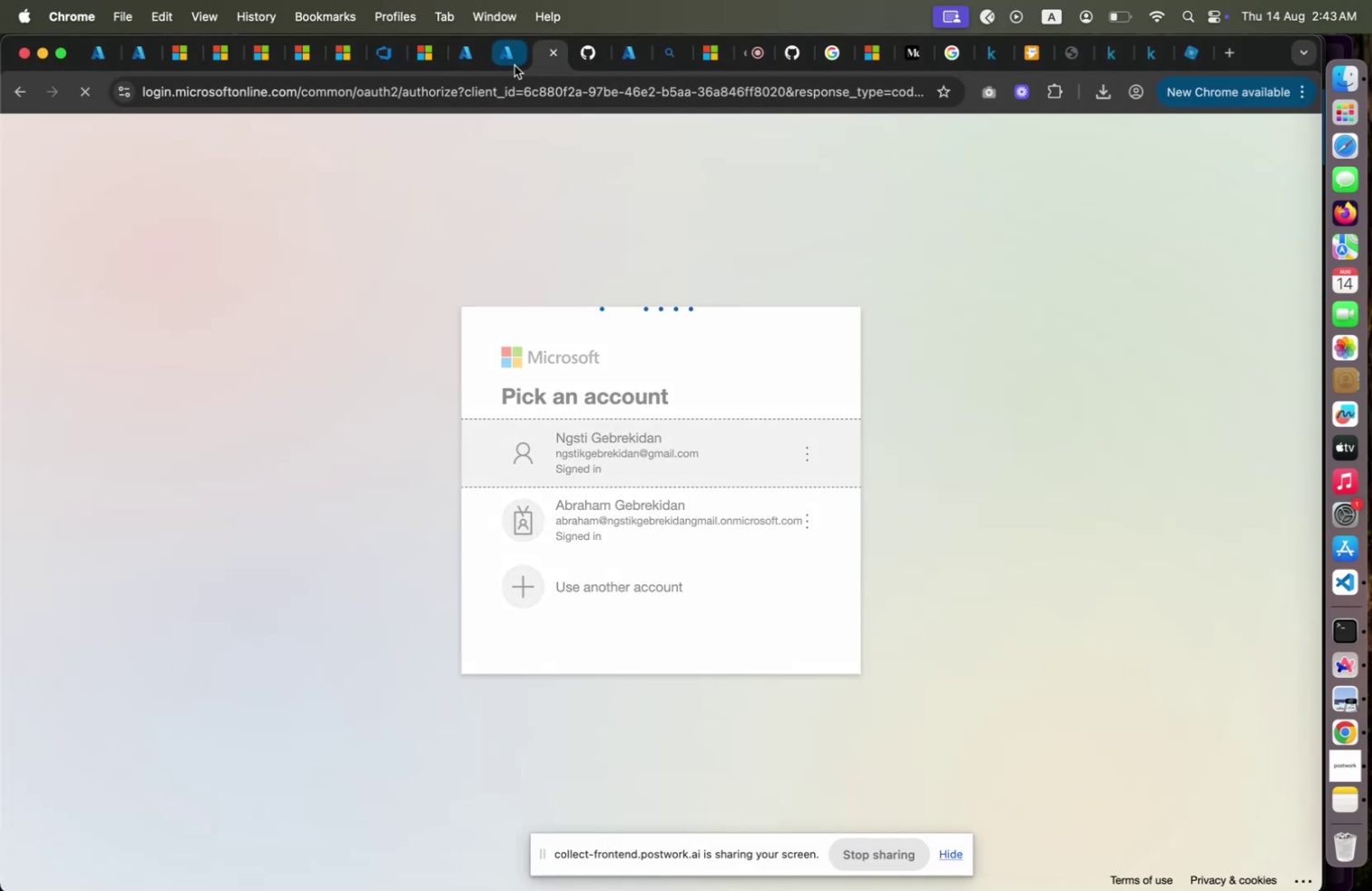 
left_click([514, 65])
 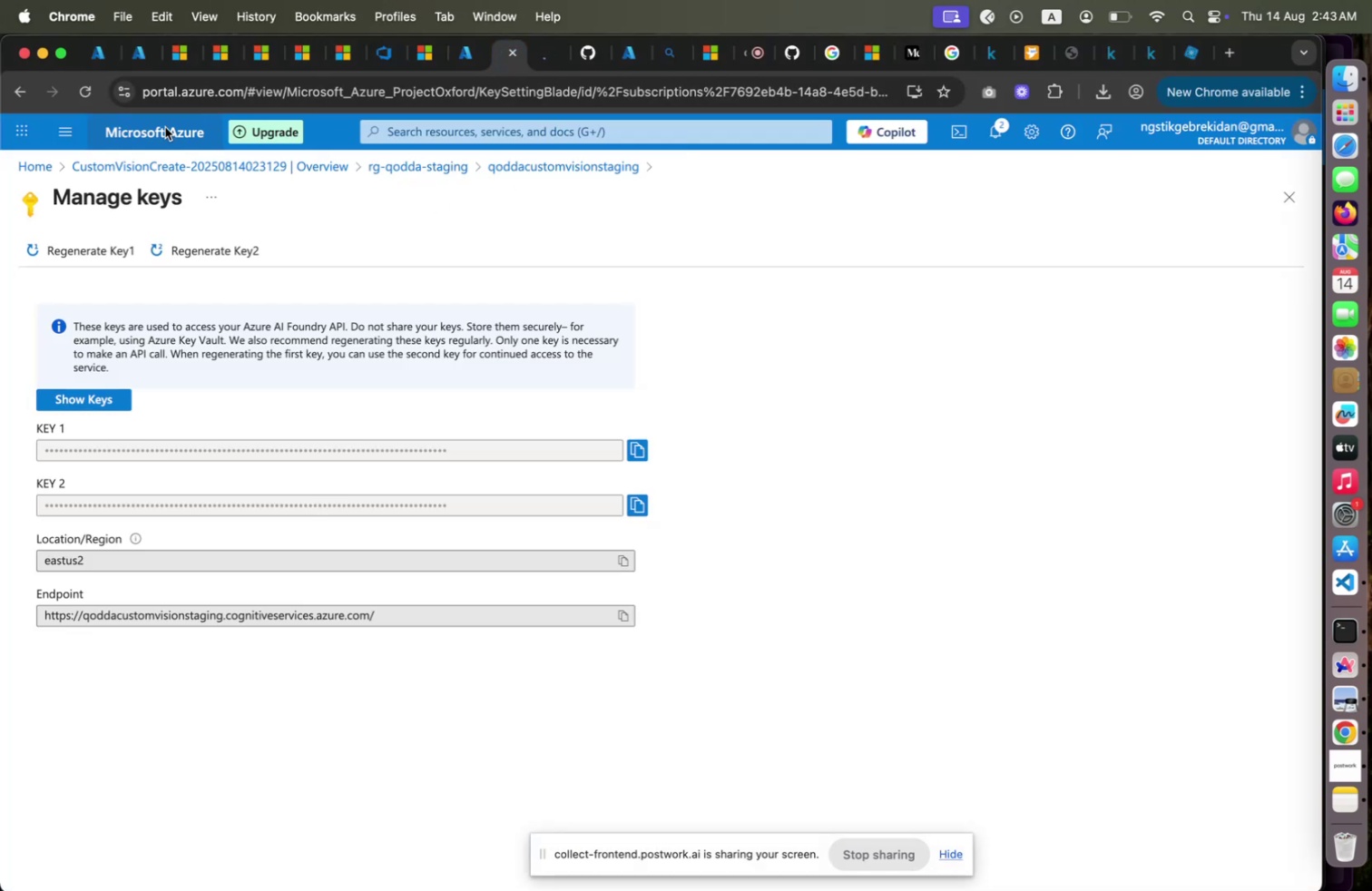 
right_click([165, 127])
 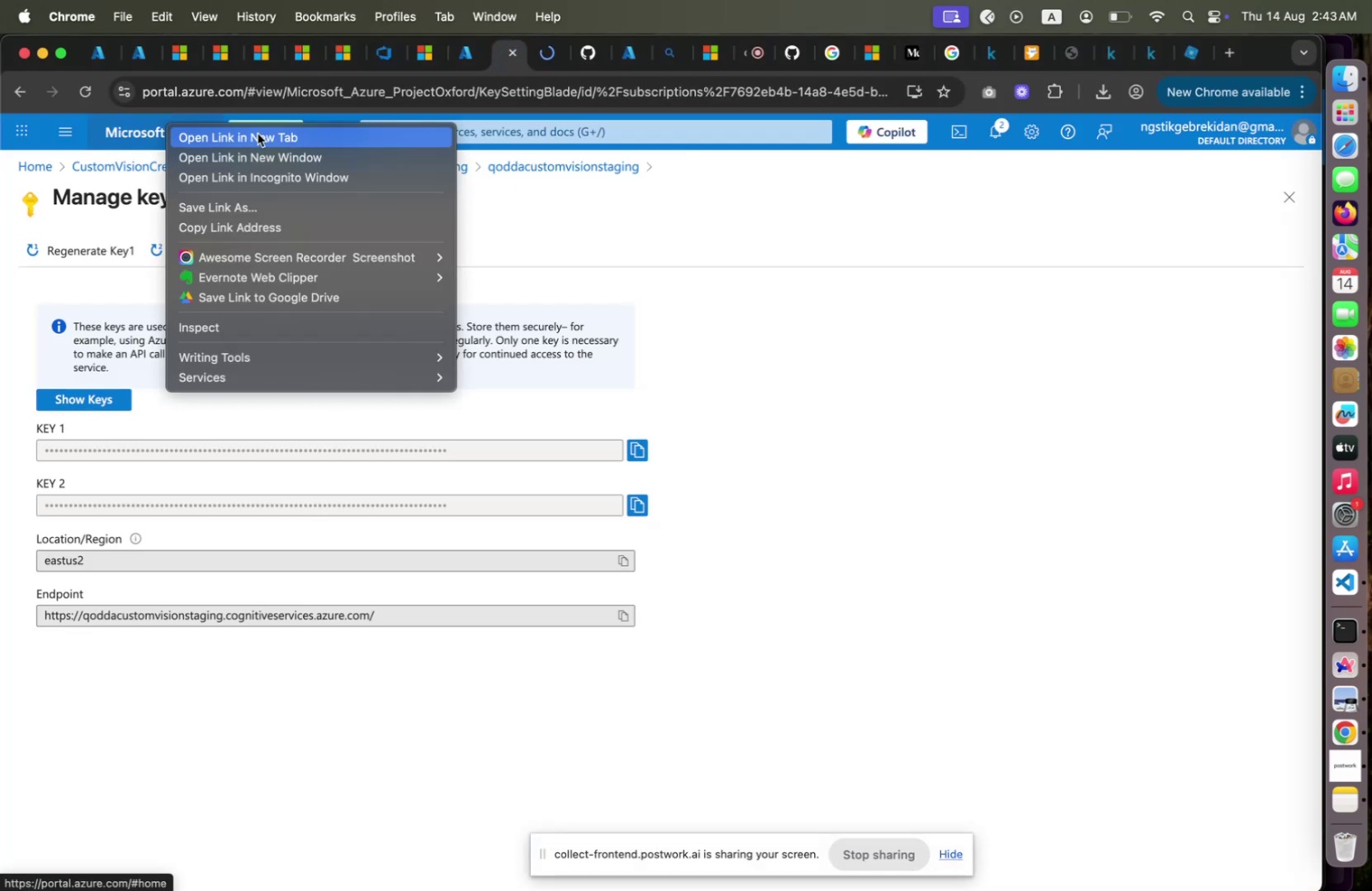 
left_click([242, 137])
 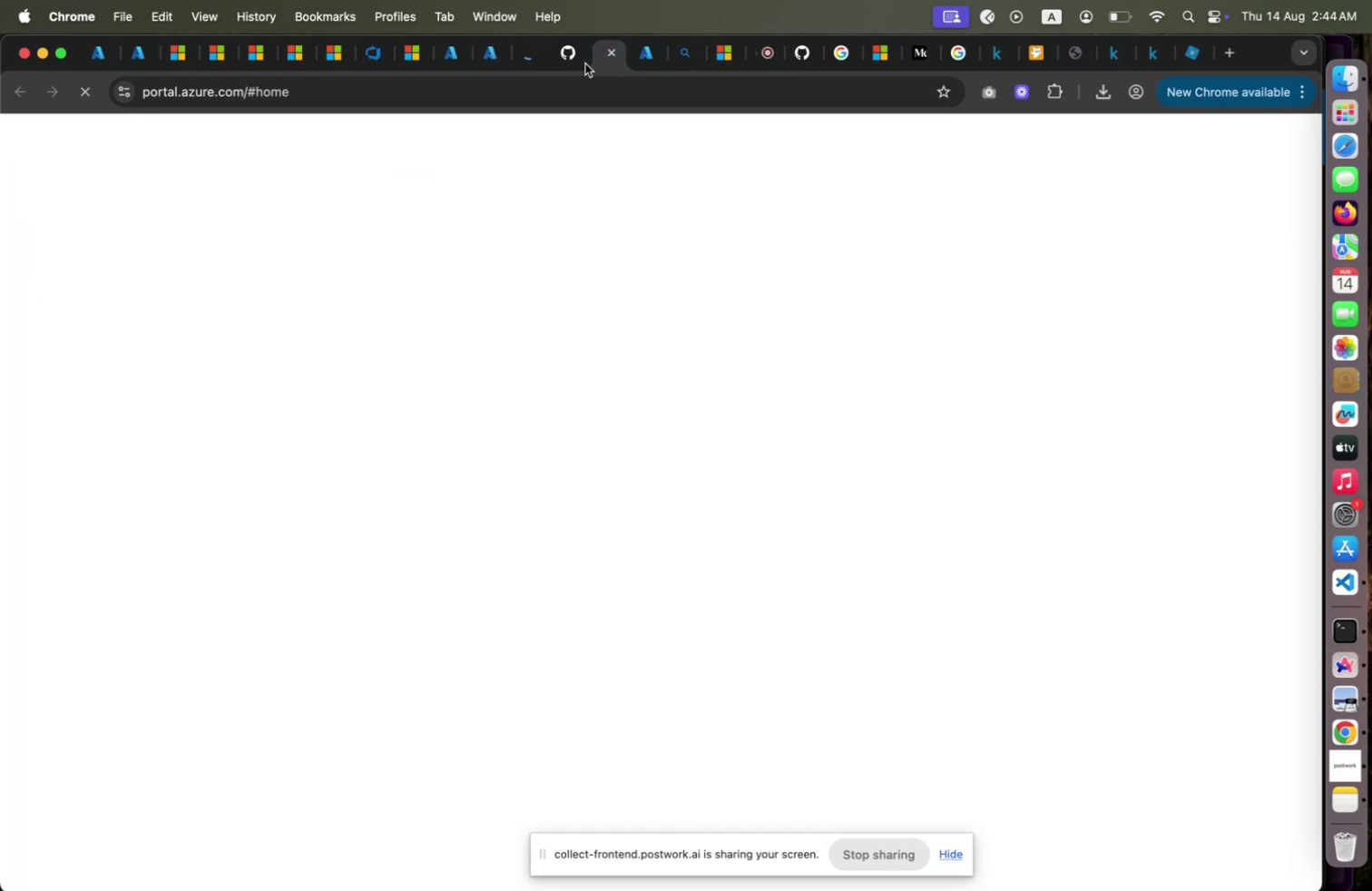 
double_click([581, 64])
 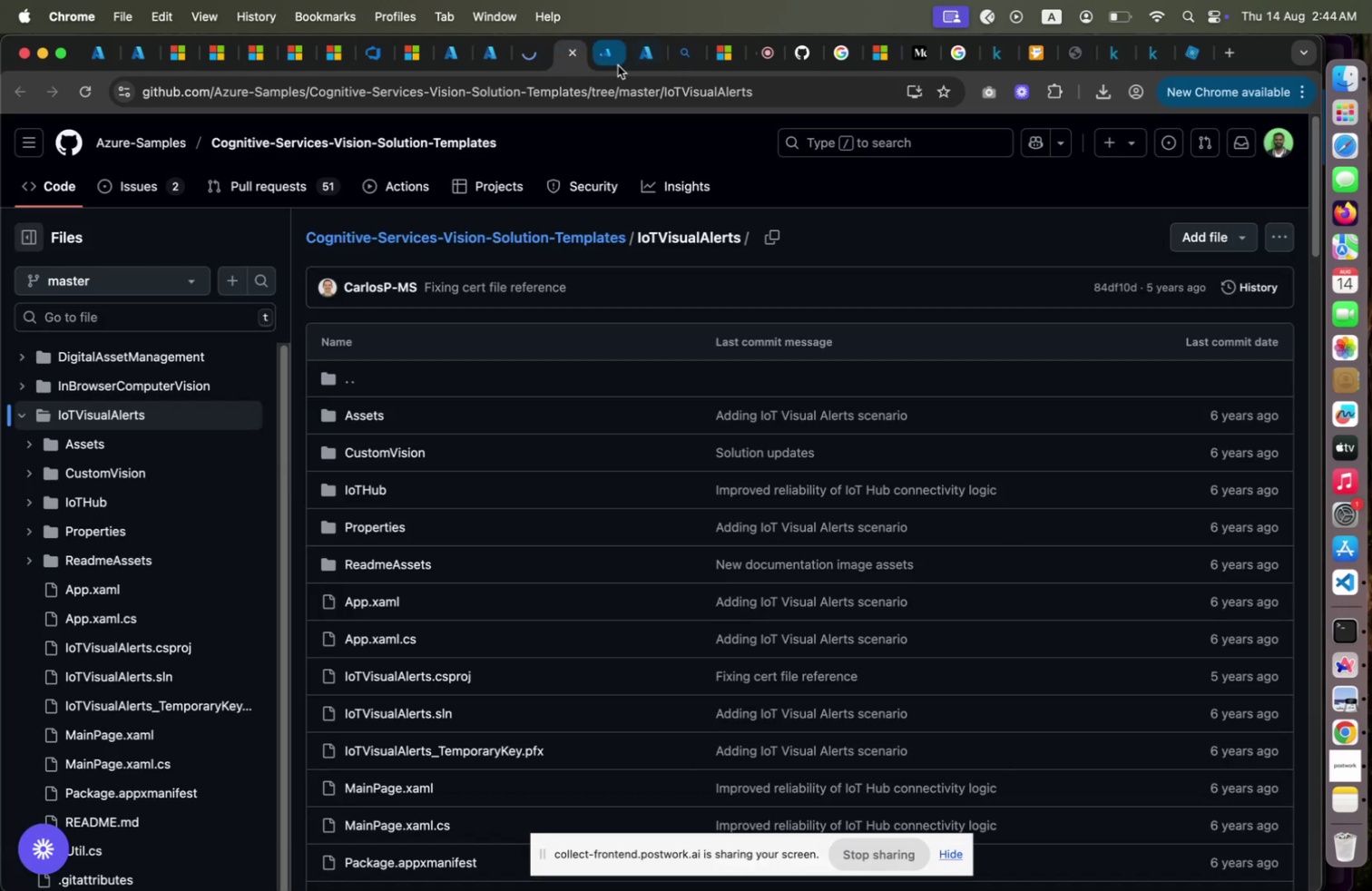 
scroll: coordinate [522, 314], scroll_direction: down, amount: 33.0
 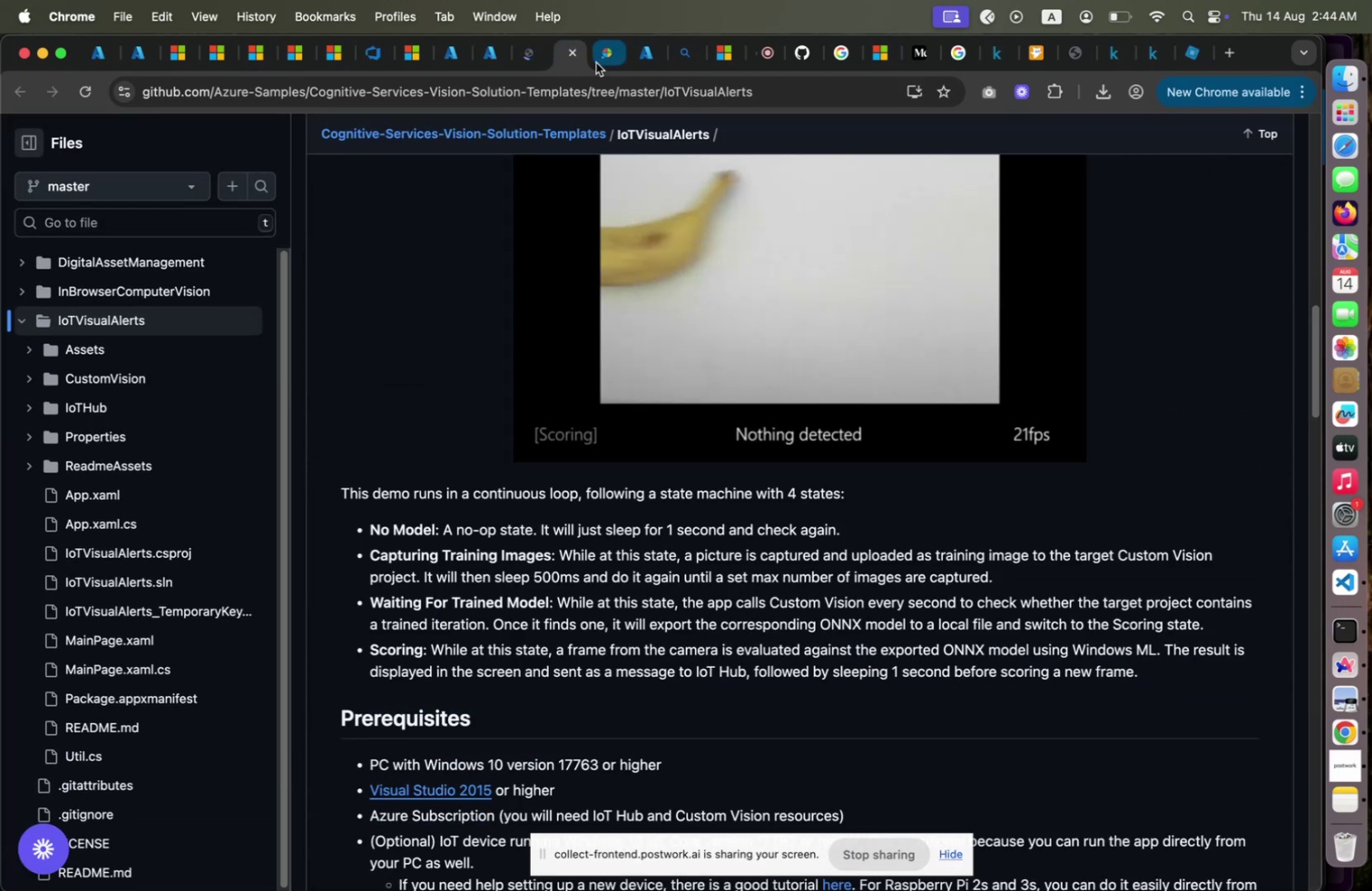 
left_click([596, 63])
 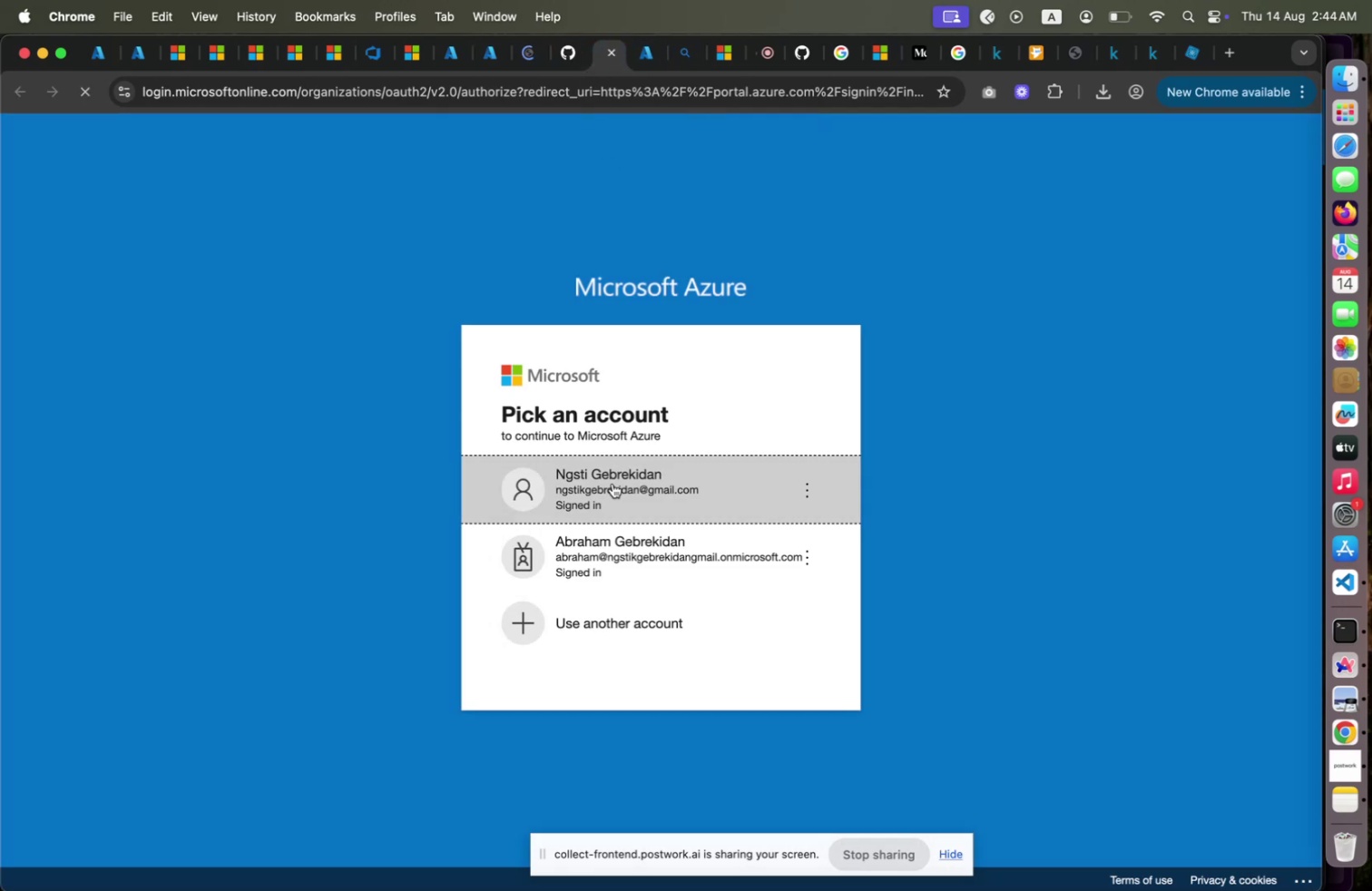 
left_click([612, 483])
 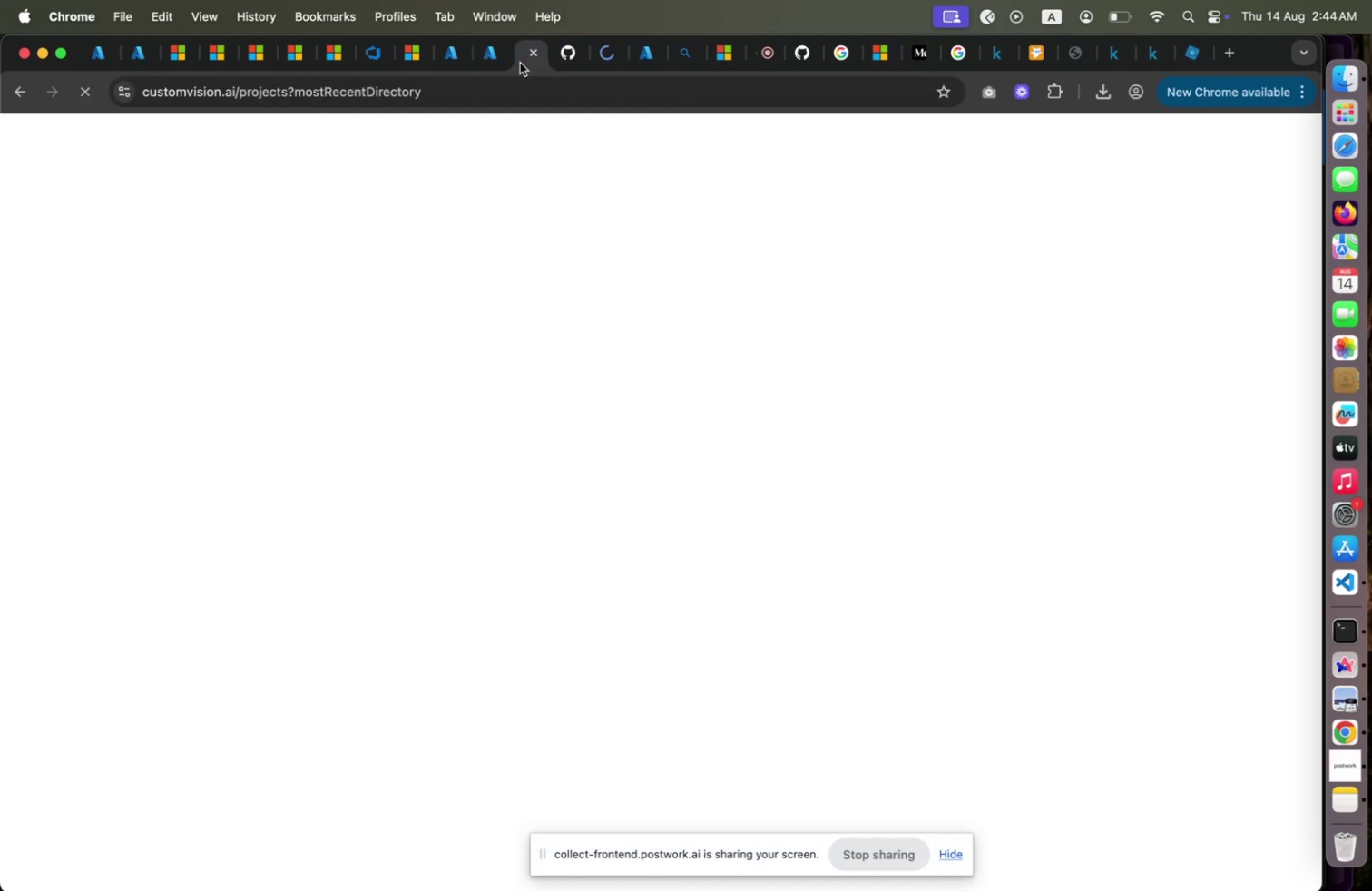 
double_click([520, 63])
 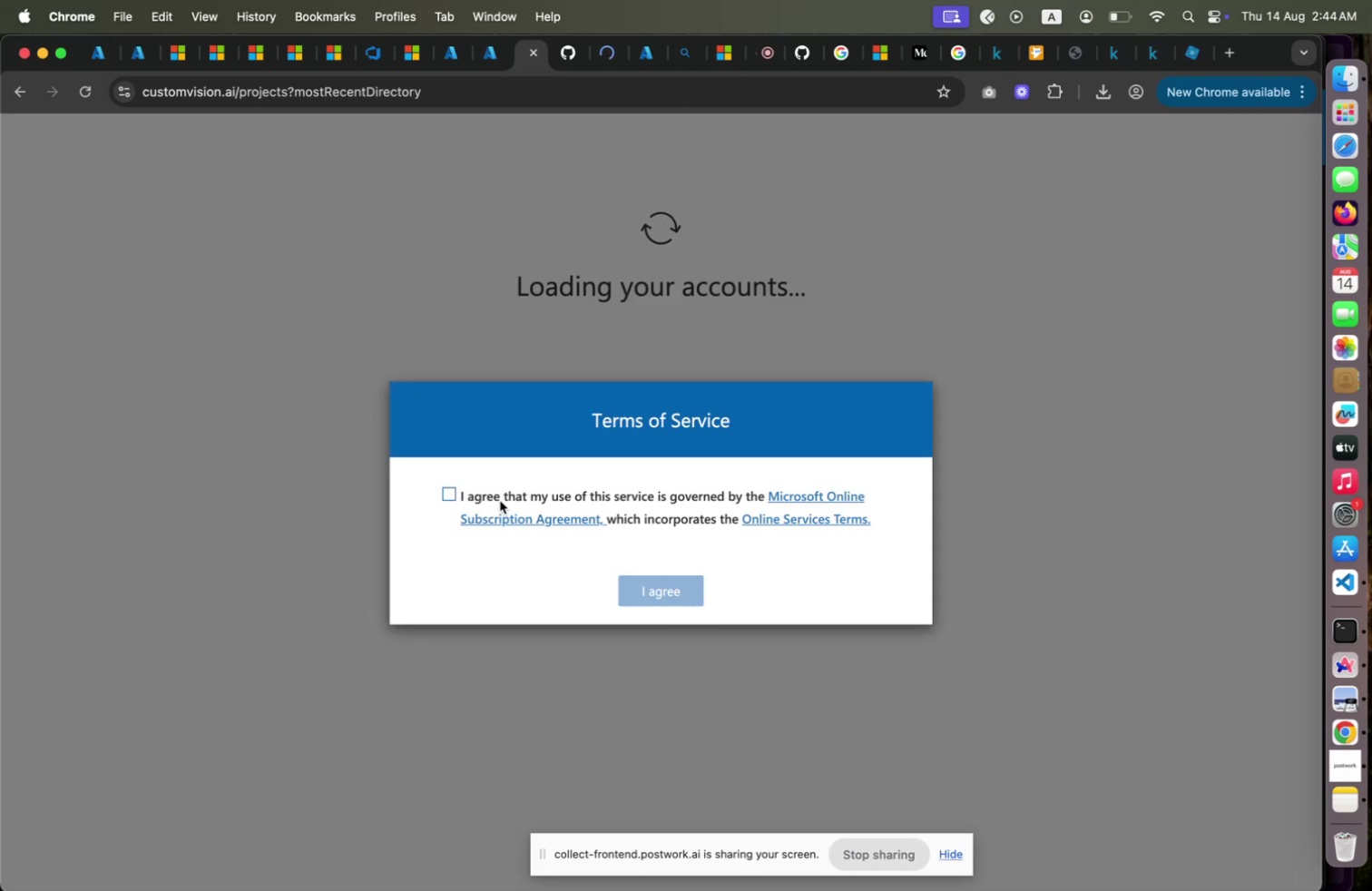 
left_click([446, 491])
 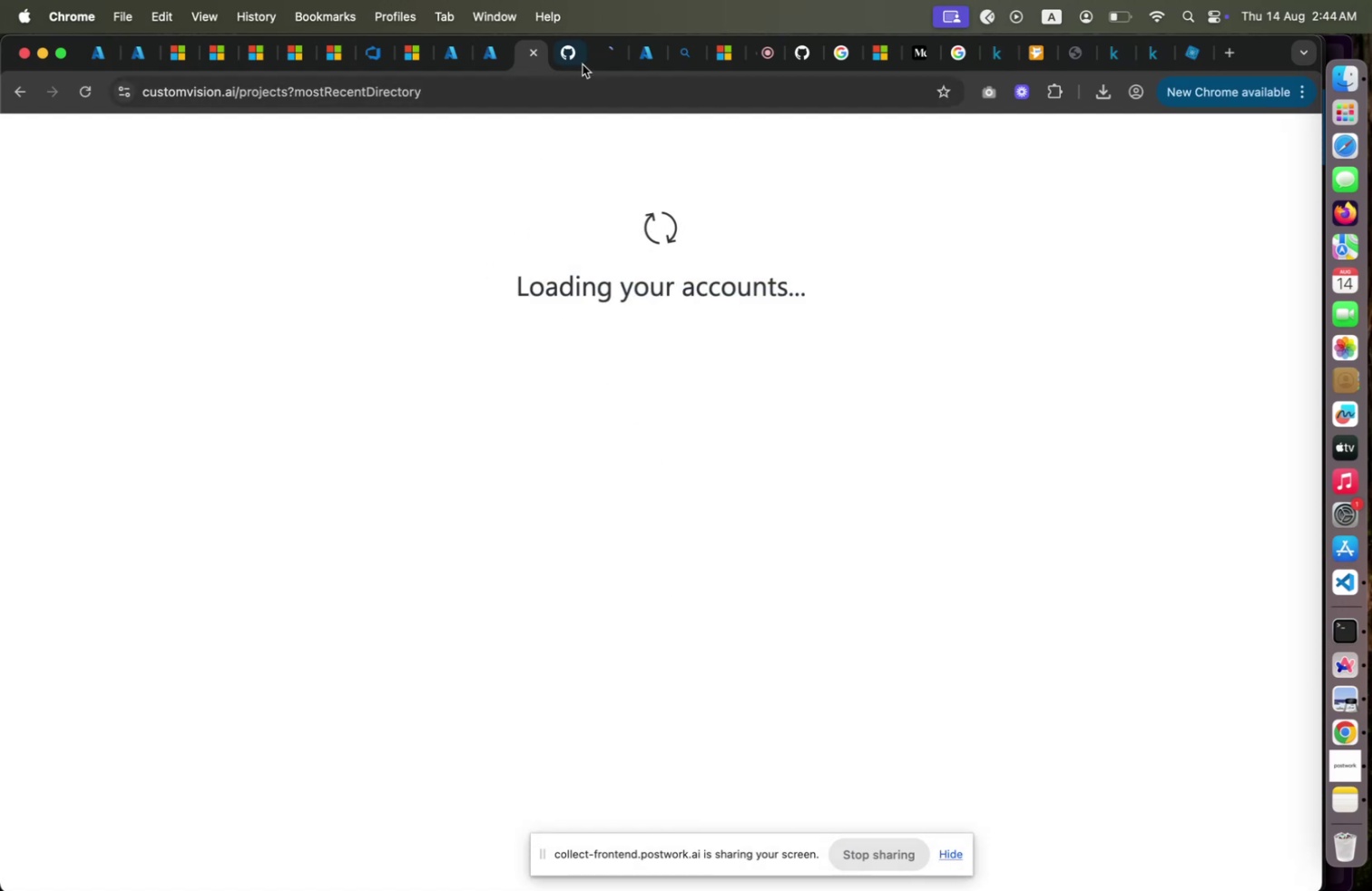 
left_click([603, 64])
 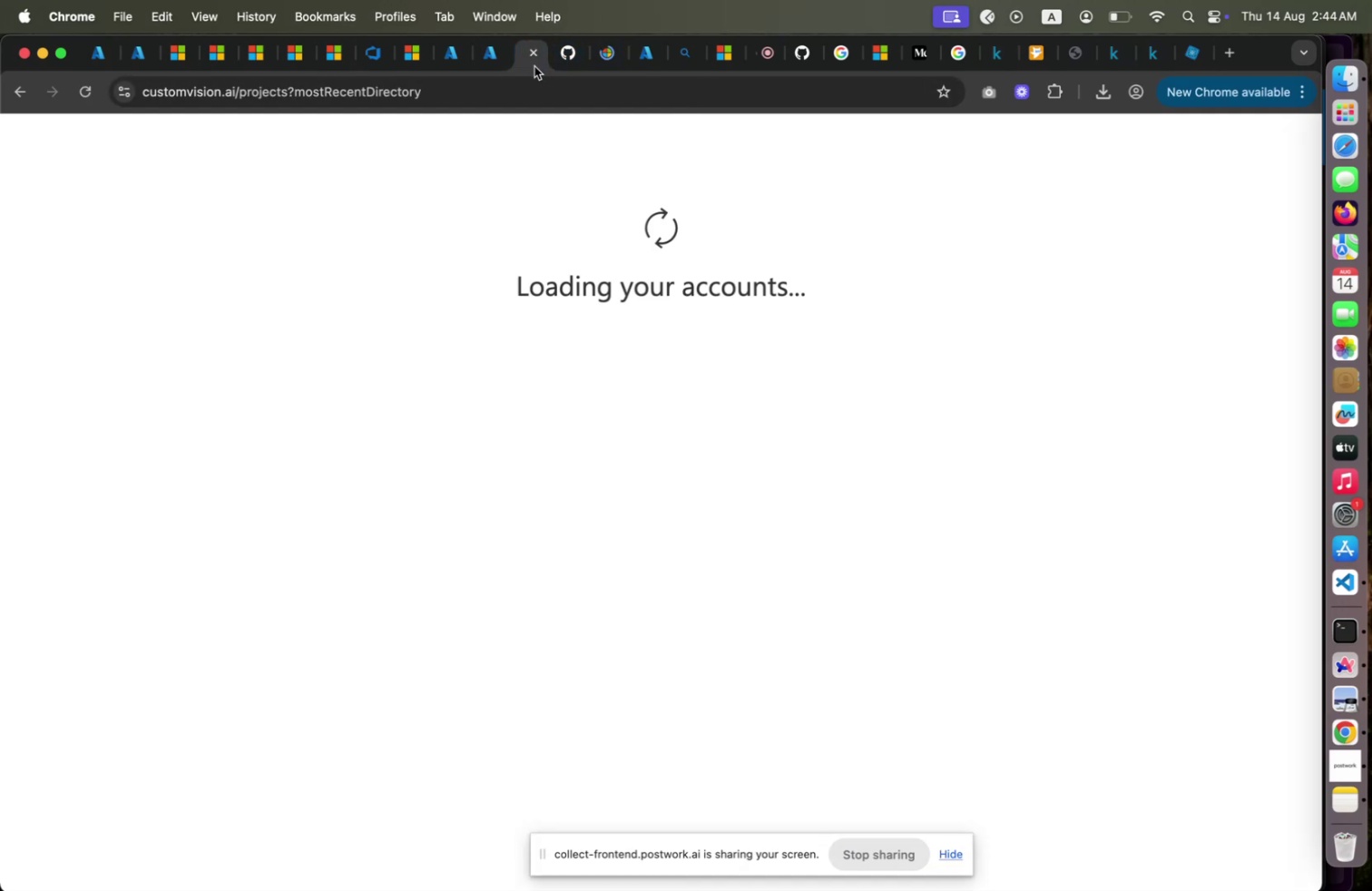 
left_click([534, 66])
 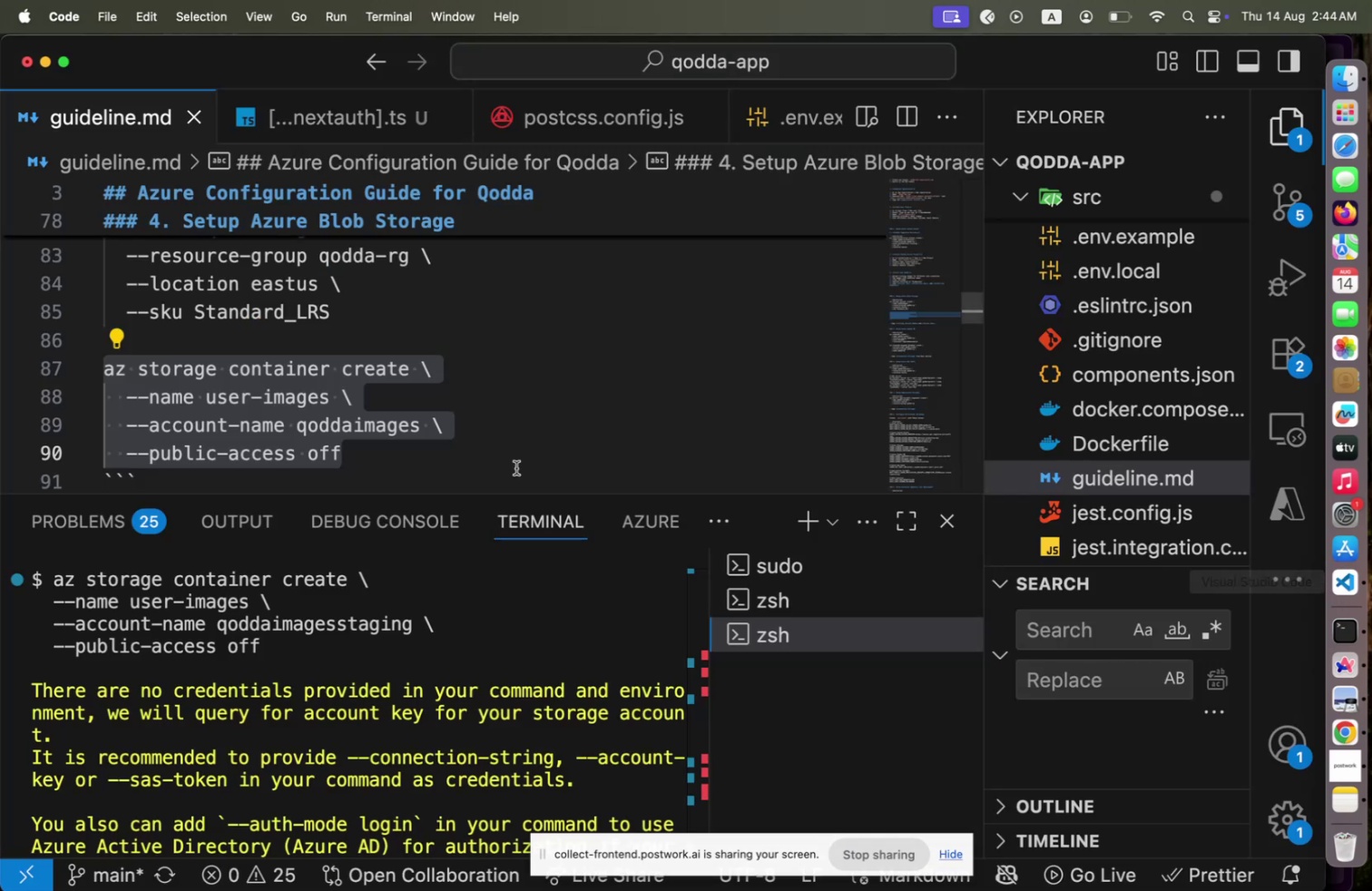 
scroll: coordinate [450, 448], scroll_direction: up, amount: 12.0
 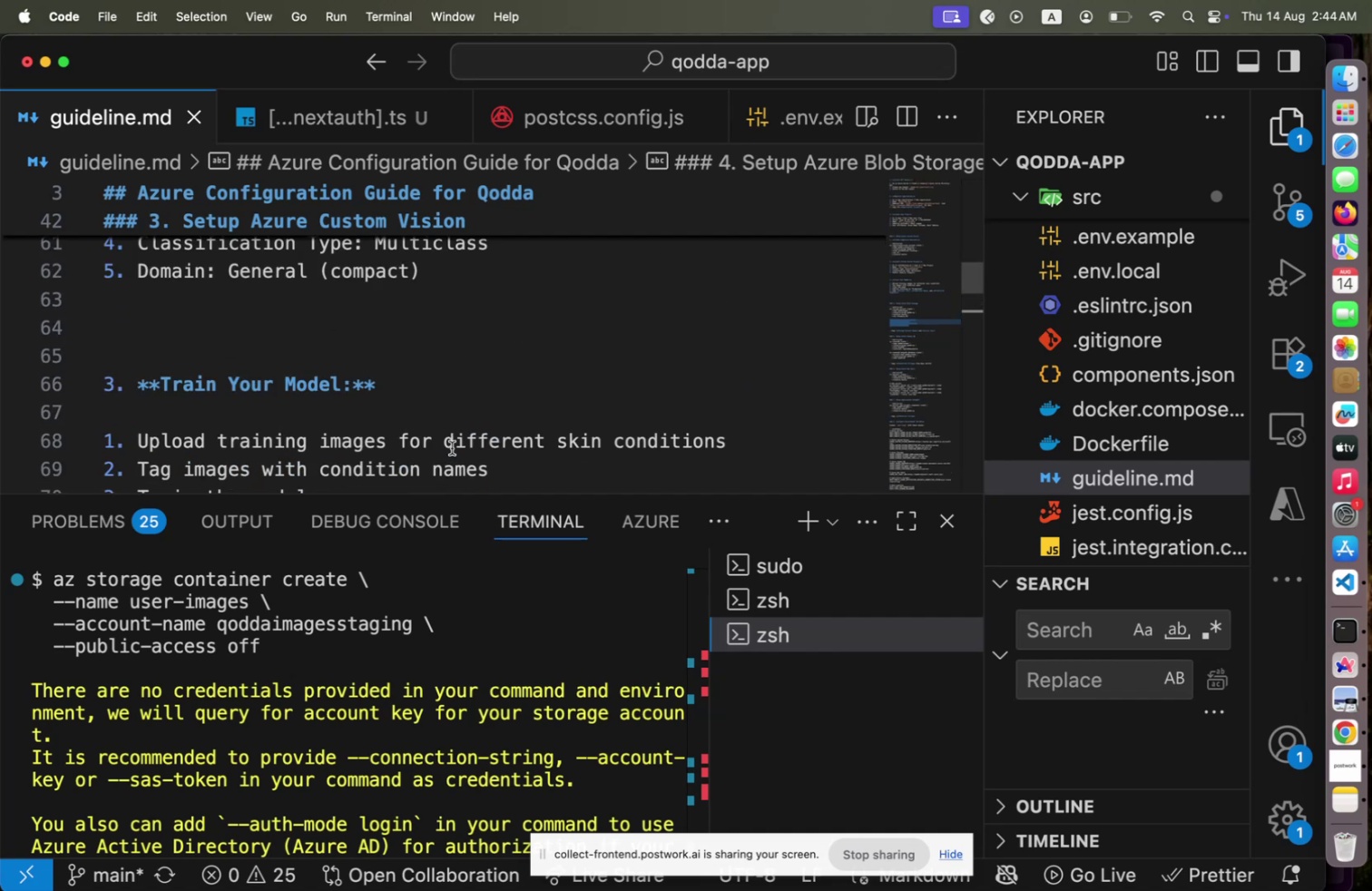 
scroll: coordinate [452, 447], scroll_direction: down, amount: 2.0
 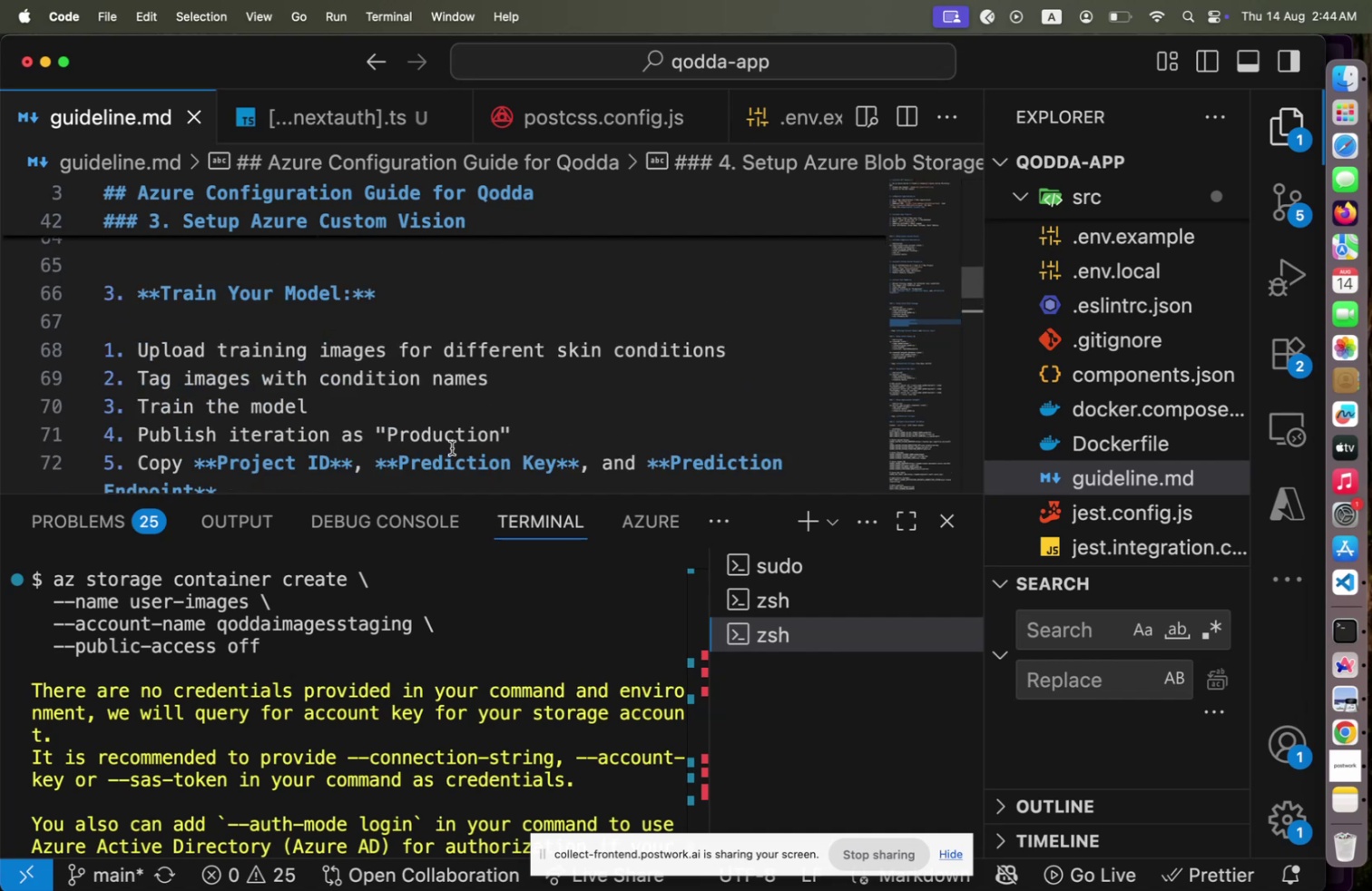 
scroll: coordinate [452, 447], scroll_direction: up, amount: 4.0
 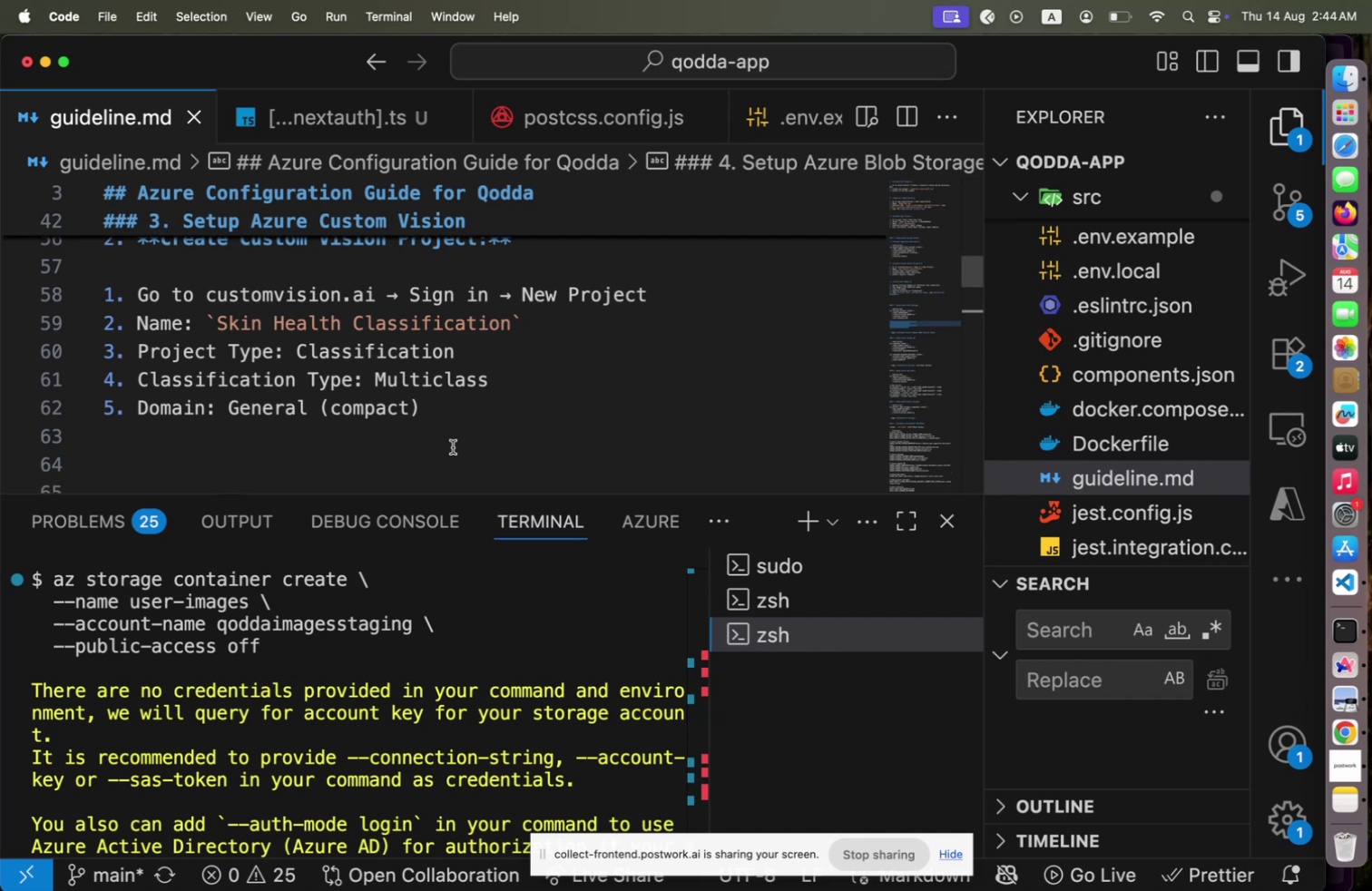 
key(Meta+CommandLeft)
 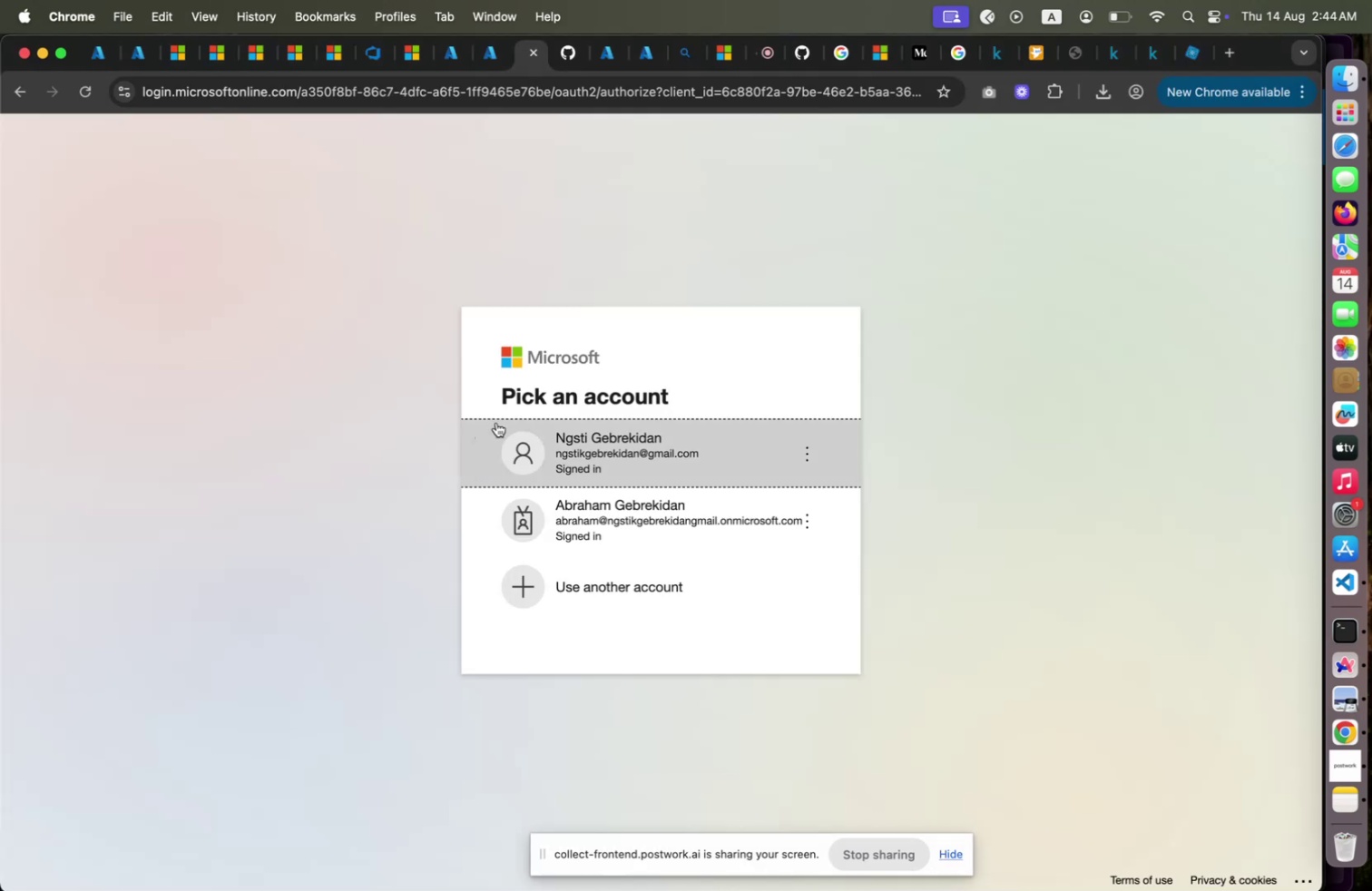 
key(Meta+Tab)
 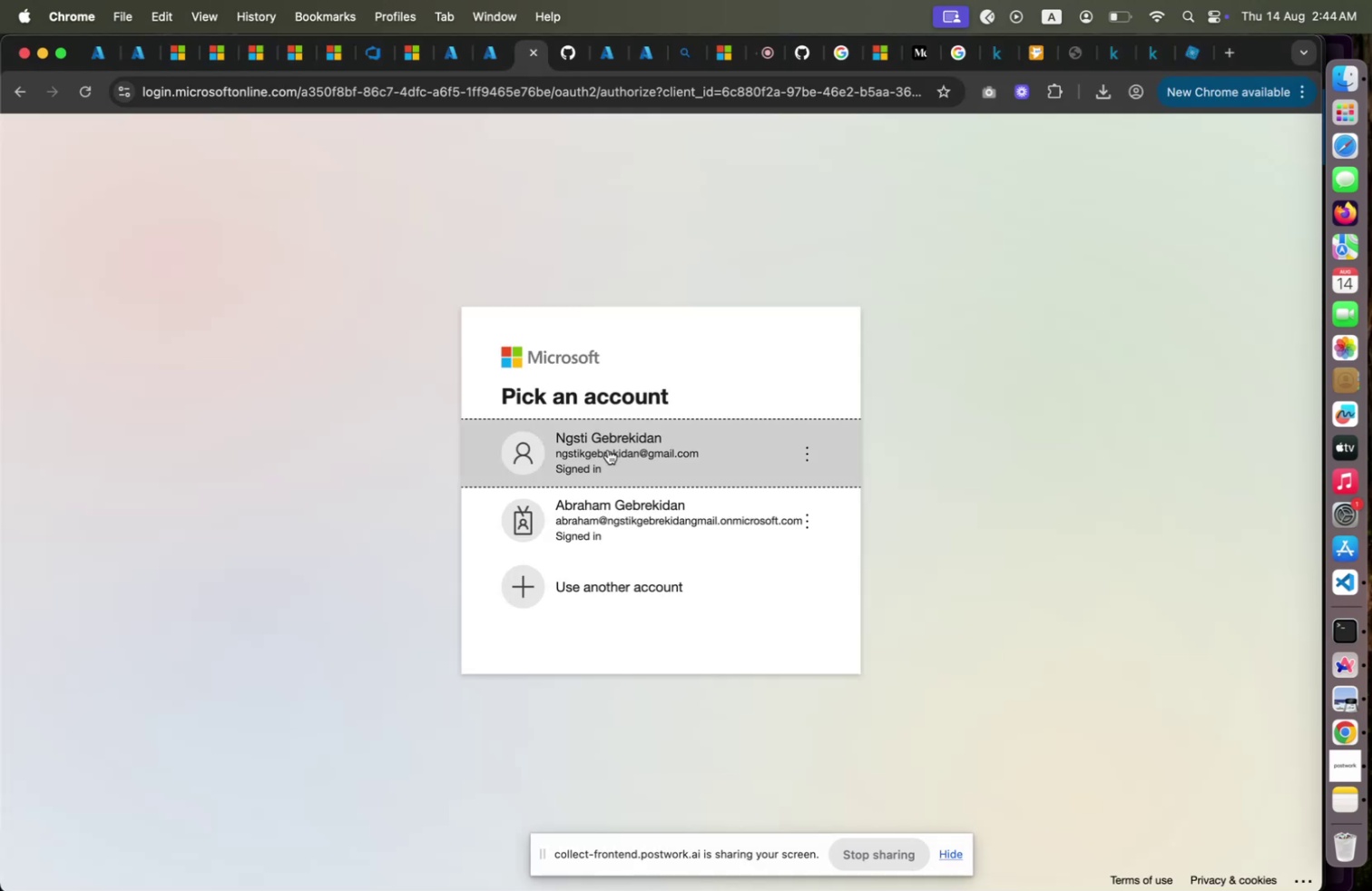 
left_click([608, 449])
 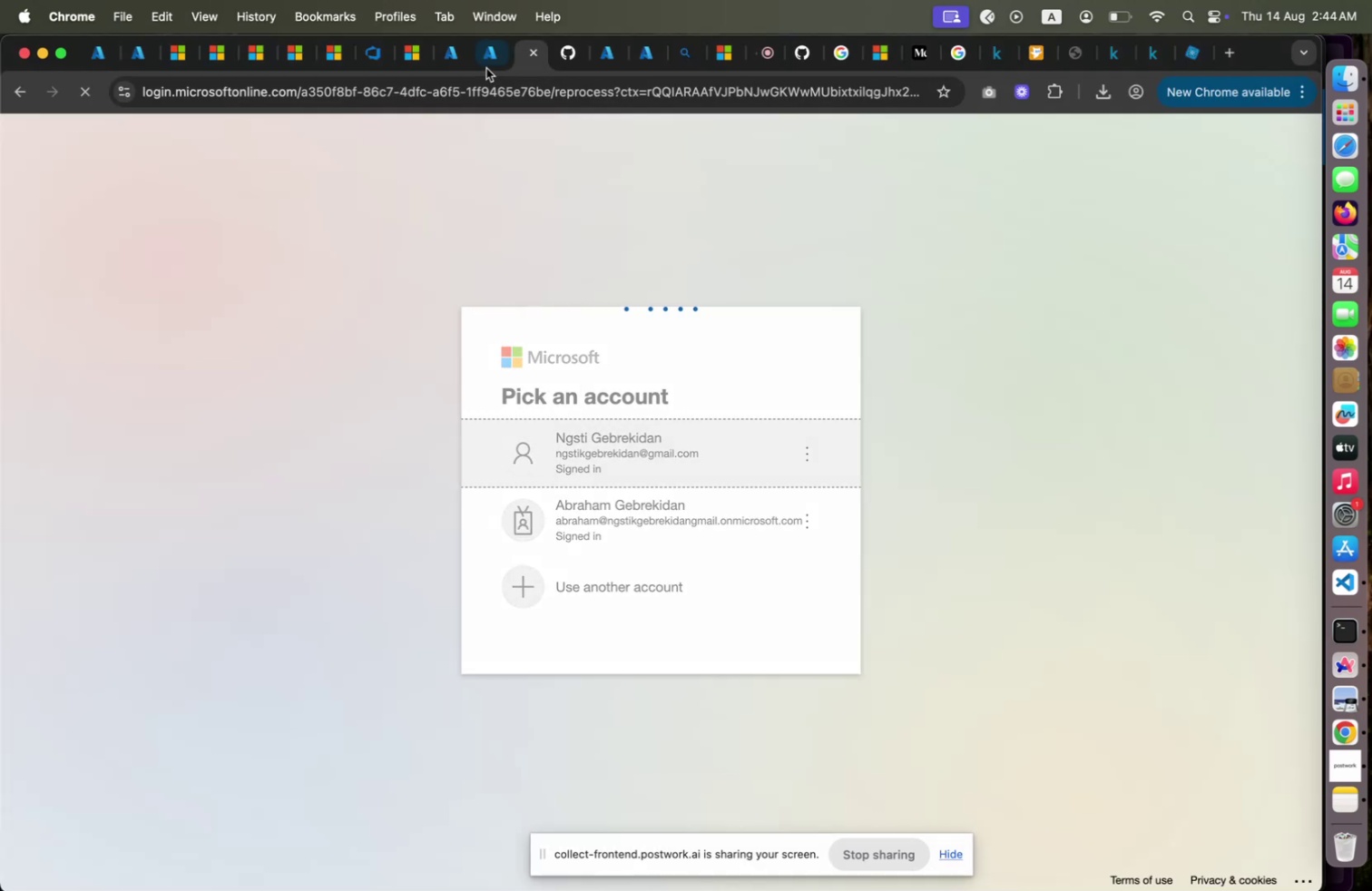 
left_click([486, 68])
 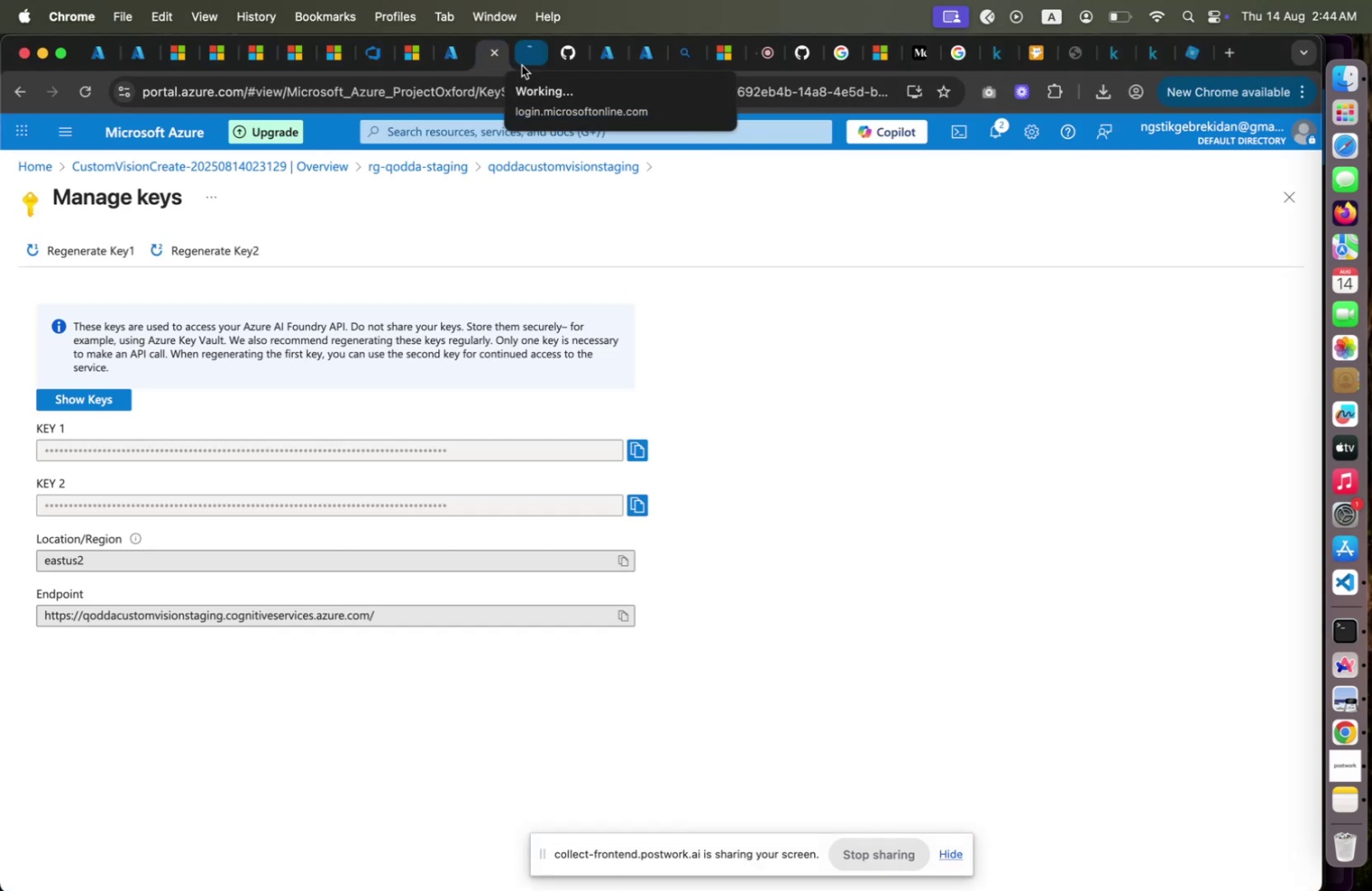 
left_click([522, 65])
 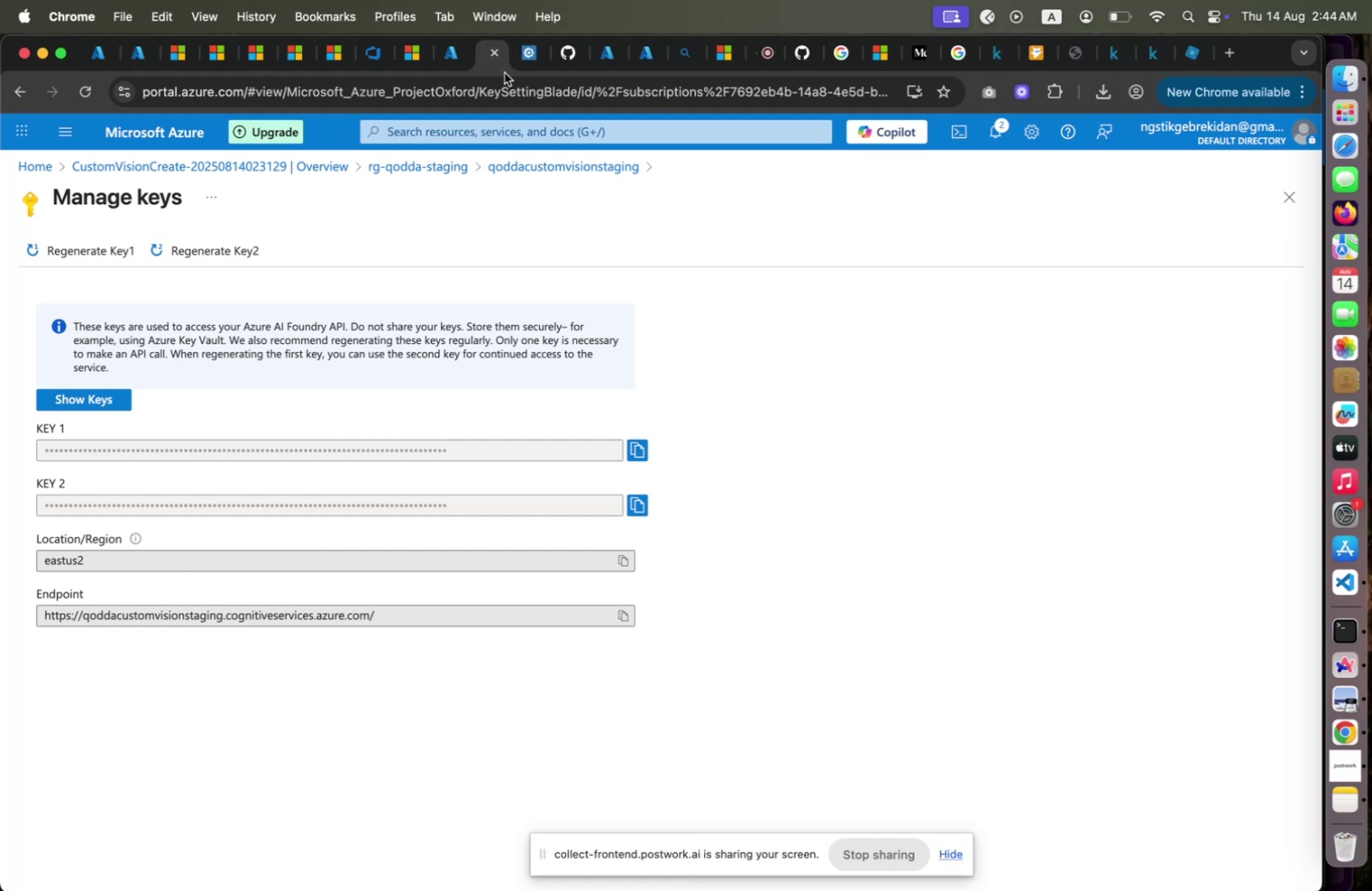 
wait(7.79)
 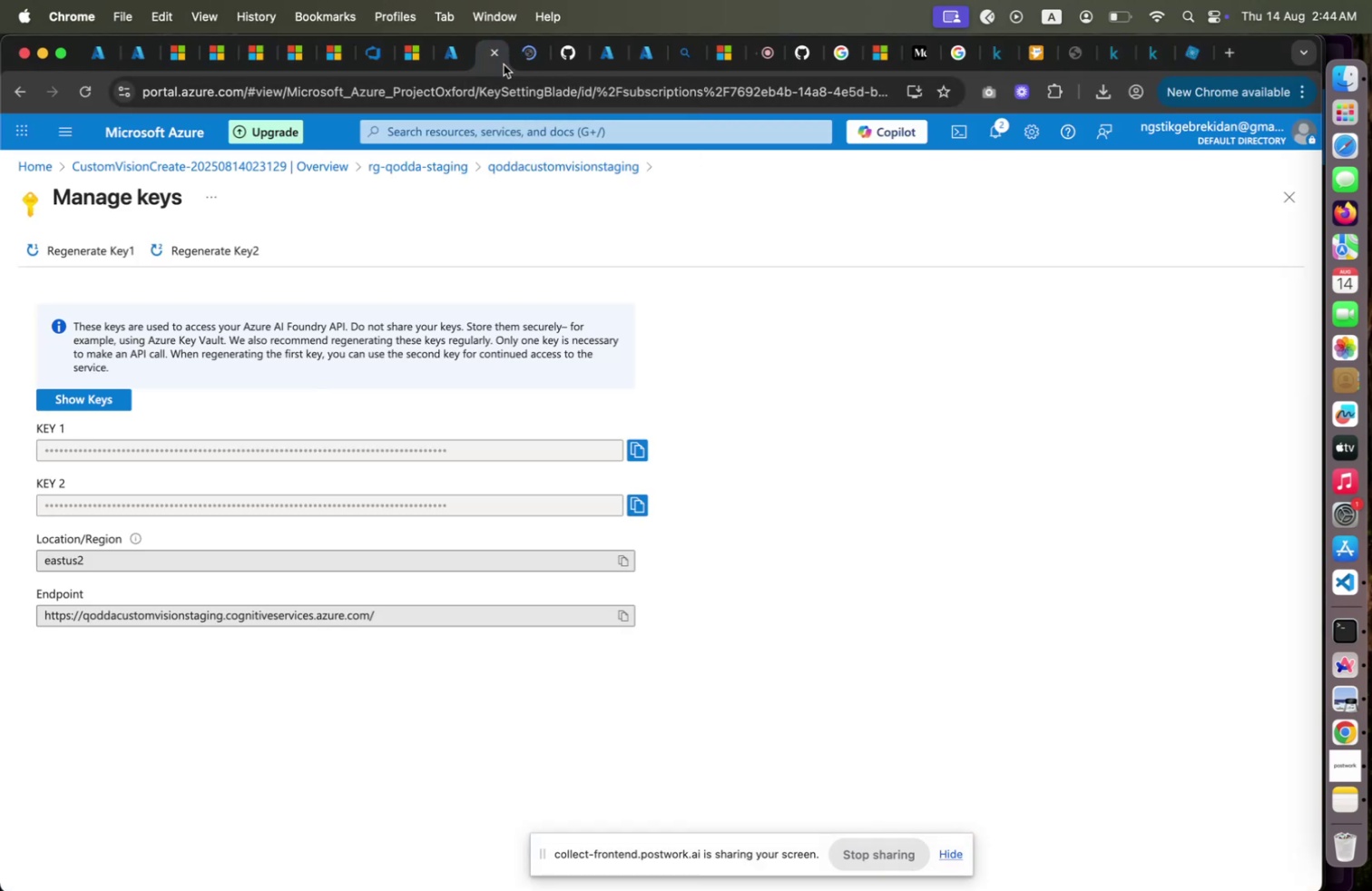 
left_click([529, 64])
 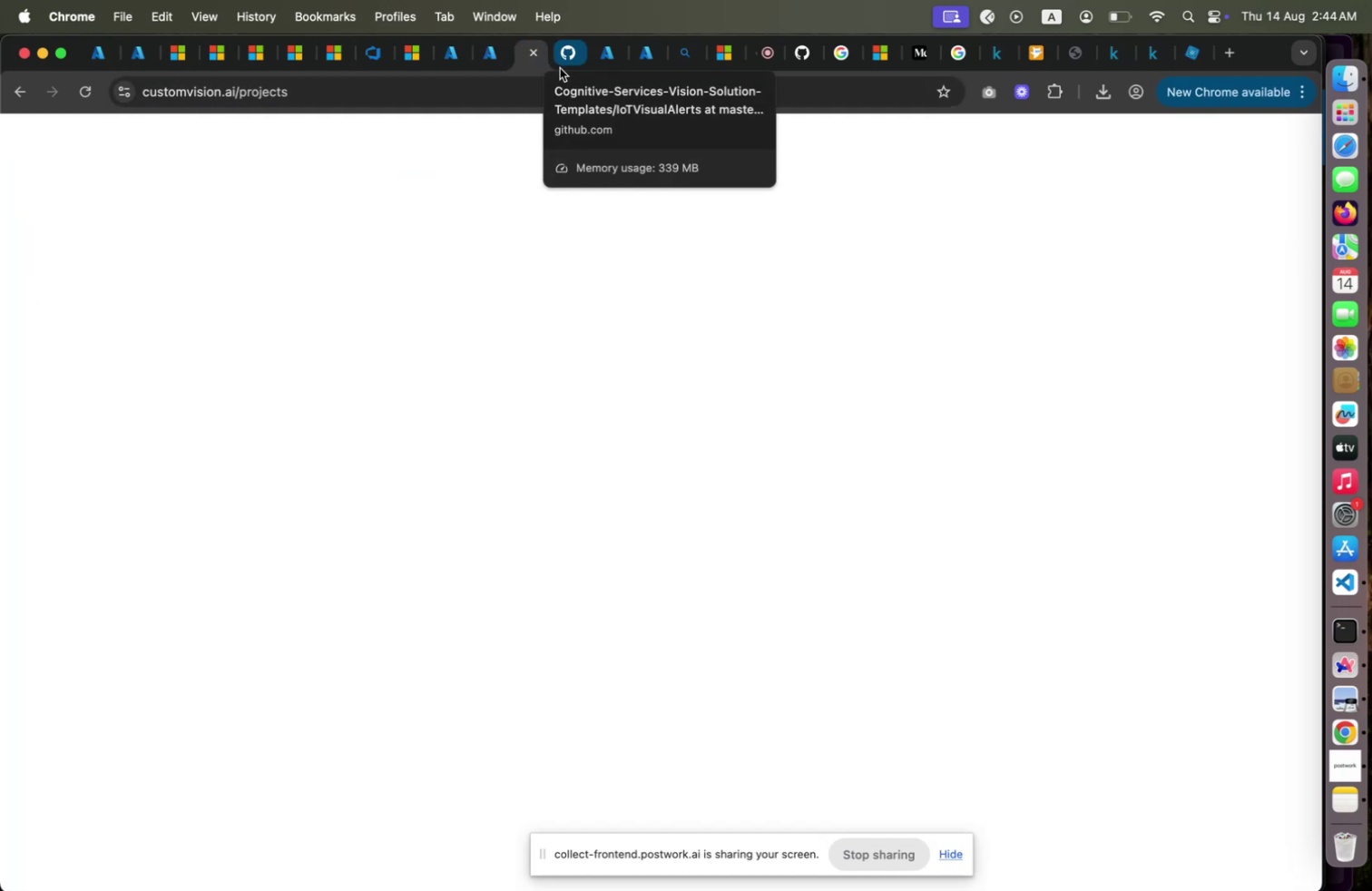 
left_click([560, 67])
 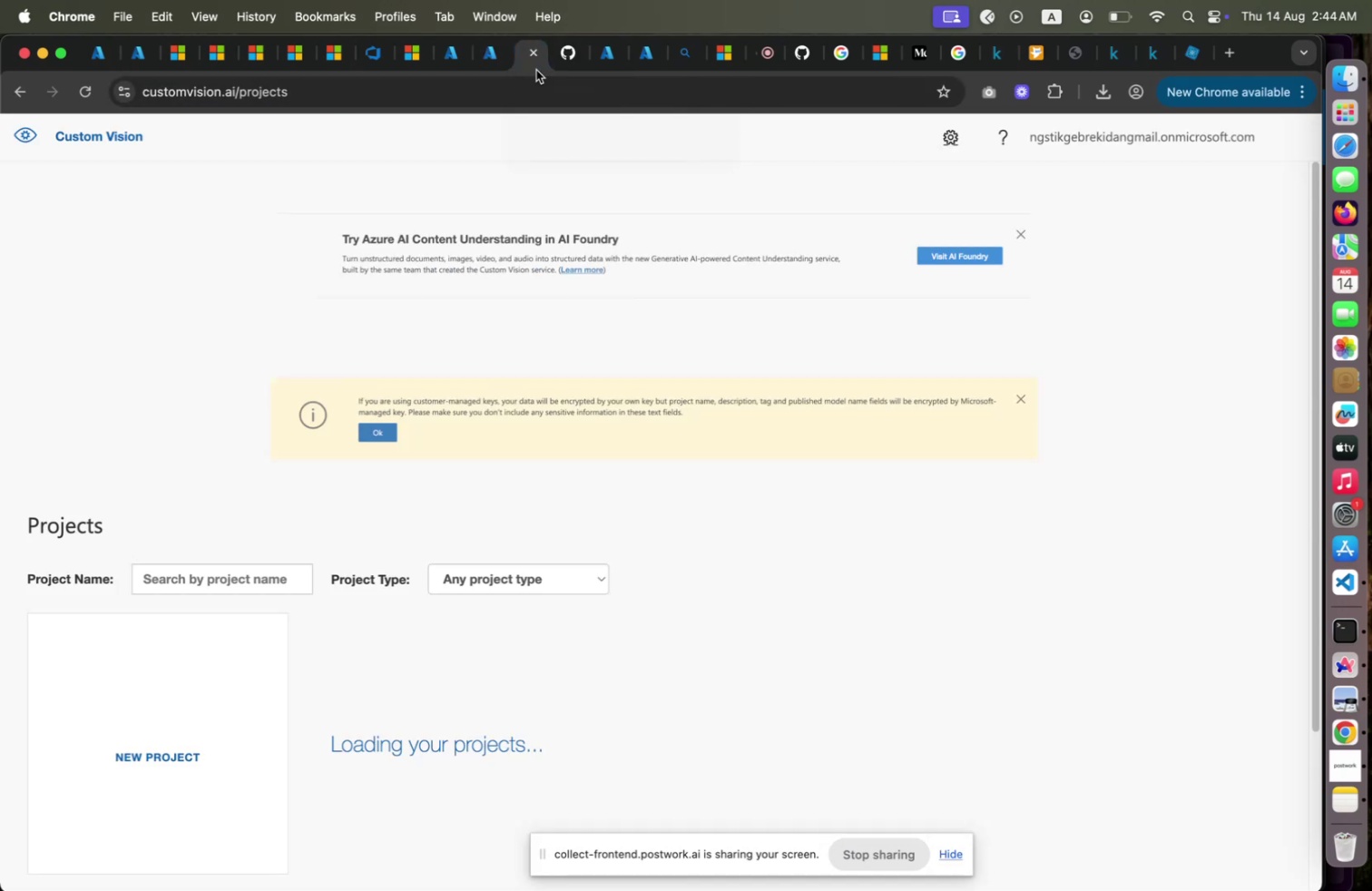 
left_click([536, 70])
 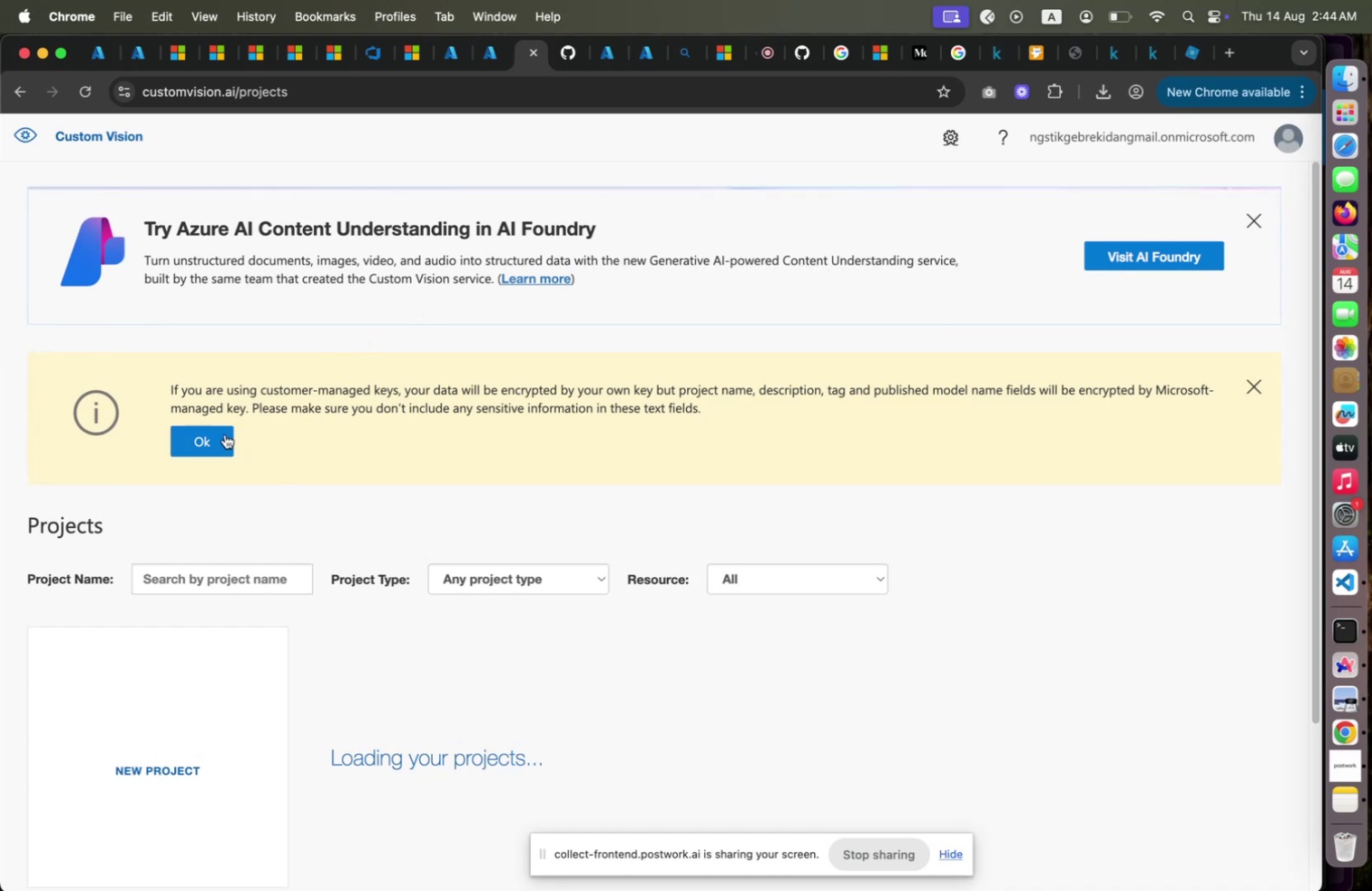 
left_click([225, 434])
 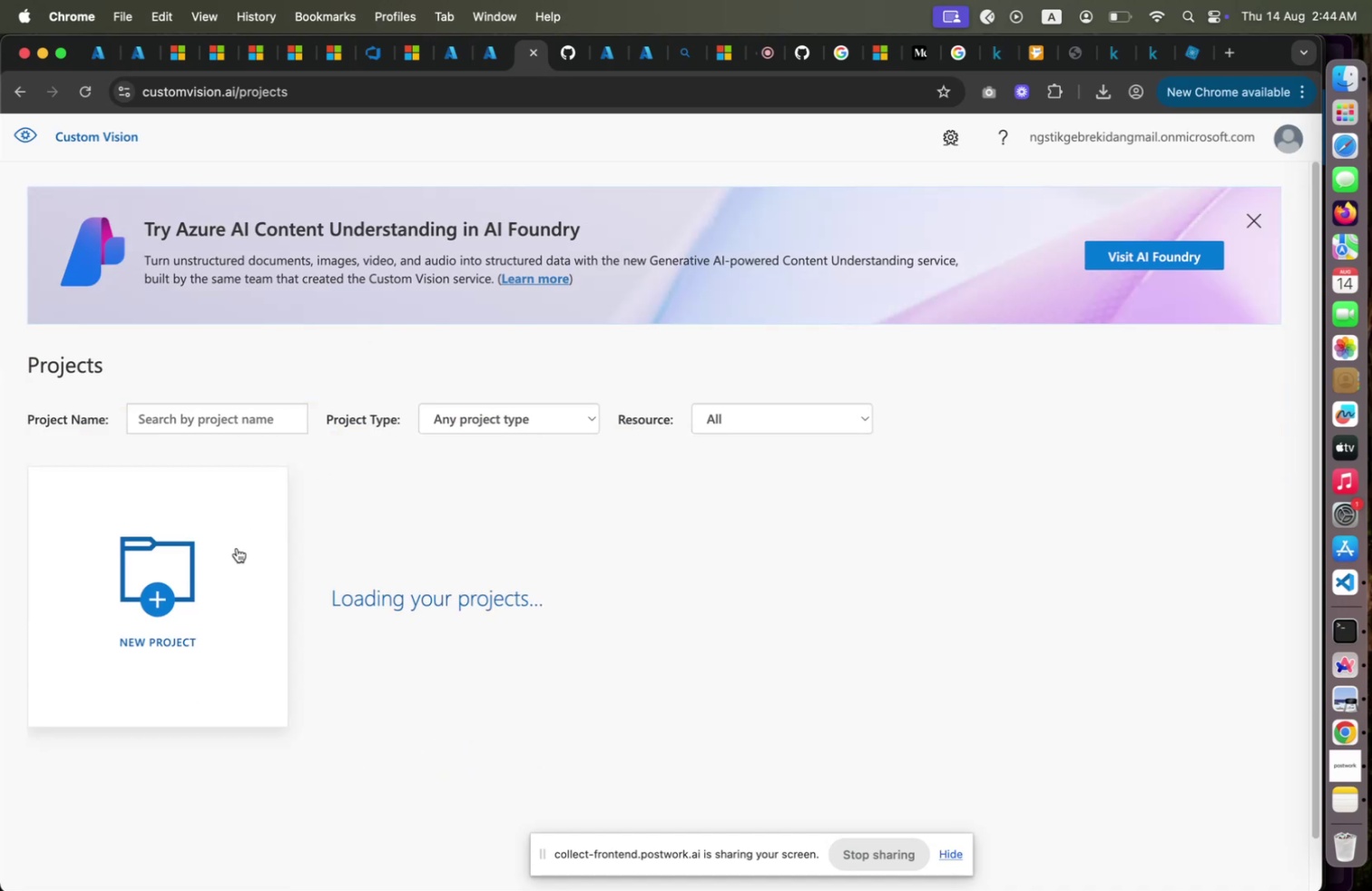 
left_click([237, 547])
 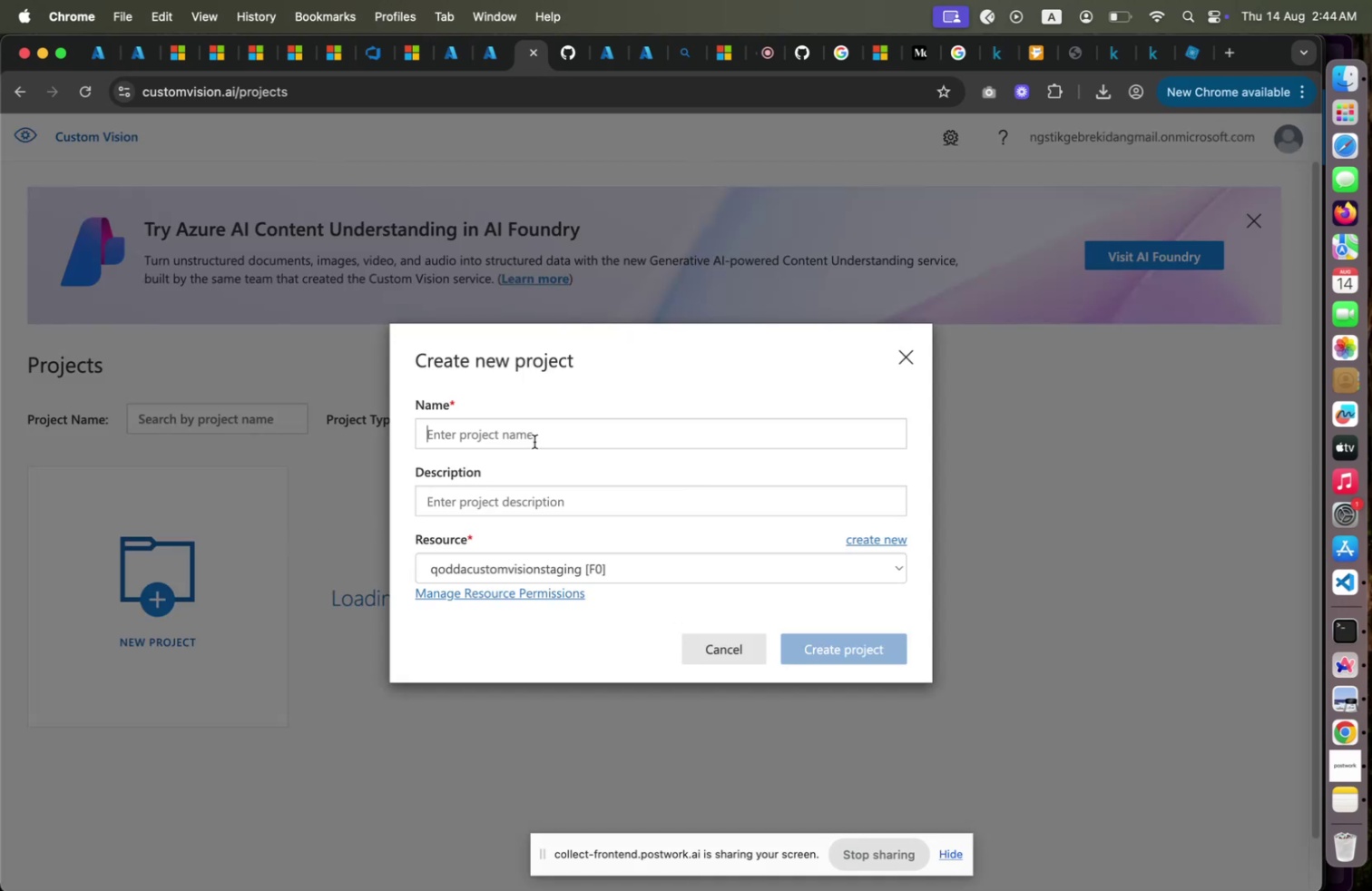 
left_click([534, 441])
 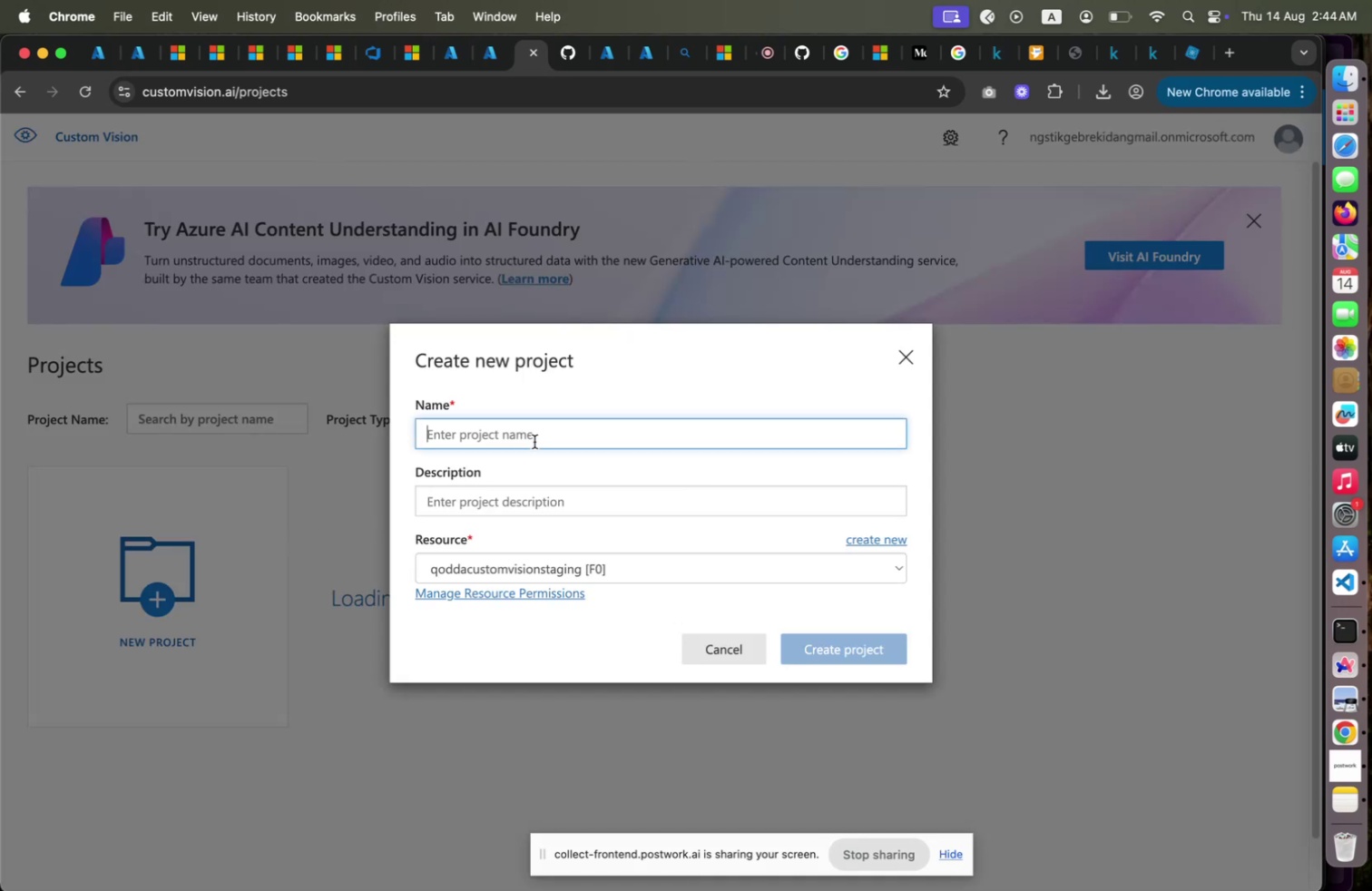 
key(Meta+CommandLeft)
 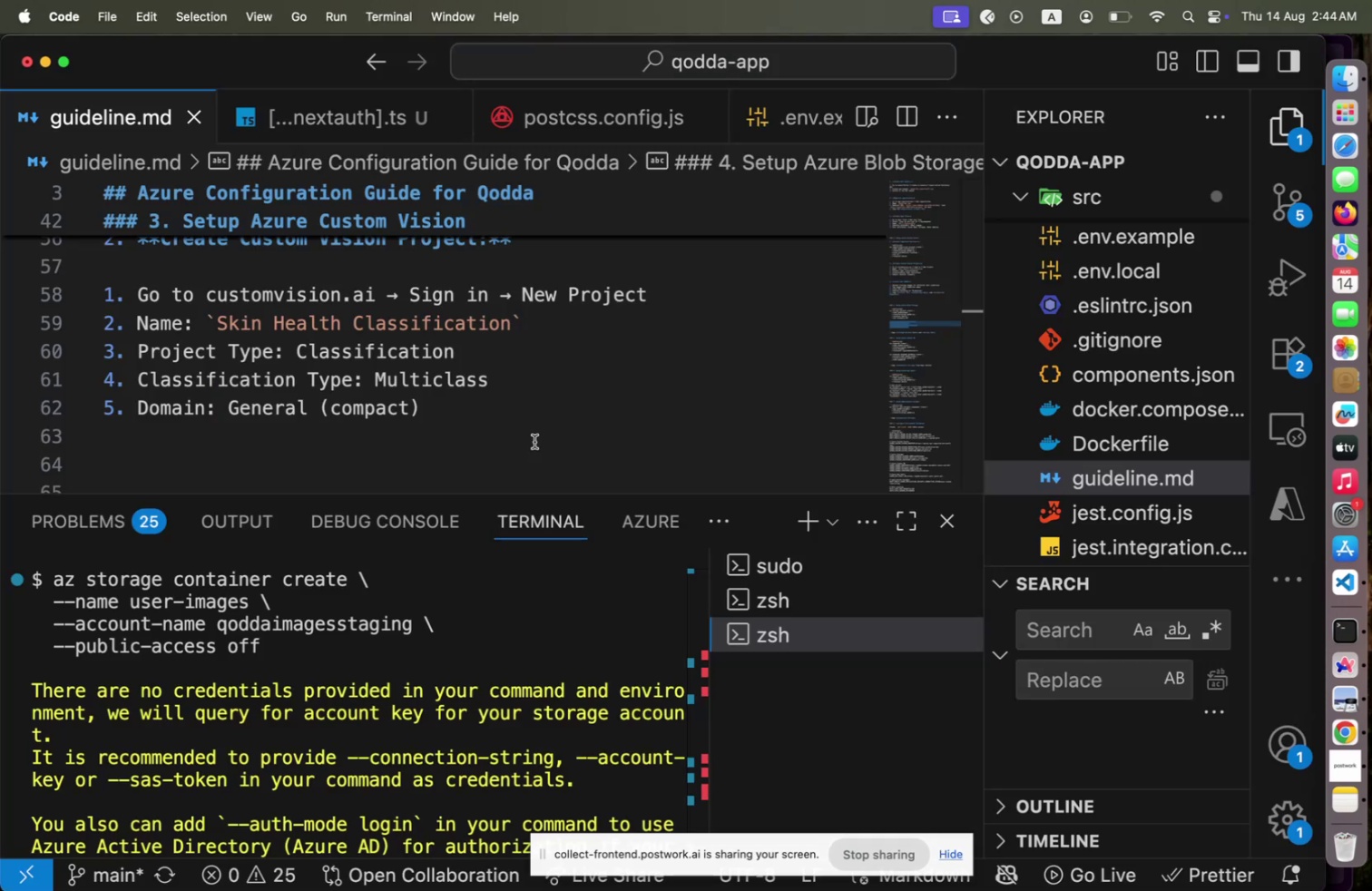 
key(Meta+Tab)
 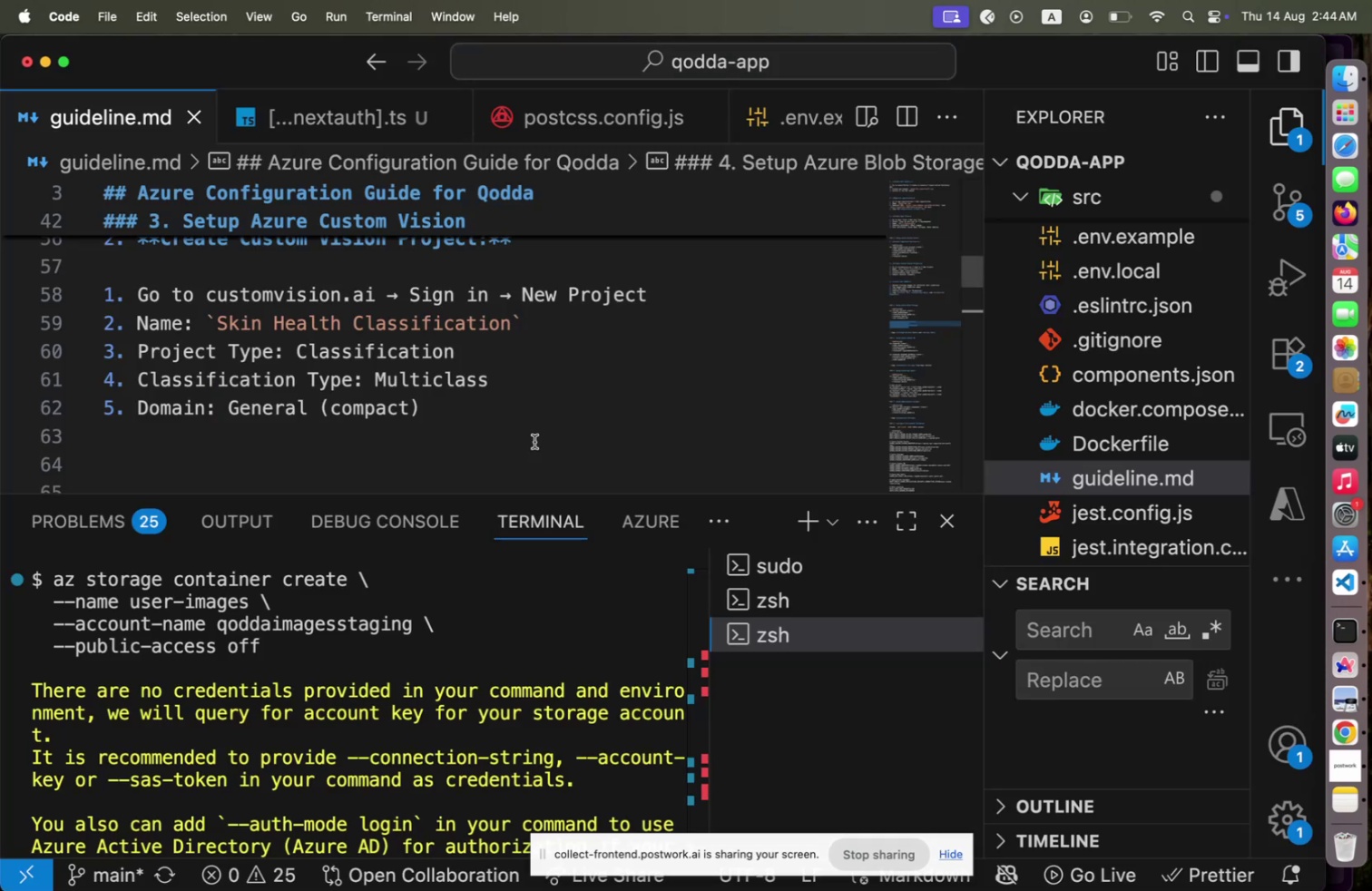 
key(Meta+CommandLeft)
 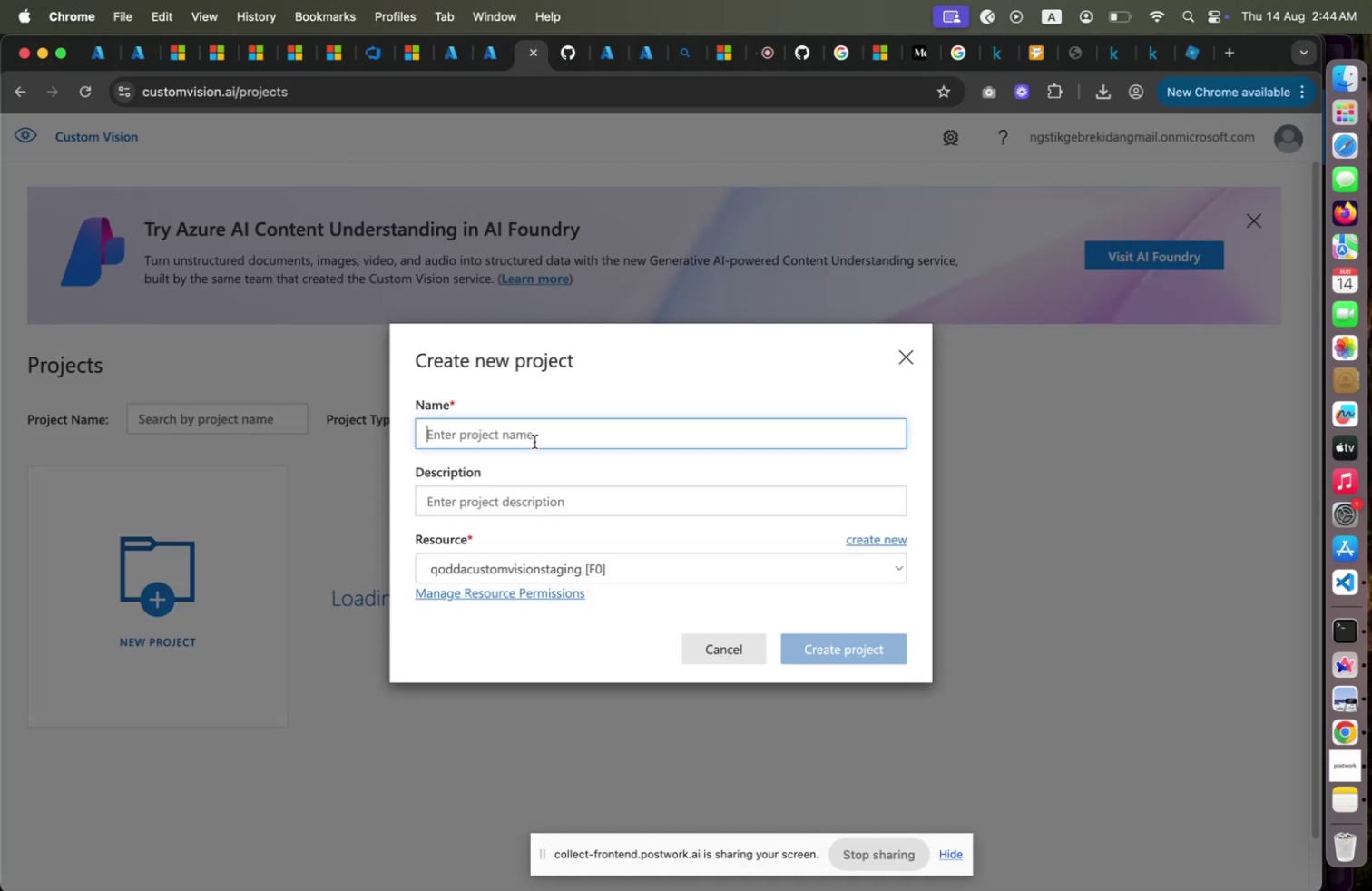 
key(Meta+Tab)
 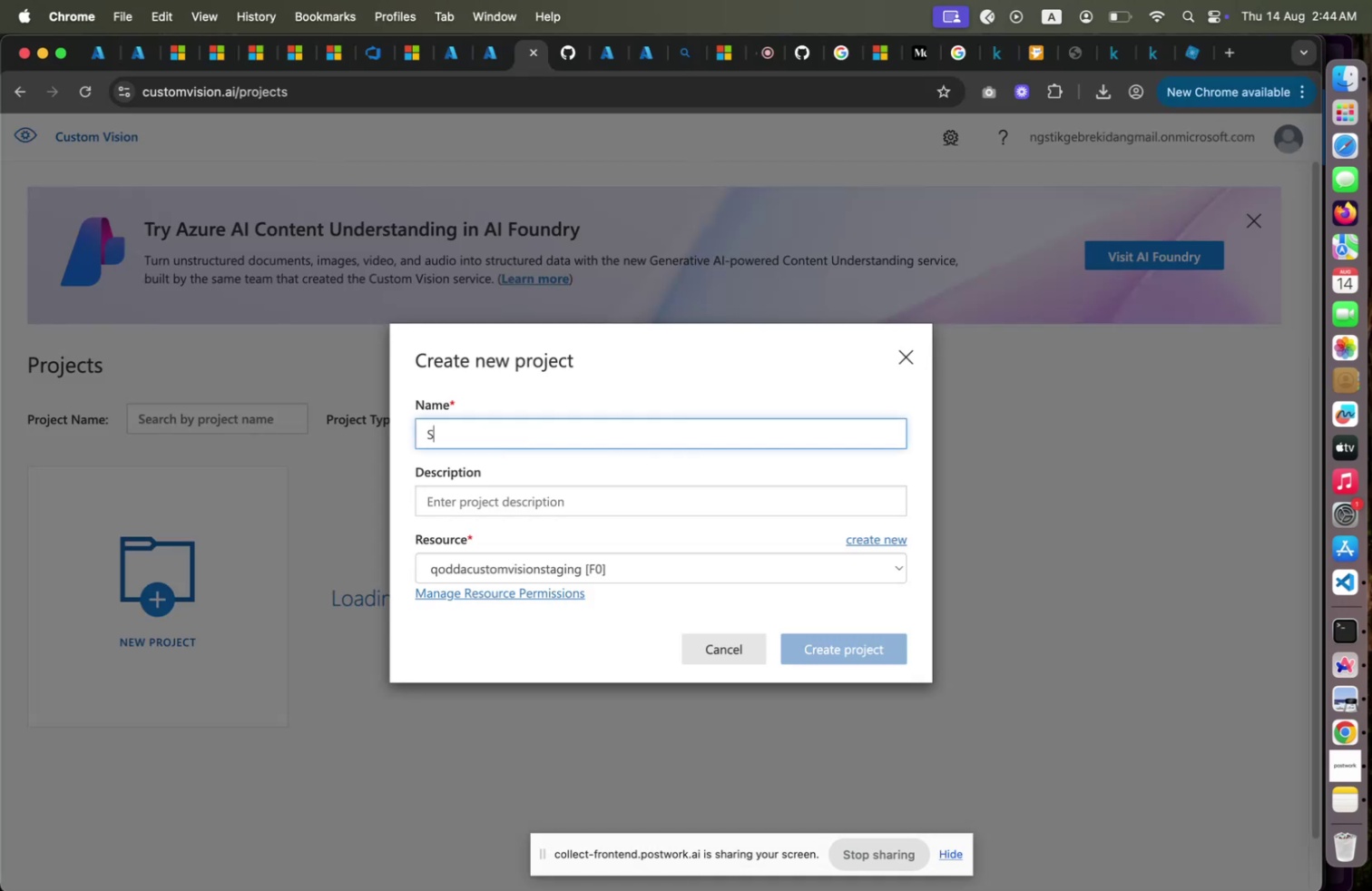 
type(Skinn)
key(Backspace)
type( Health Classification)
 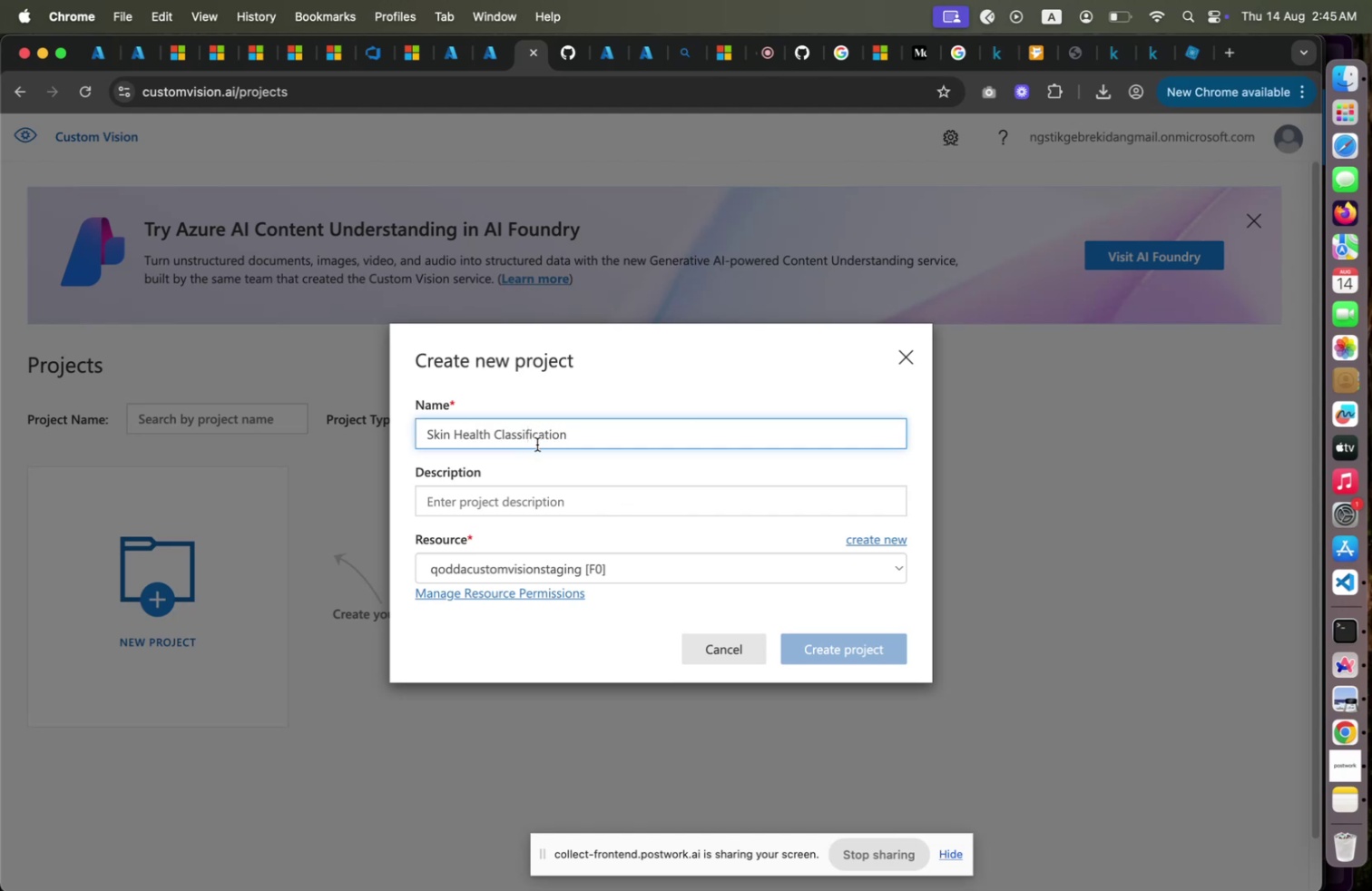 
left_click([541, 494])
 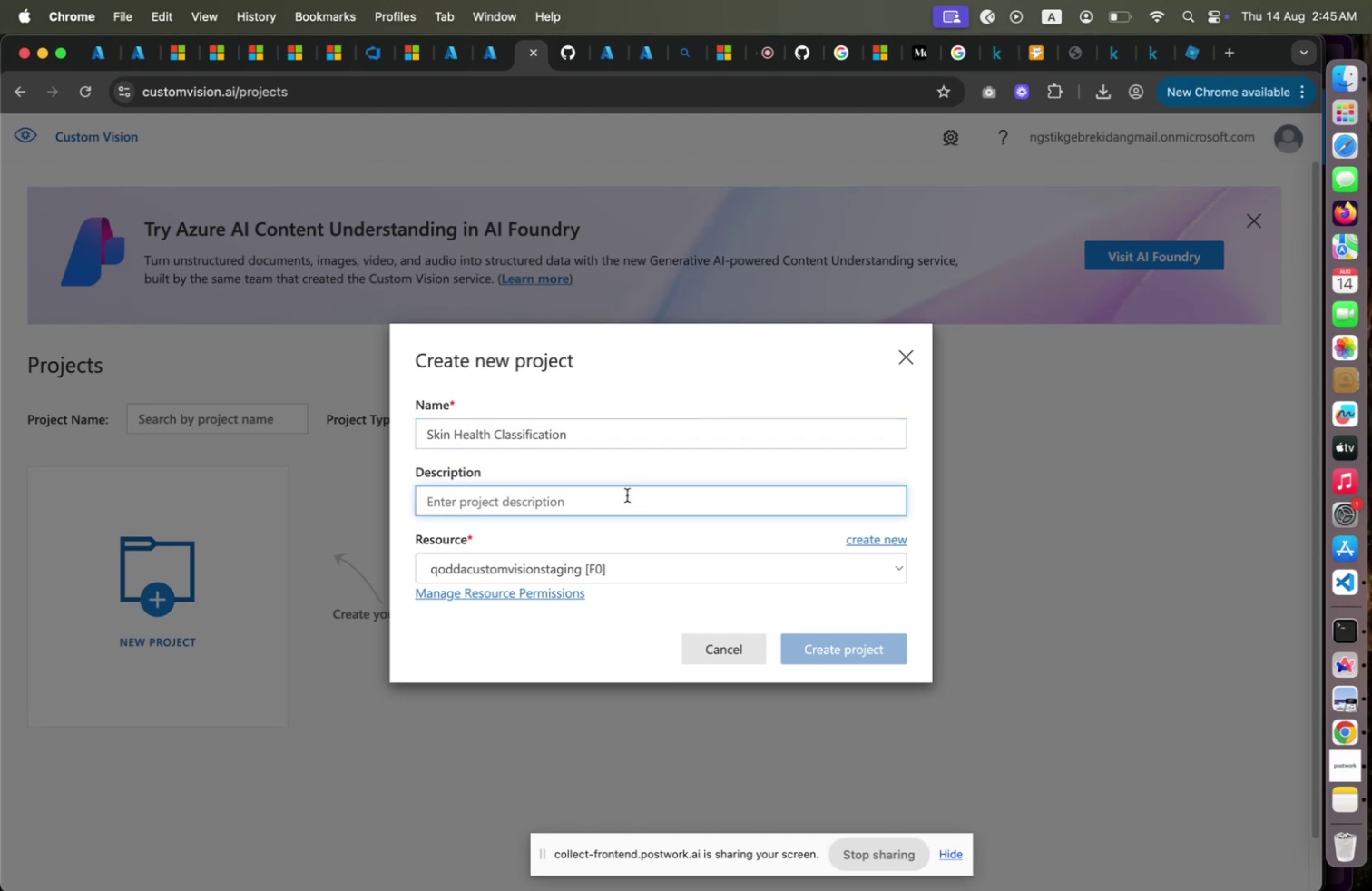 
type(A skin health classification model)
 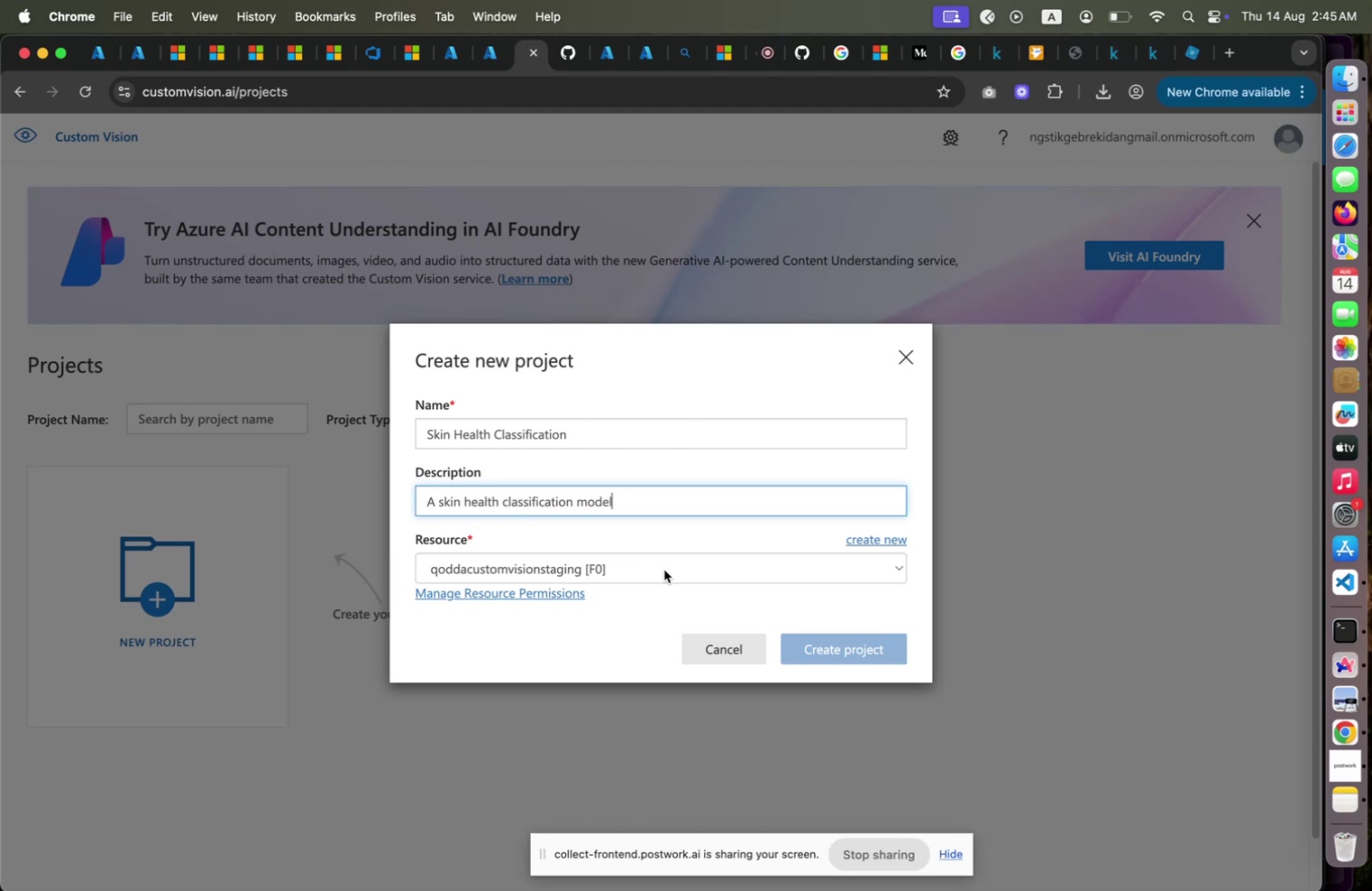 
left_click([664, 569])
 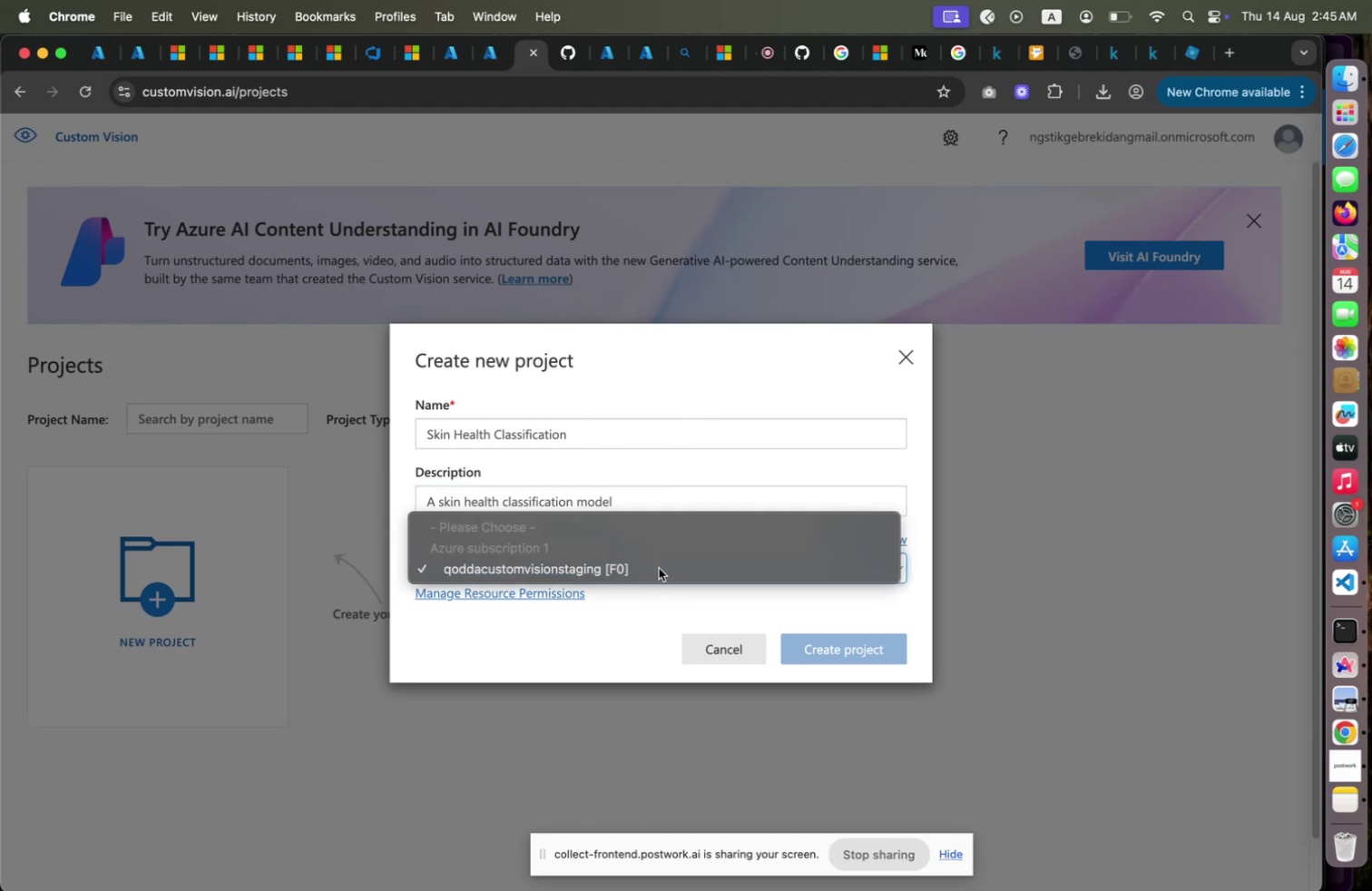 
left_click([658, 567])
 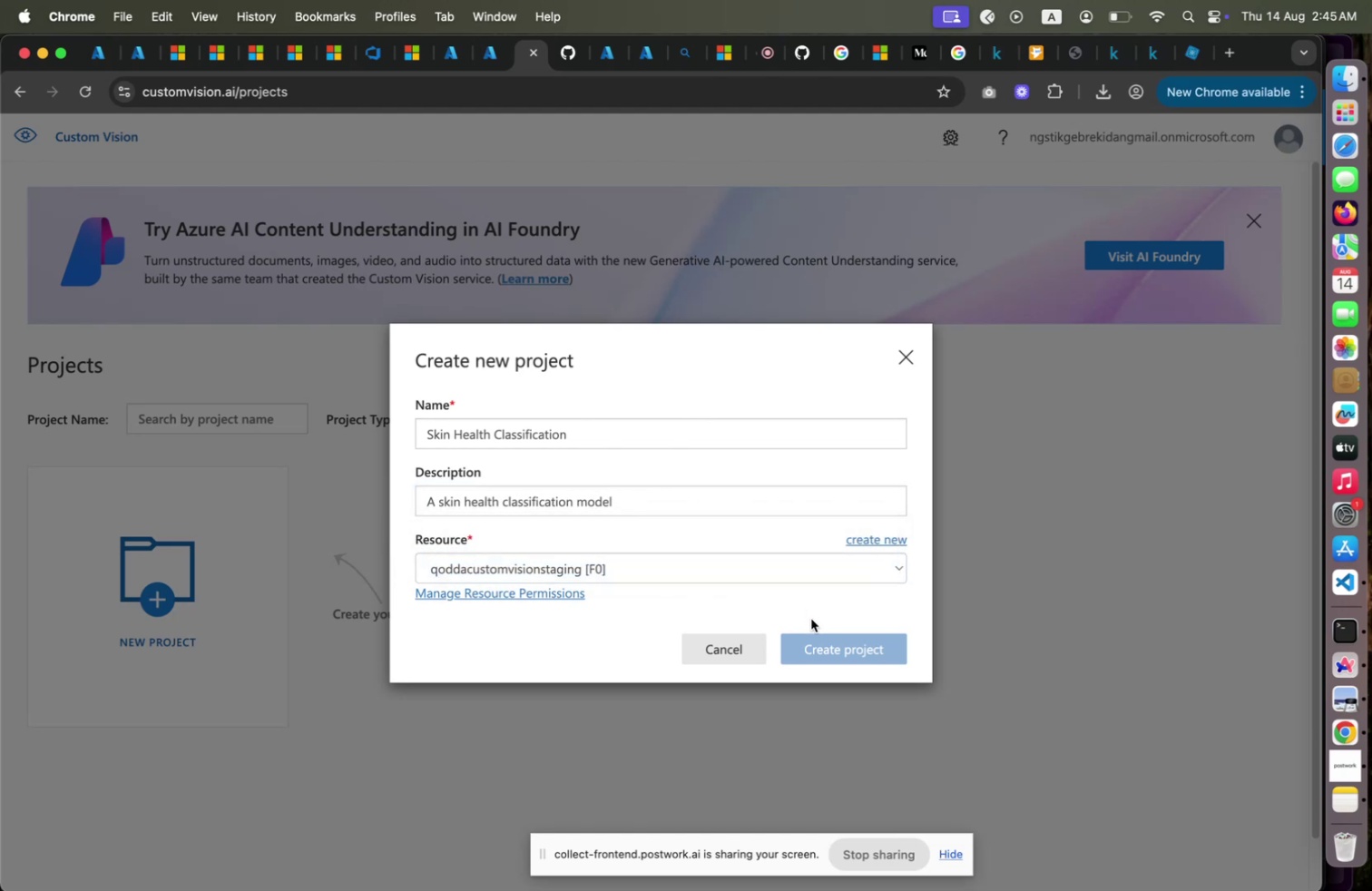 
left_click([811, 618])
 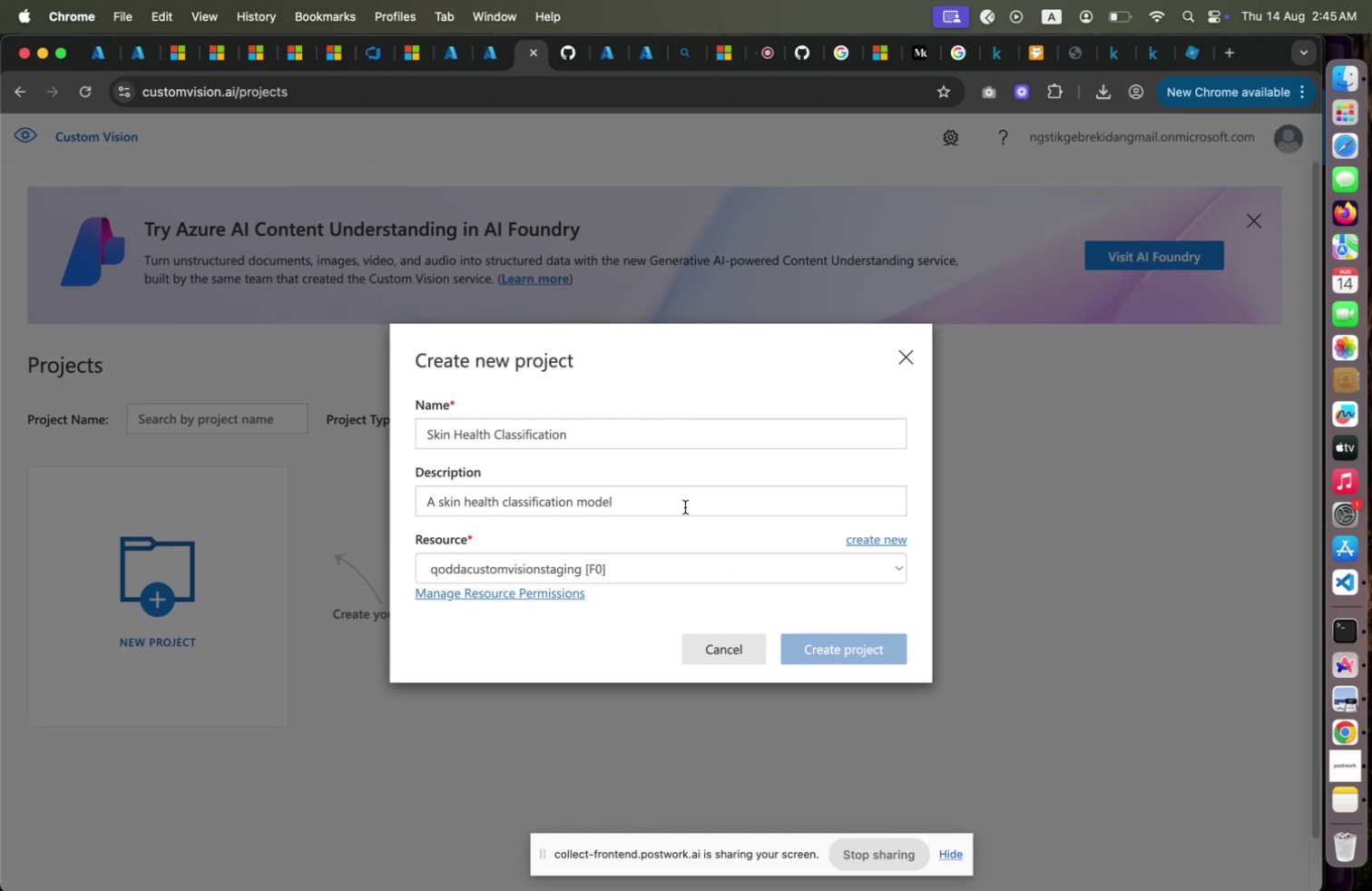 
left_click([683, 500])
 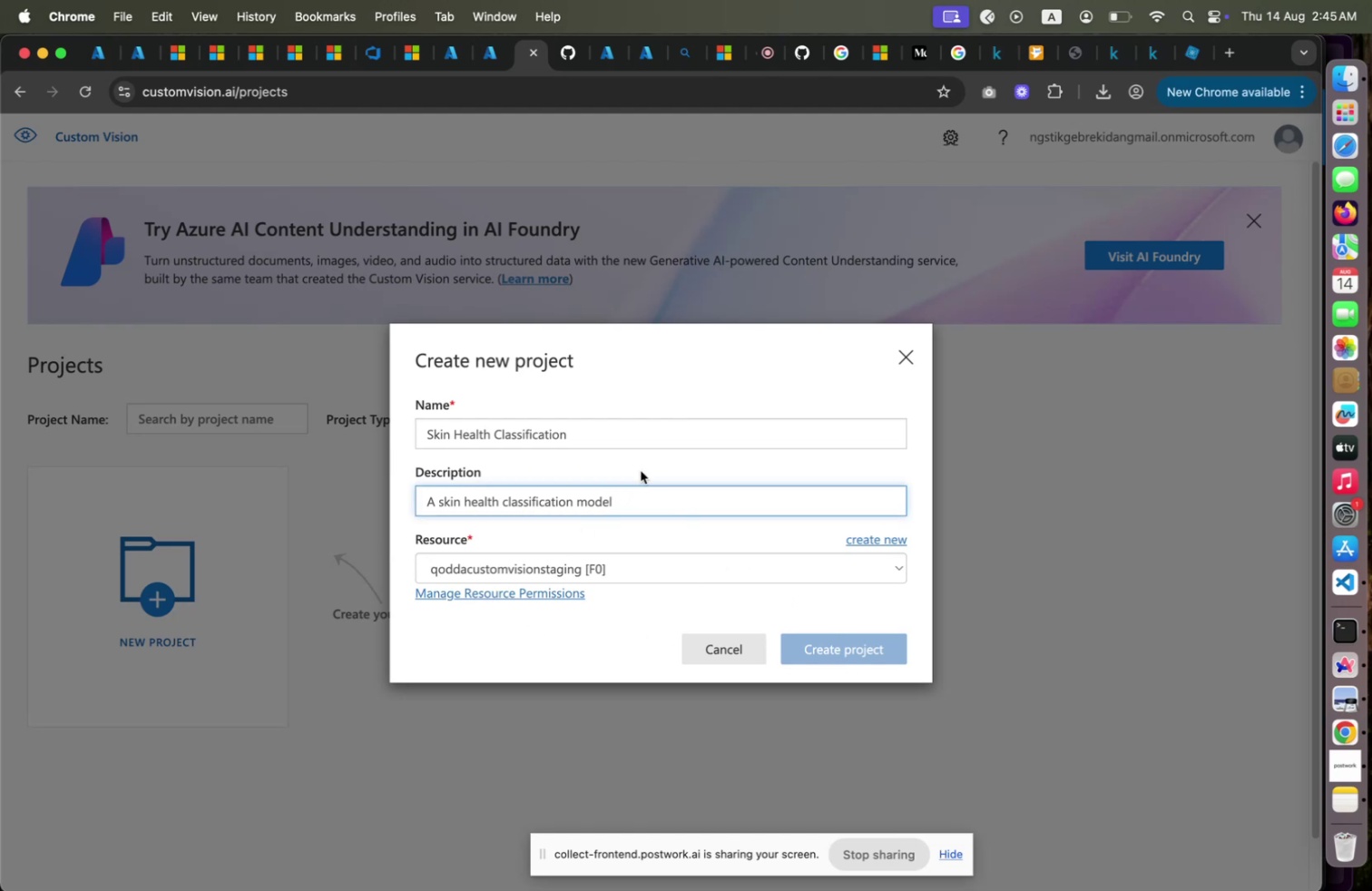 
type( for determining whether a user has )
key(Backspace)
type( a)
 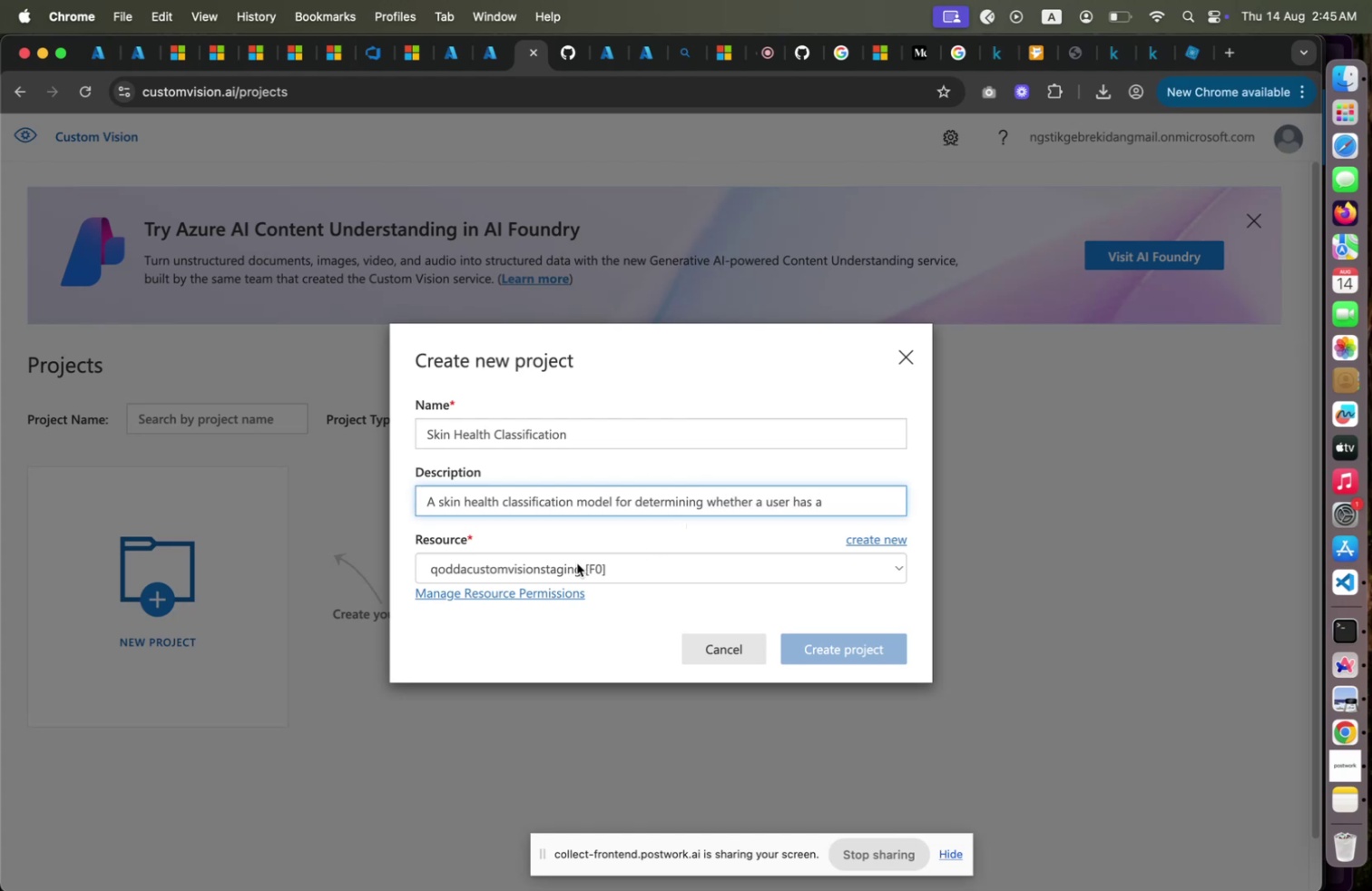 
left_click([577, 563])
 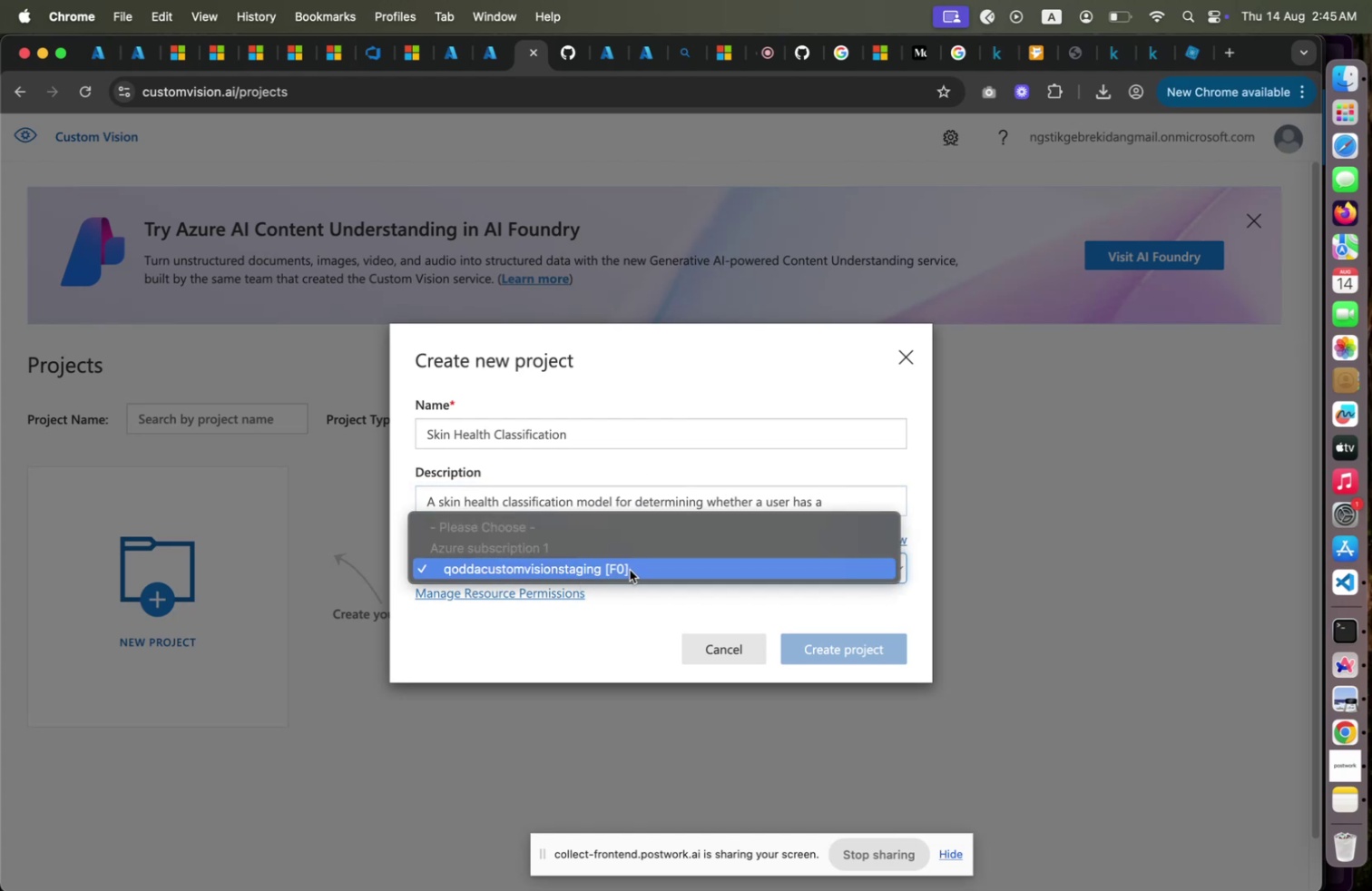 
left_click([630, 569])
 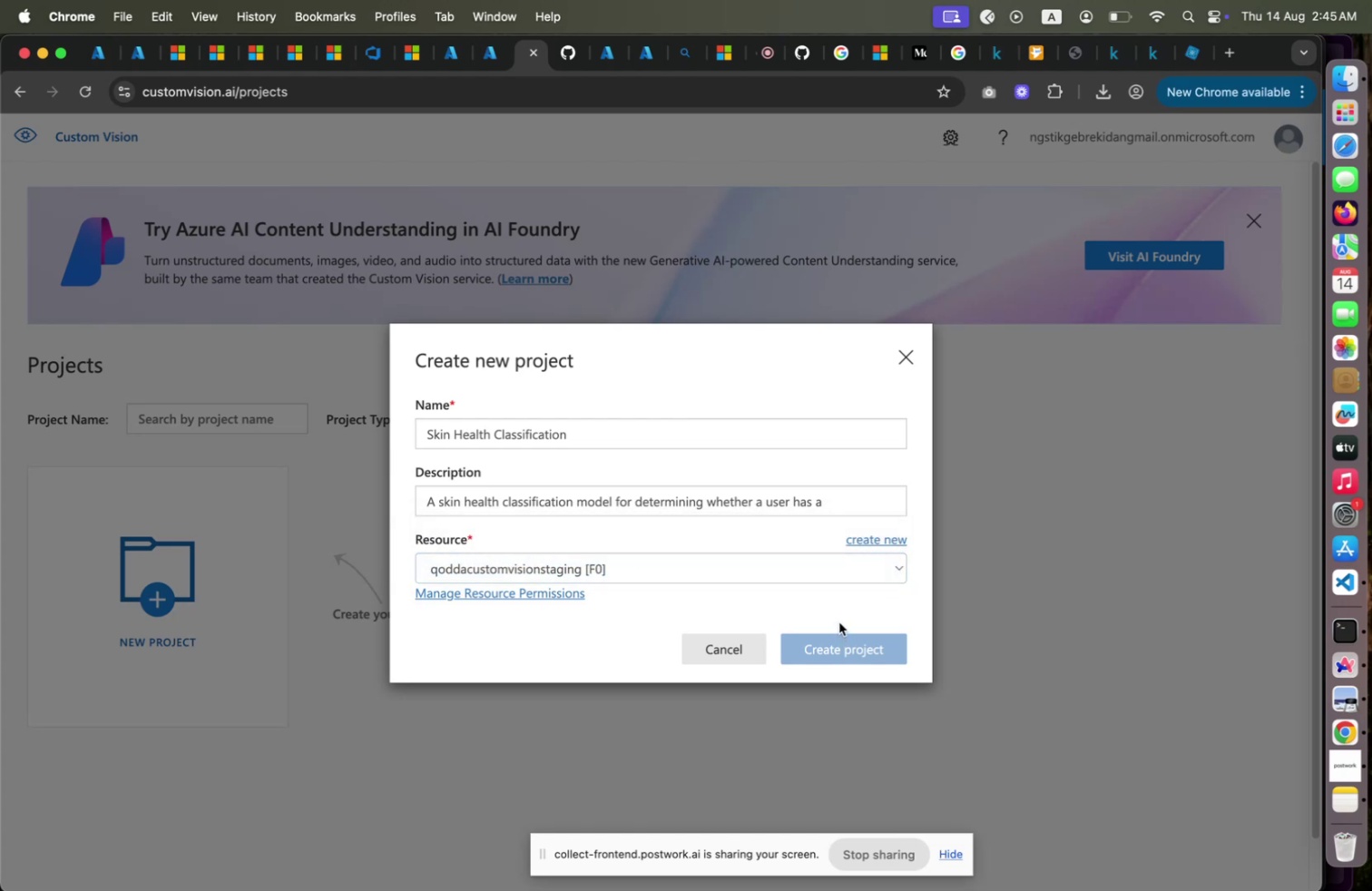 
wait(11.68)
 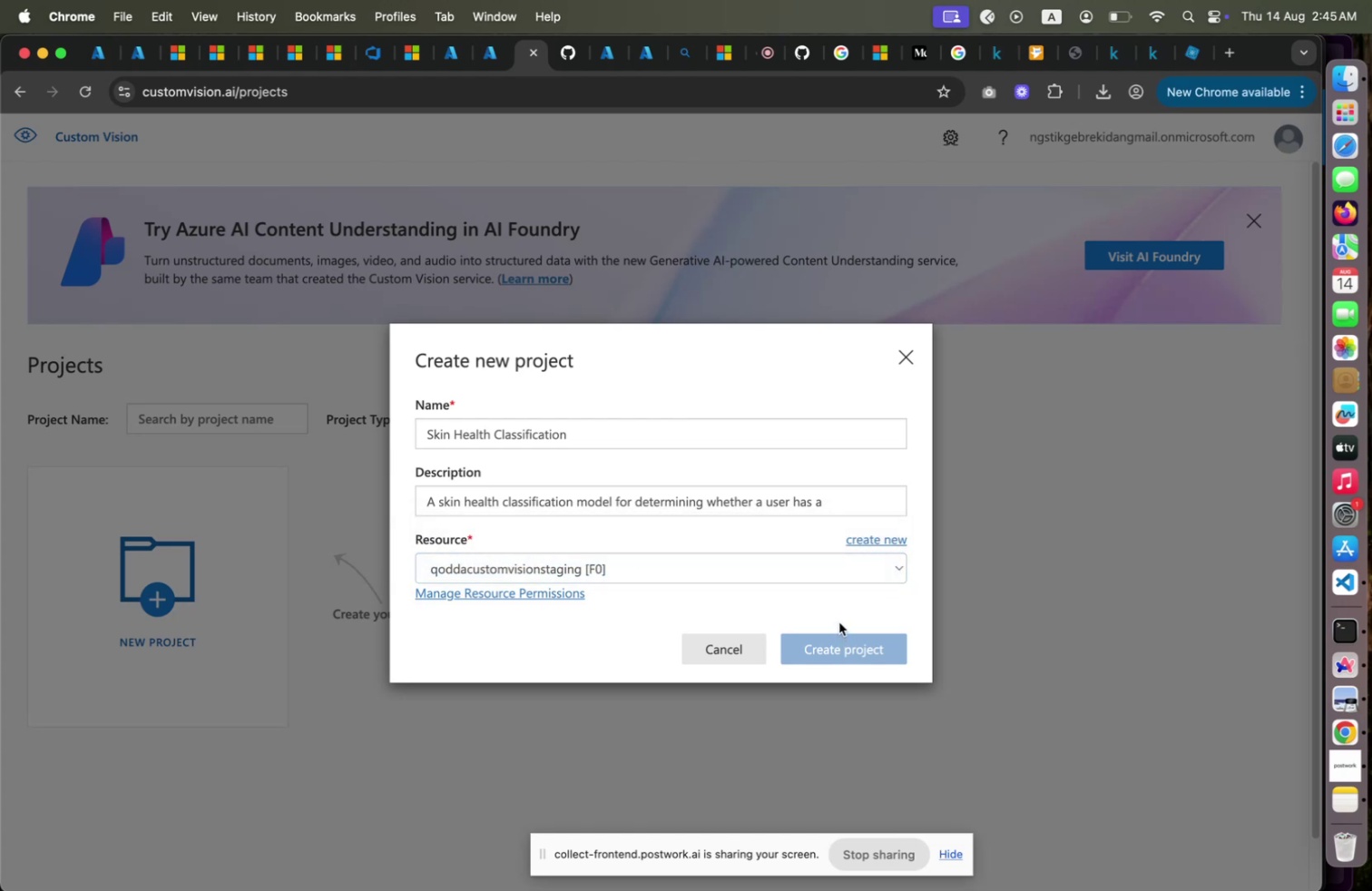 
left_click([820, 566])
 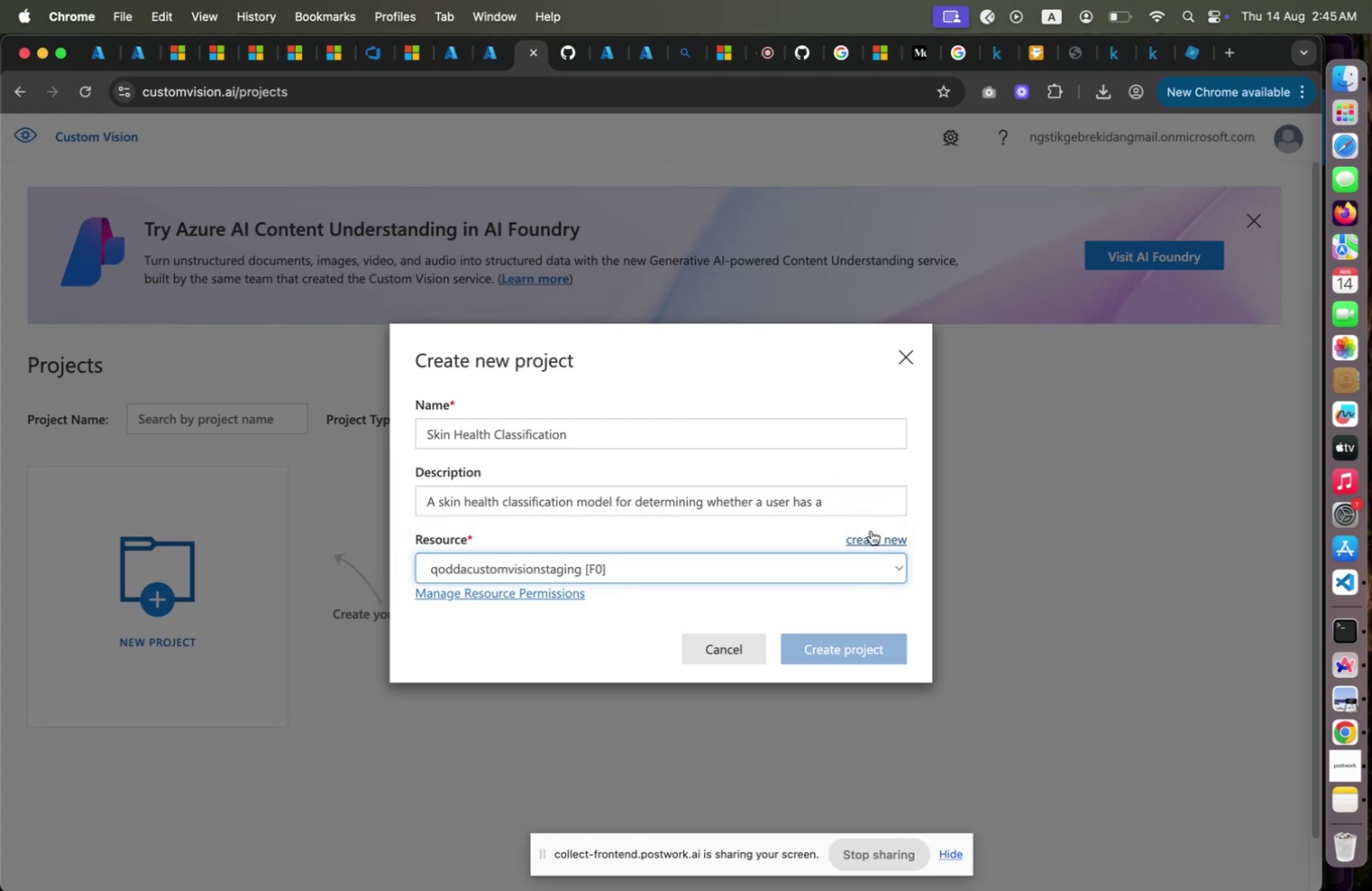 
left_click([874, 538])
 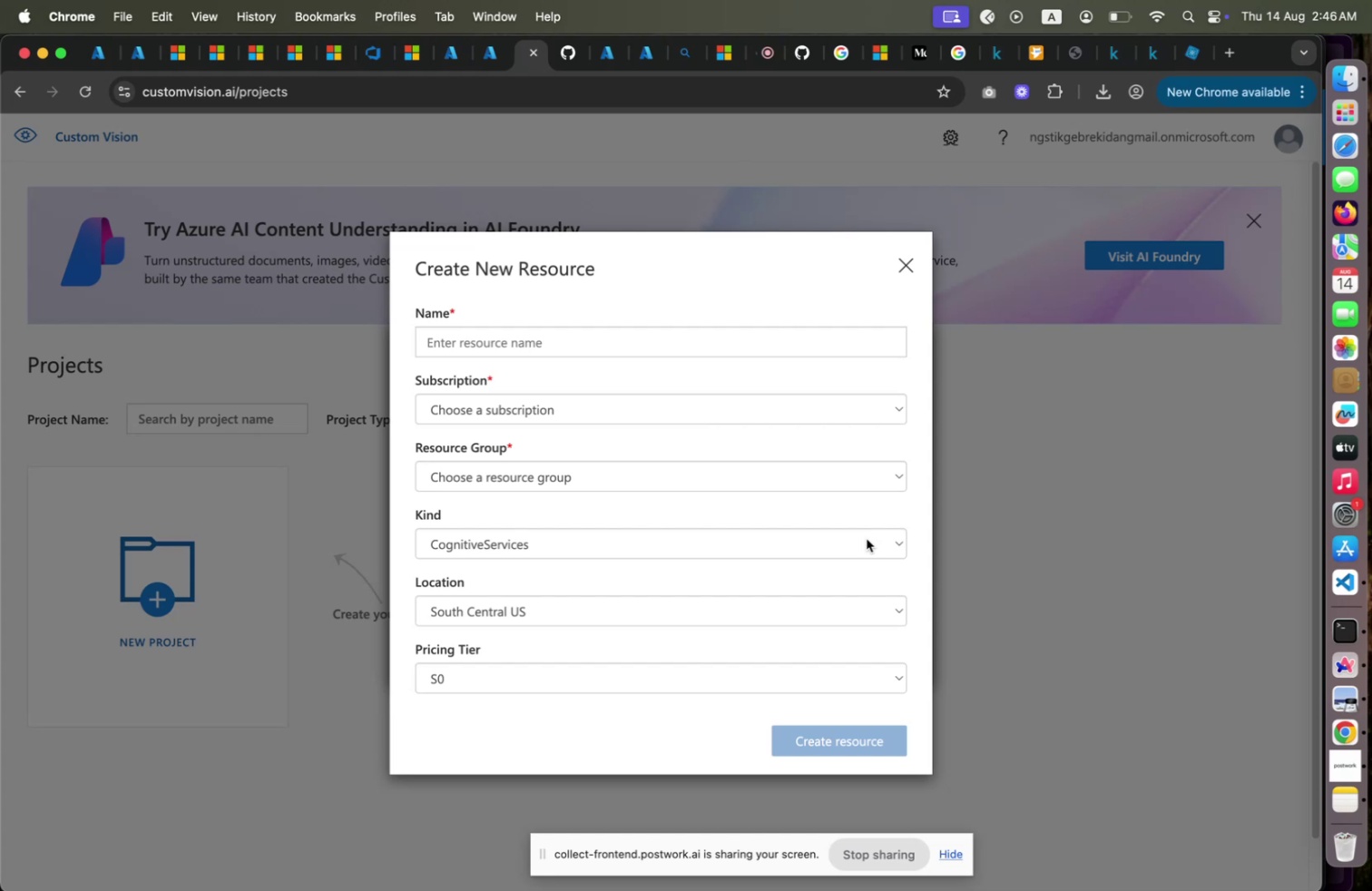 
wait(11.15)
 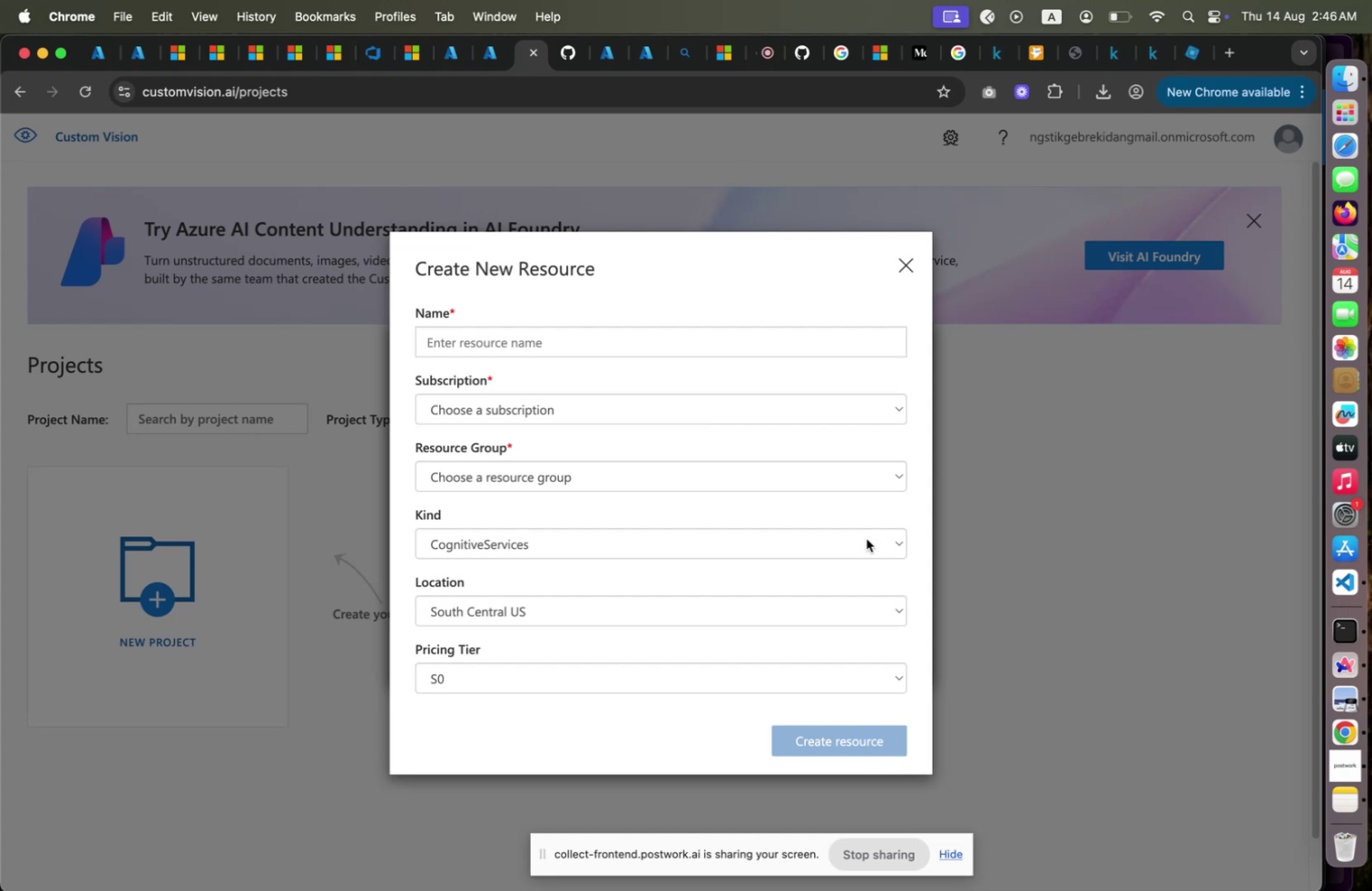 
left_click([739, 483])
 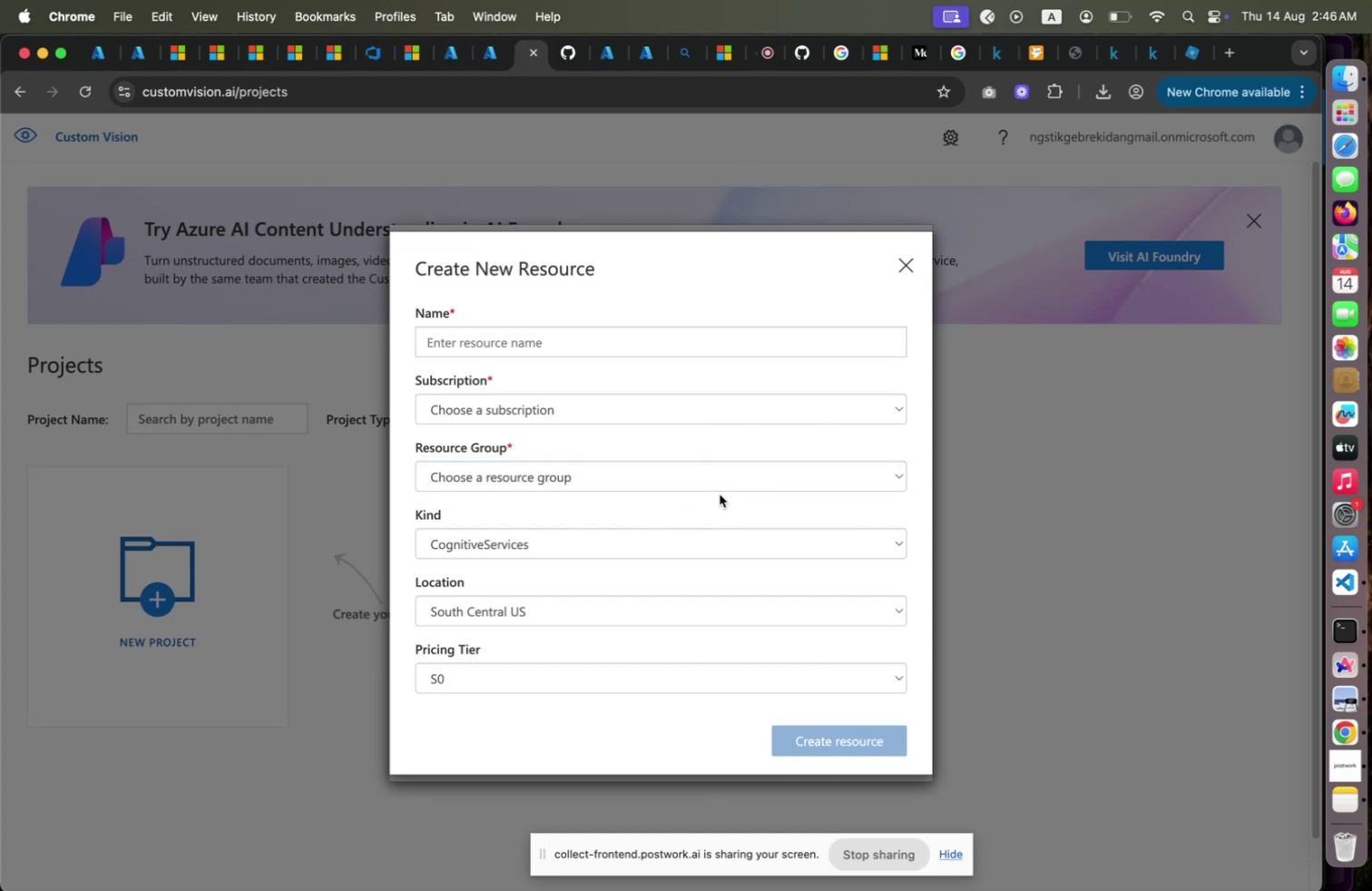 
left_click([720, 494])
 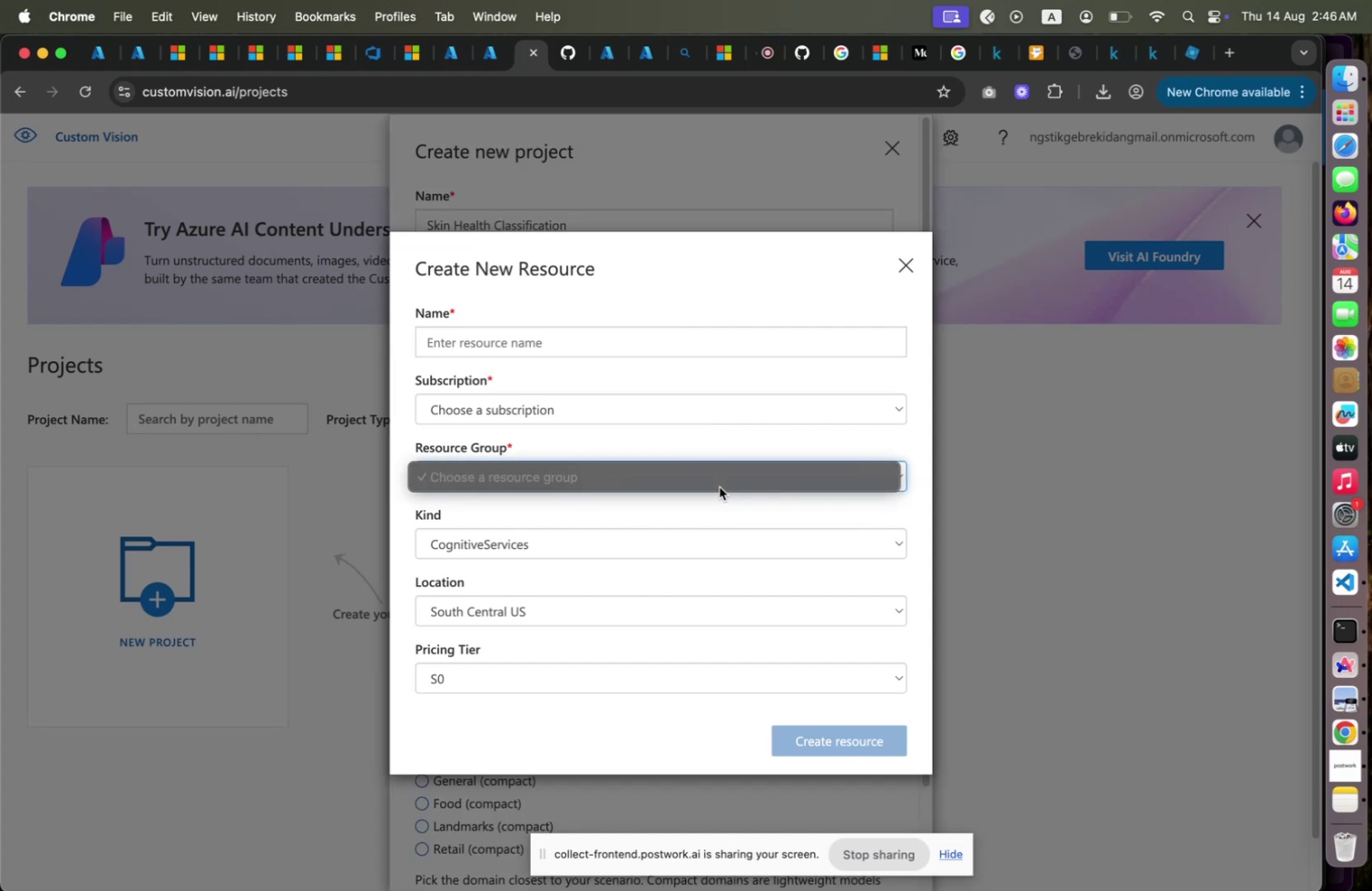 
left_click([720, 486])
 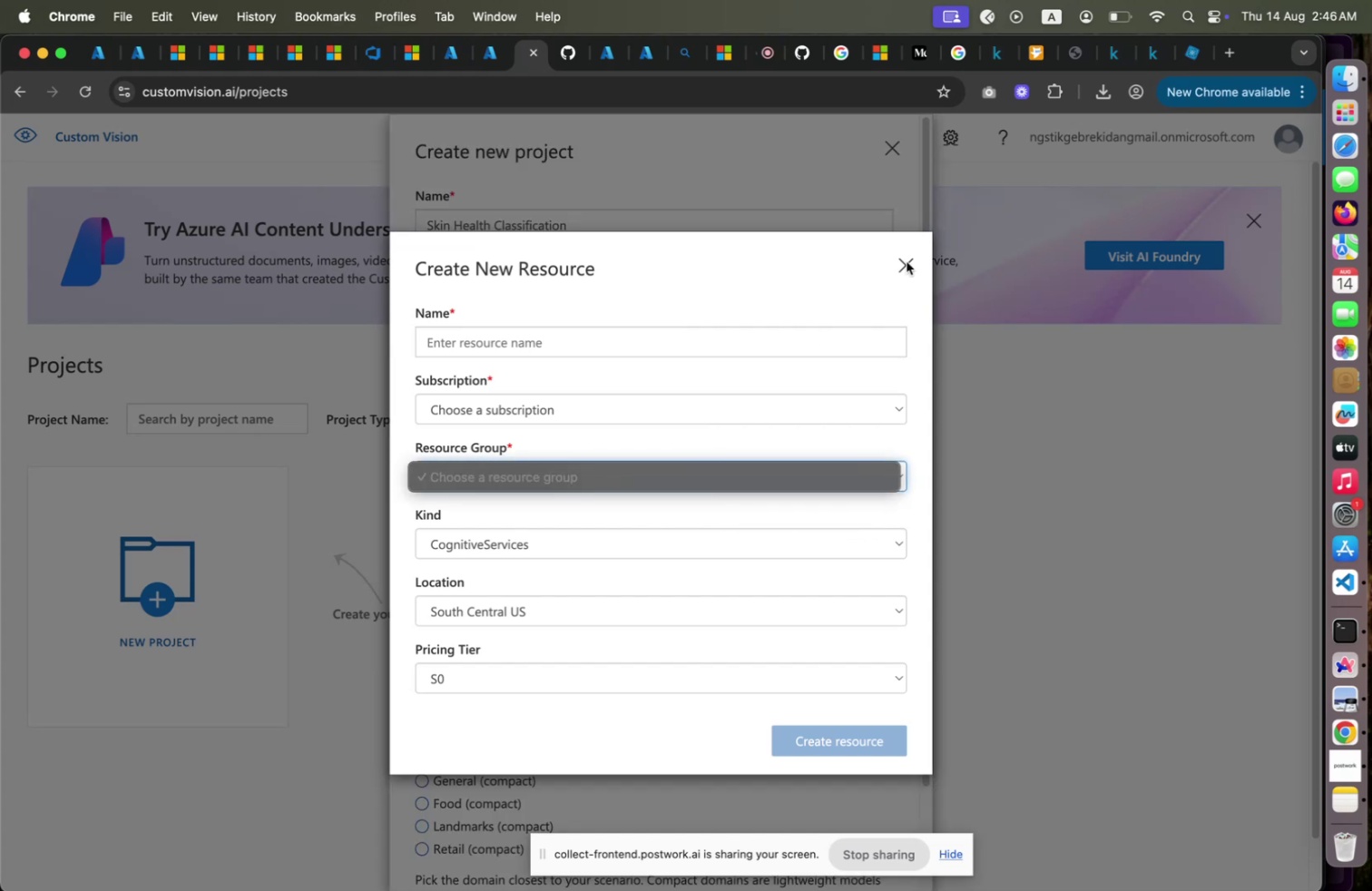 
left_click([906, 261])
 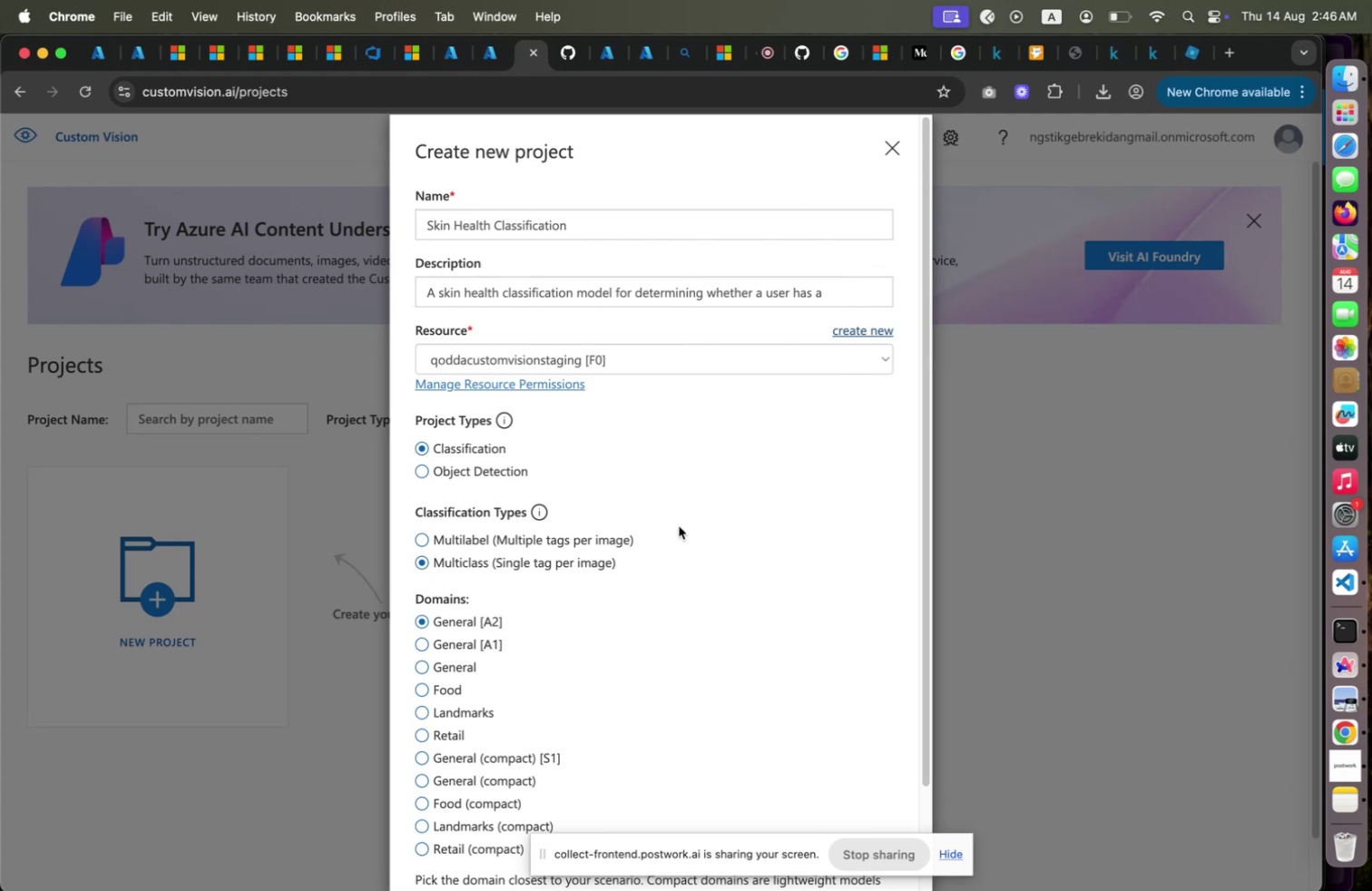 
scroll: coordinate [679, 525], scroll_direction: down, amount: 7.0
 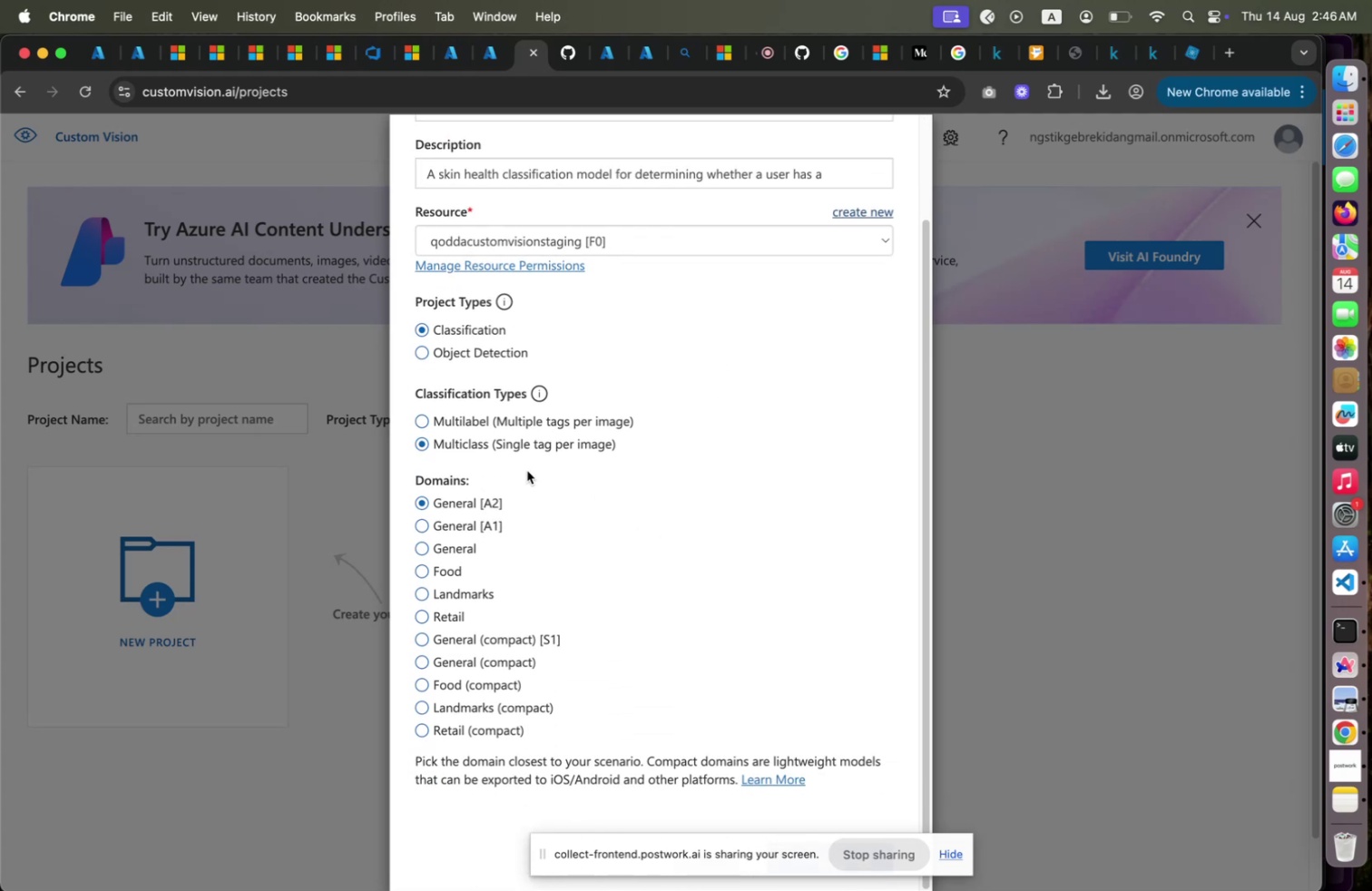 
wait(10.4)
 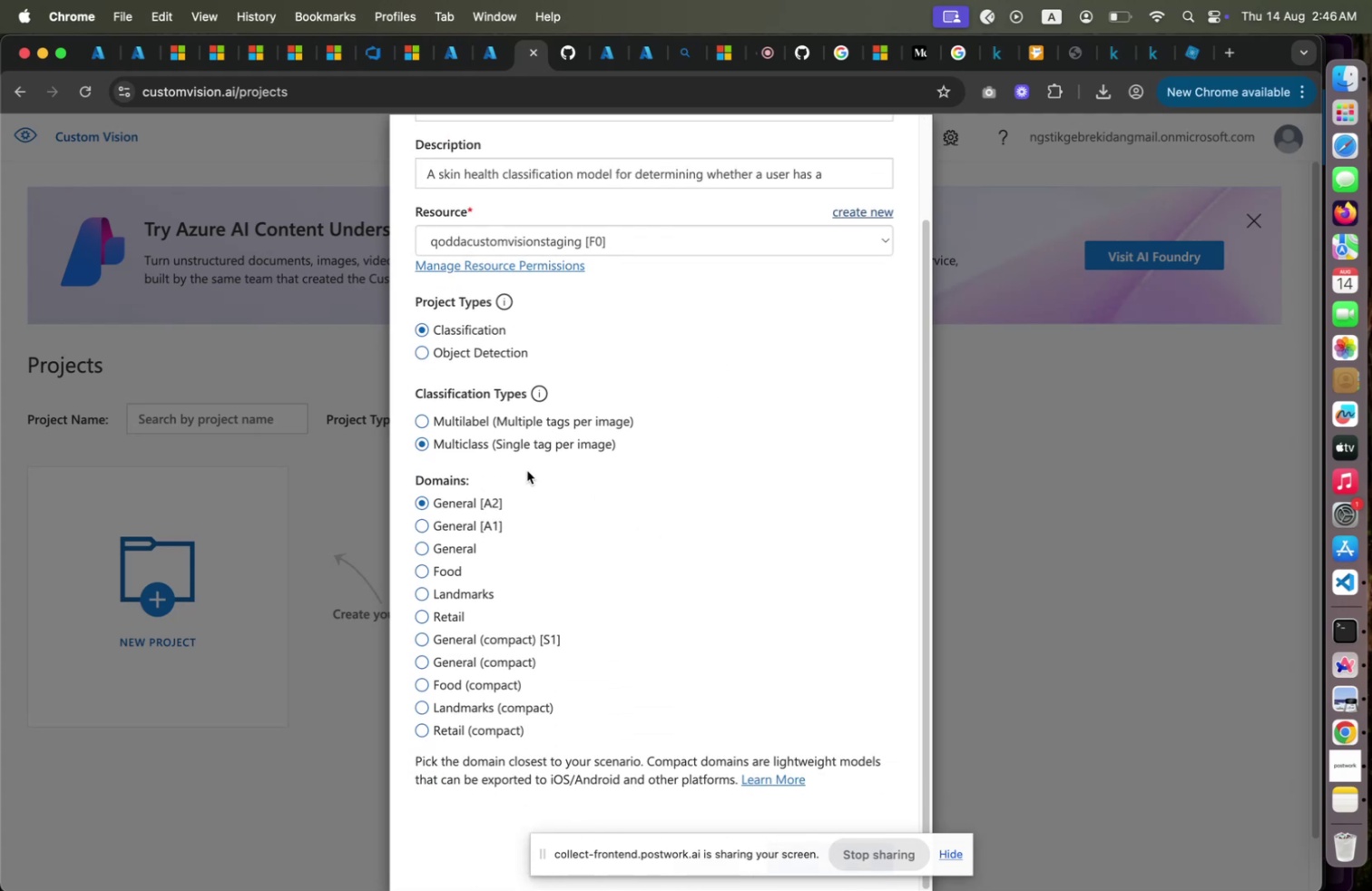 
scroll: coordinate [527, 470], scroll_direction: down, amount: 7.0
 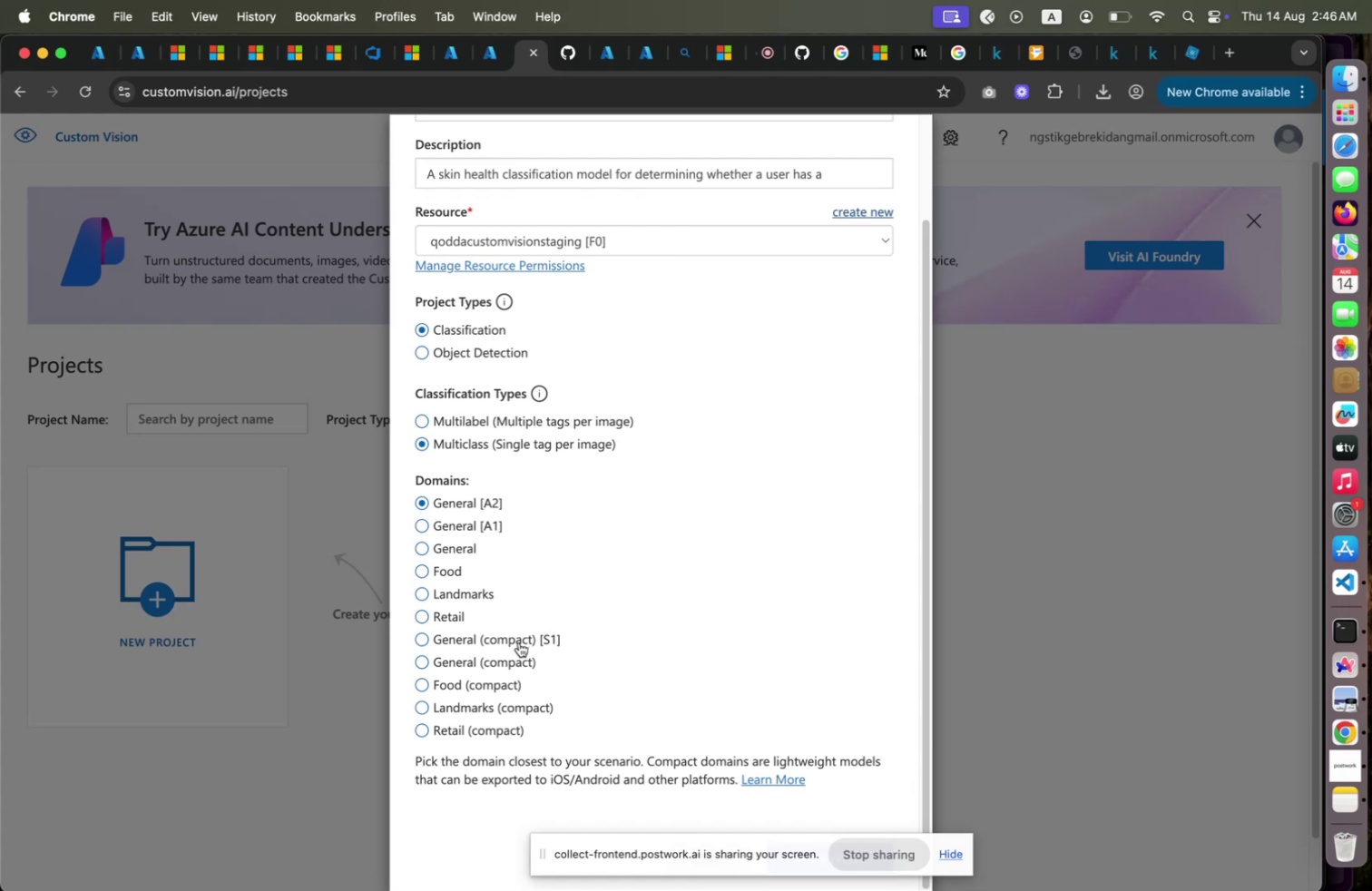 
left_click([519, 641])
 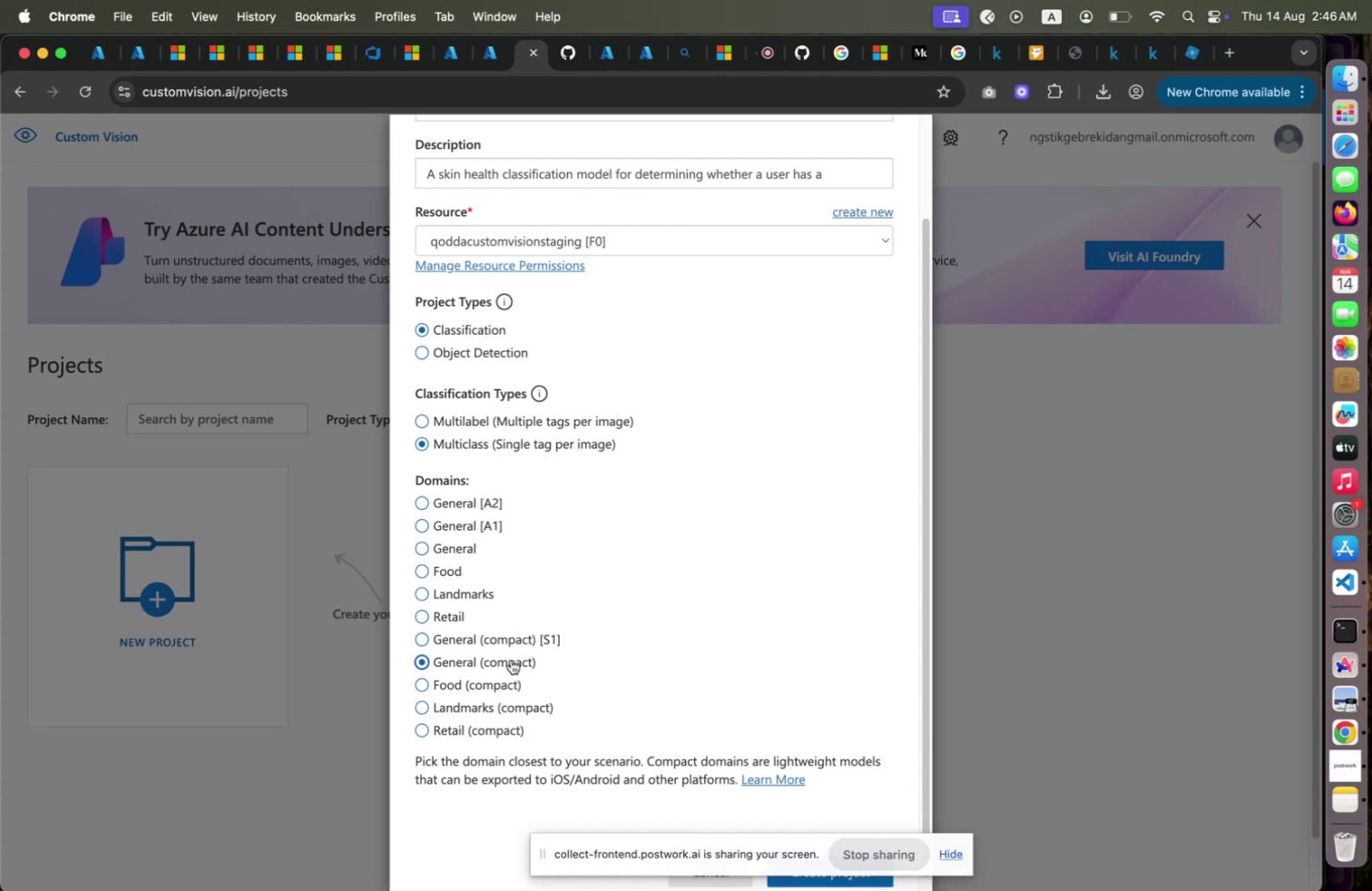 
left_click([511, 659])
 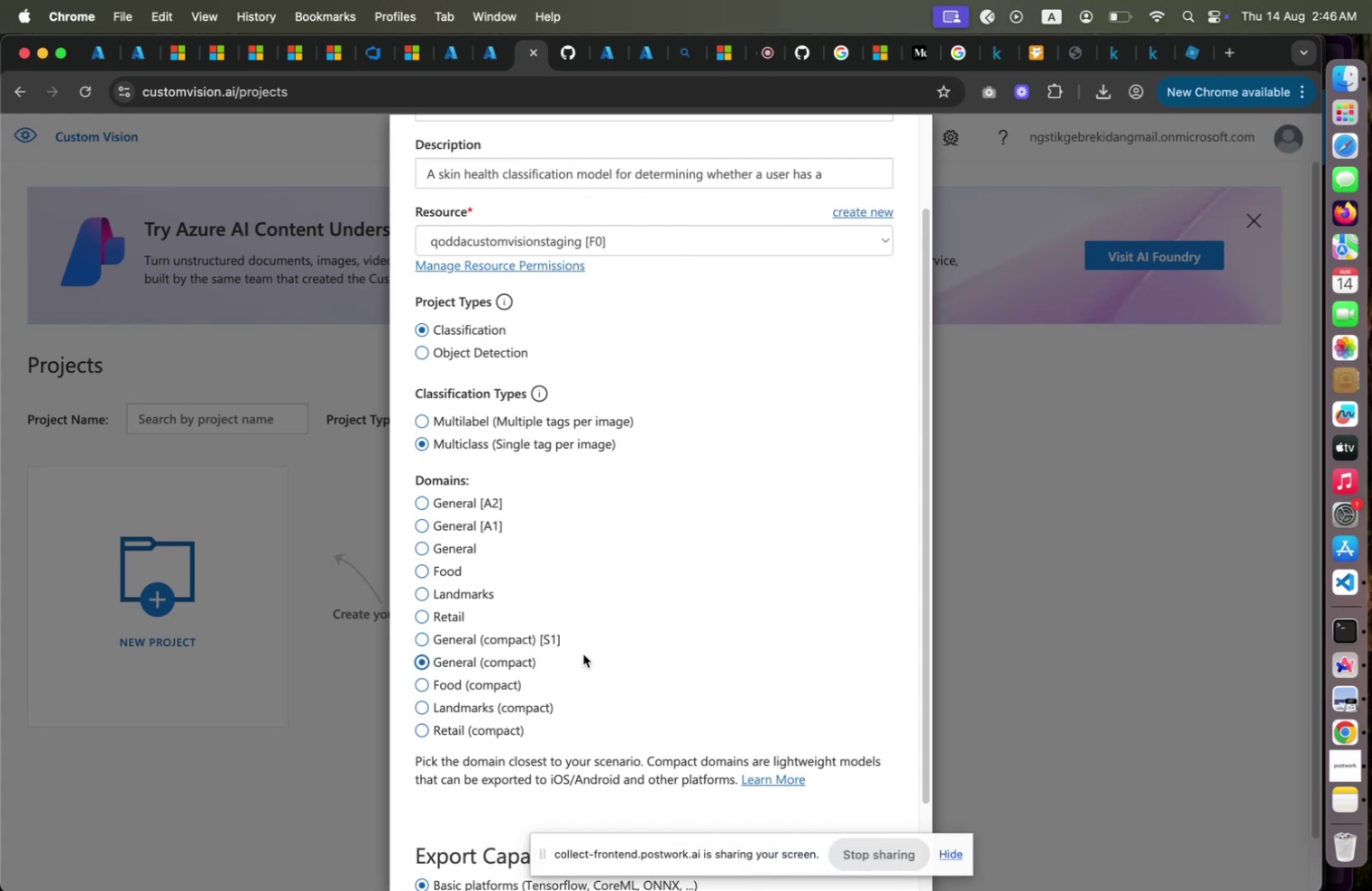 
key(Meta+CommandLeft)
 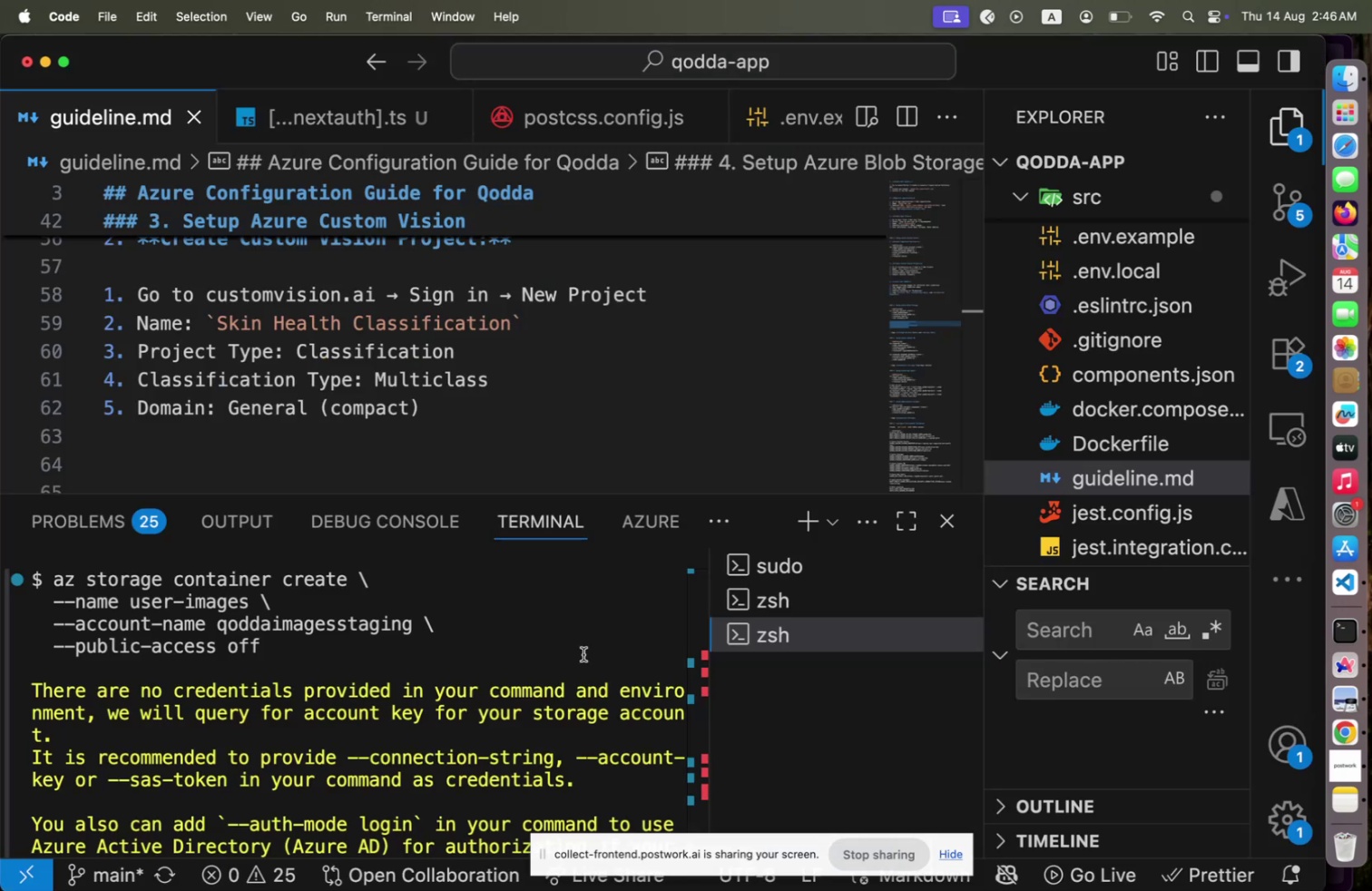 
key(Meta+Tab)
 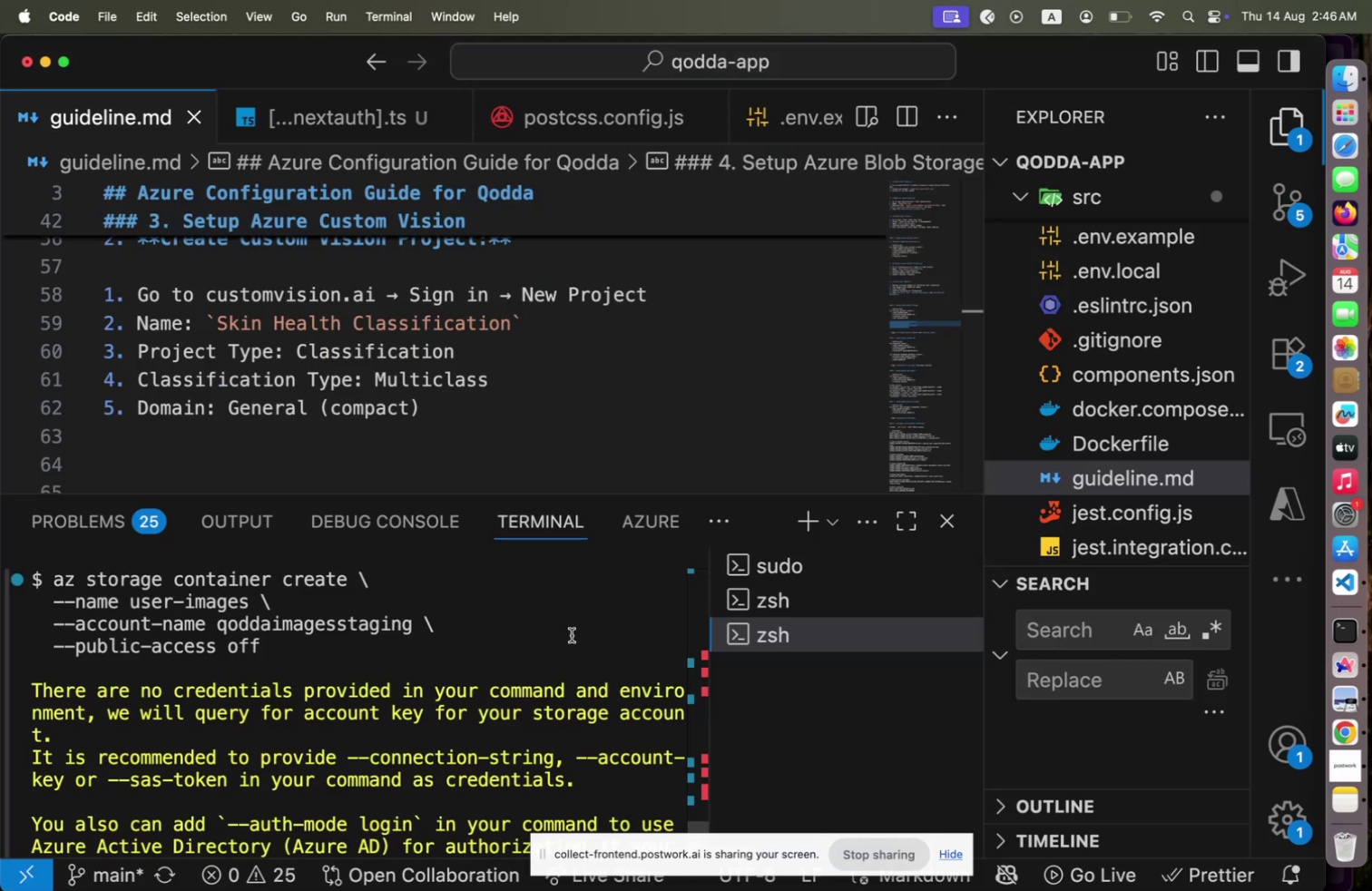 
key(Meta+CommandLeft)
 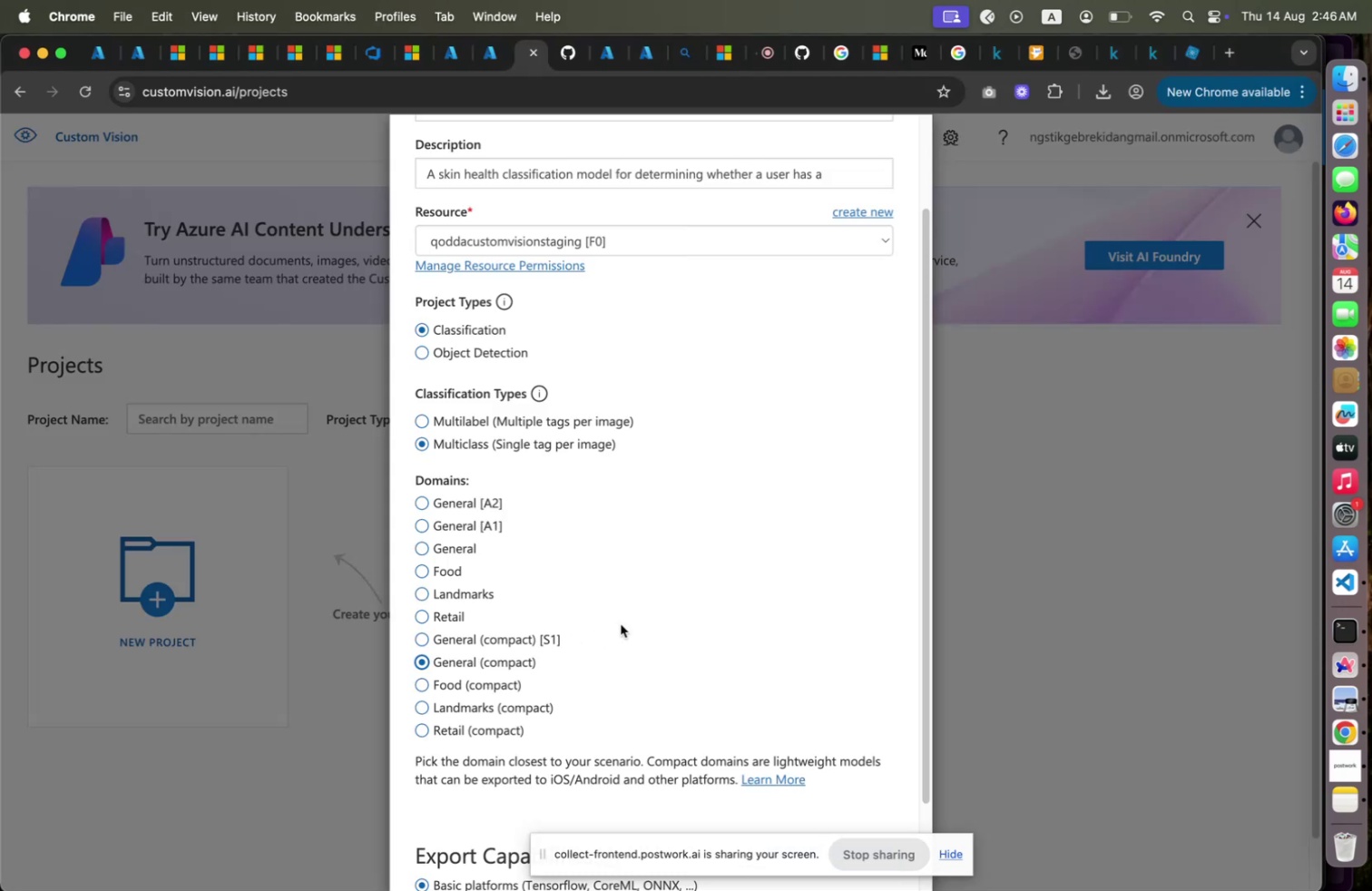 
key(Meta+Tab)
 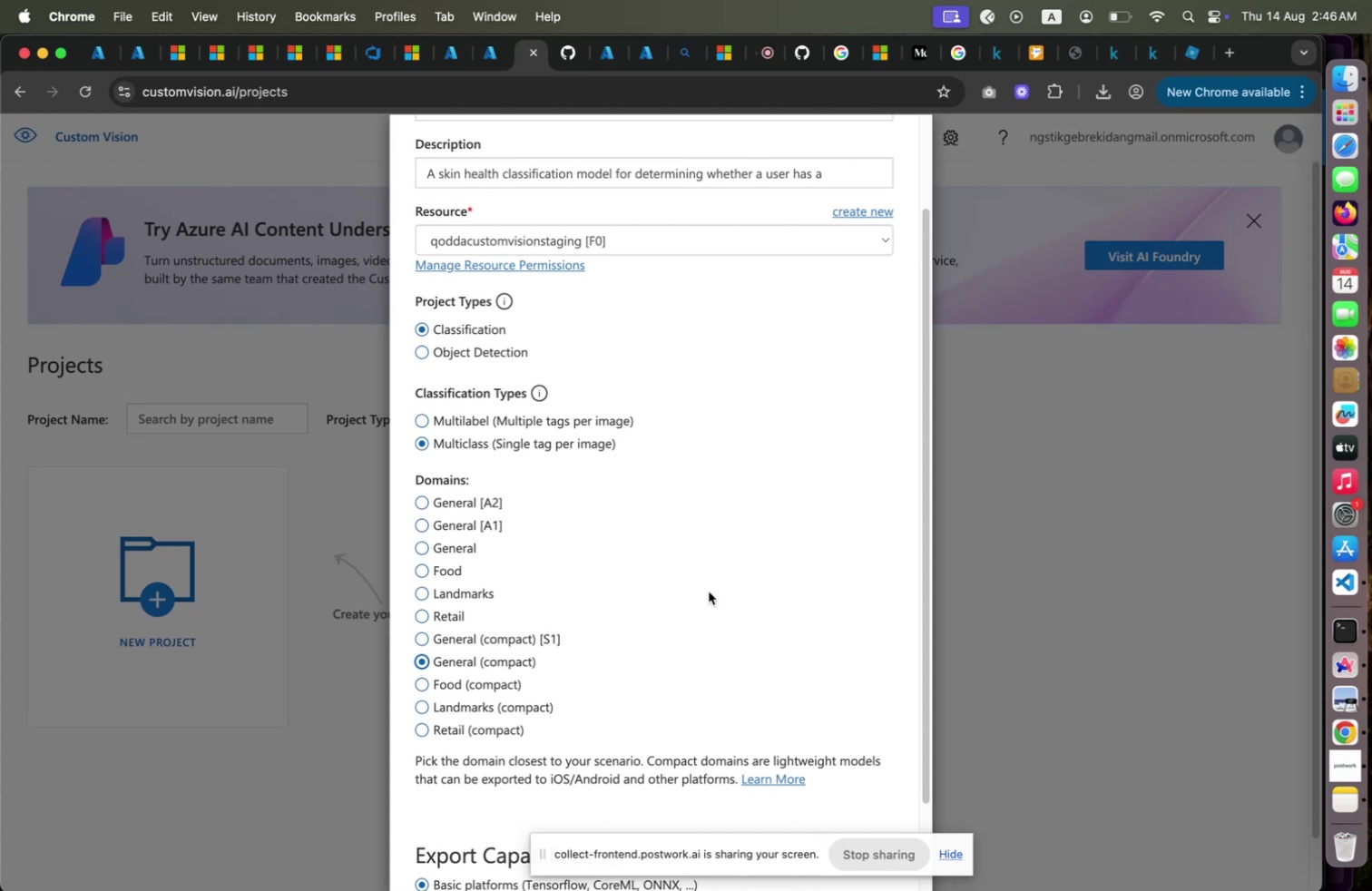 
scroll: coordinate [713, 591], scroll_direction: down, amount: 28.0
 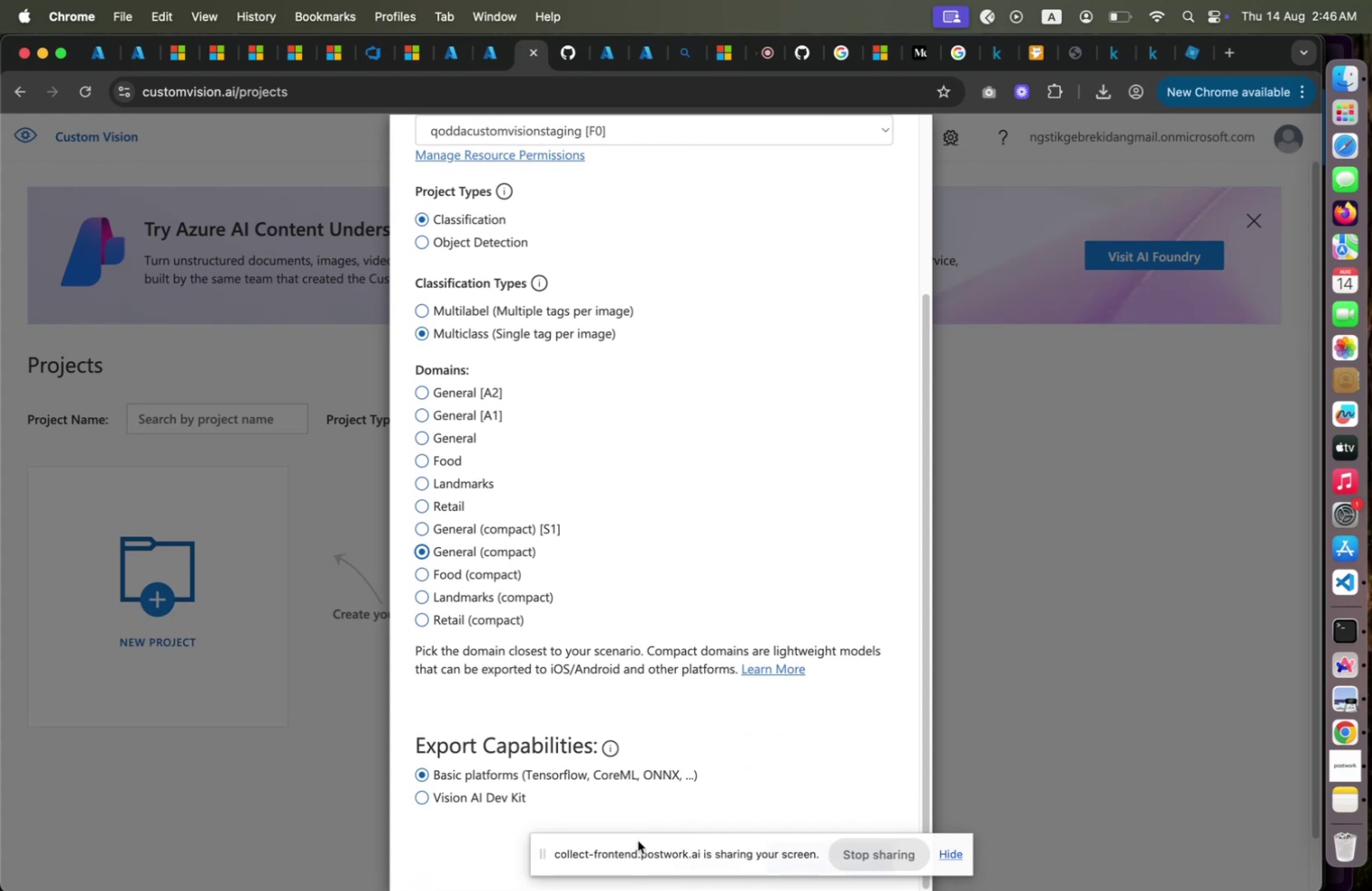 
left_click_drag(start_coordinate=[638, 843], to_coordinate=[250, 853])
 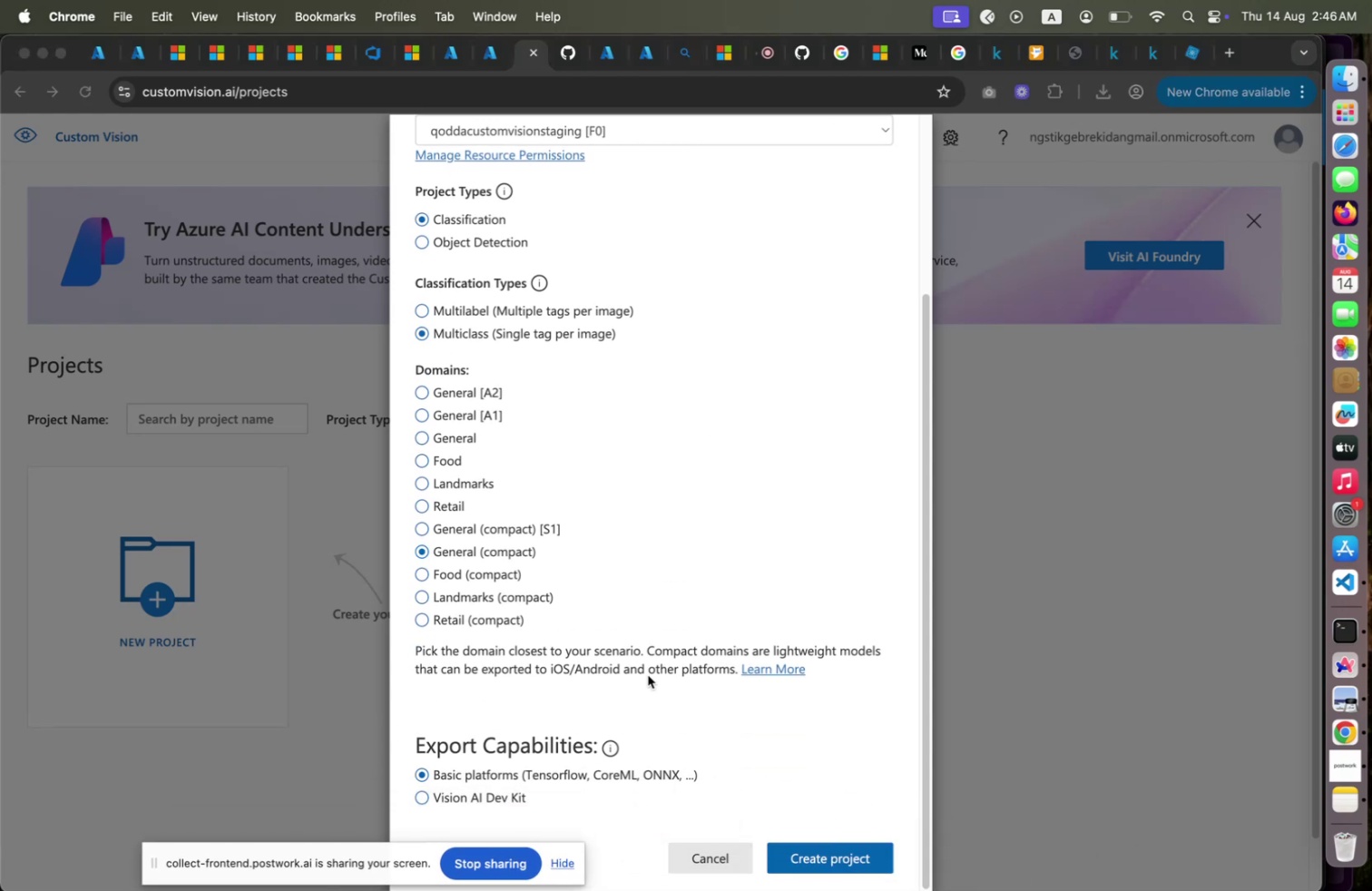 
scroll: coordinate [648, 674], scroll_direction: down, amount: 2.0
 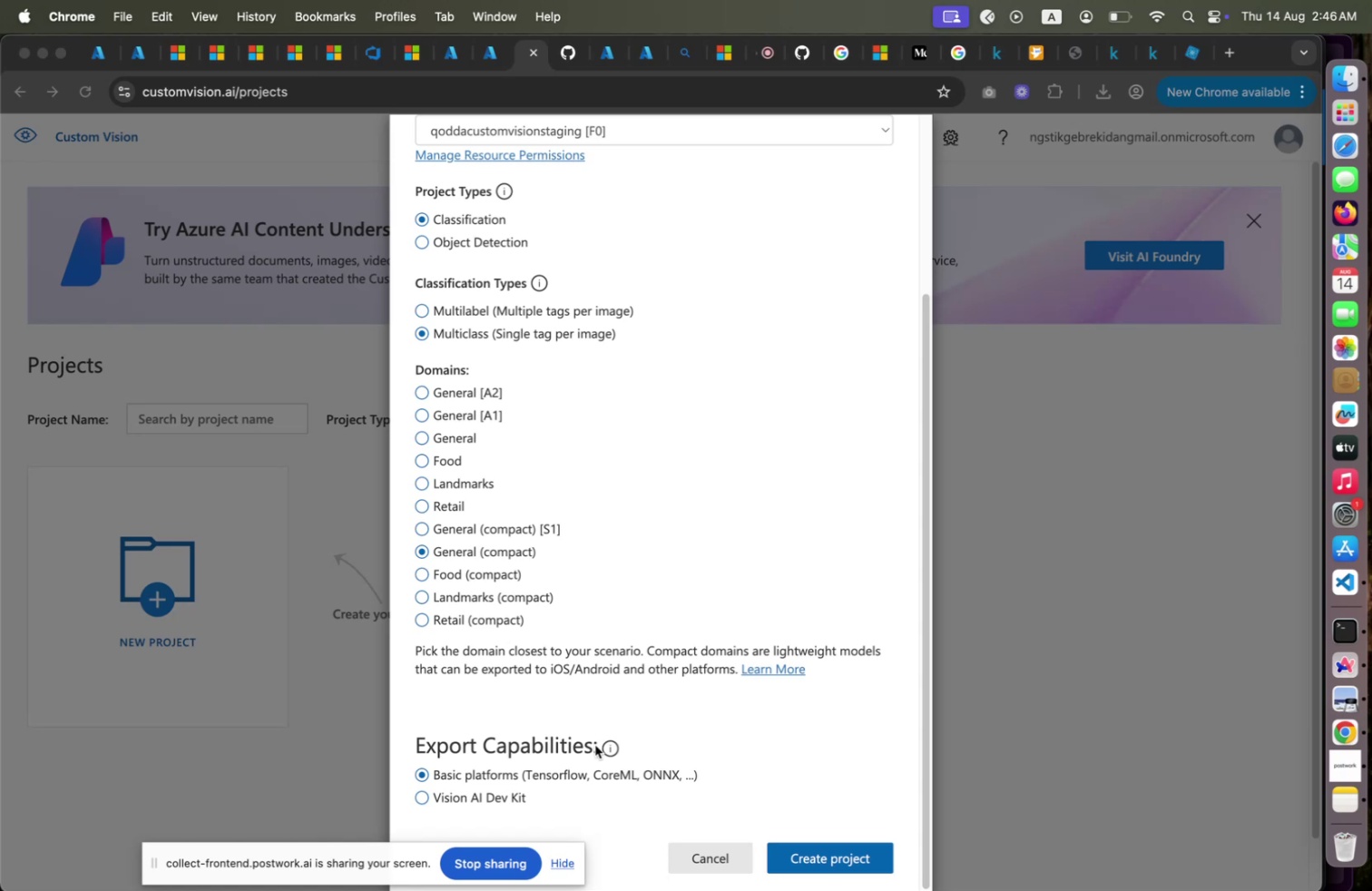 
wait(6.91)
 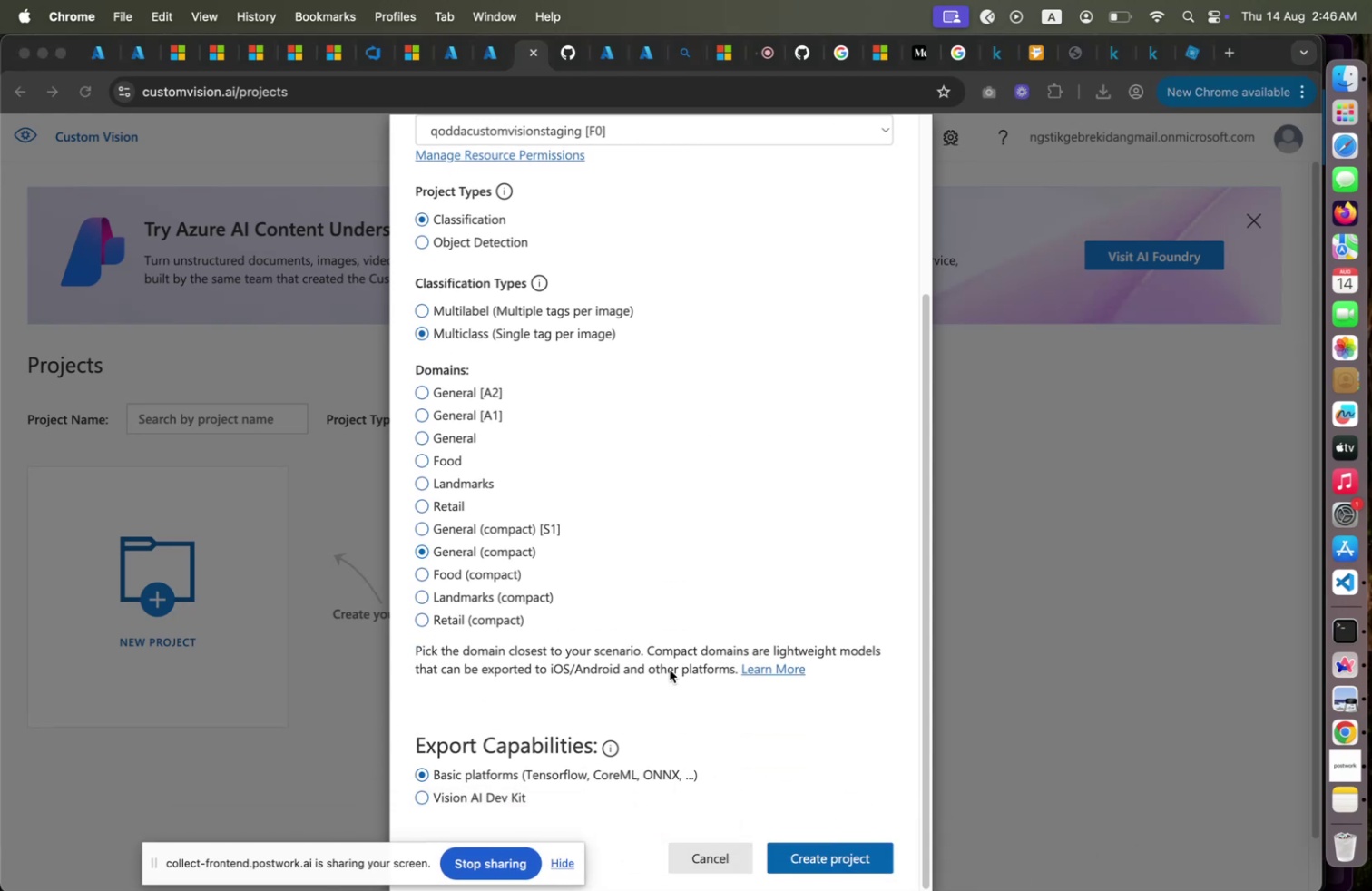 
left_click([604, 748])
 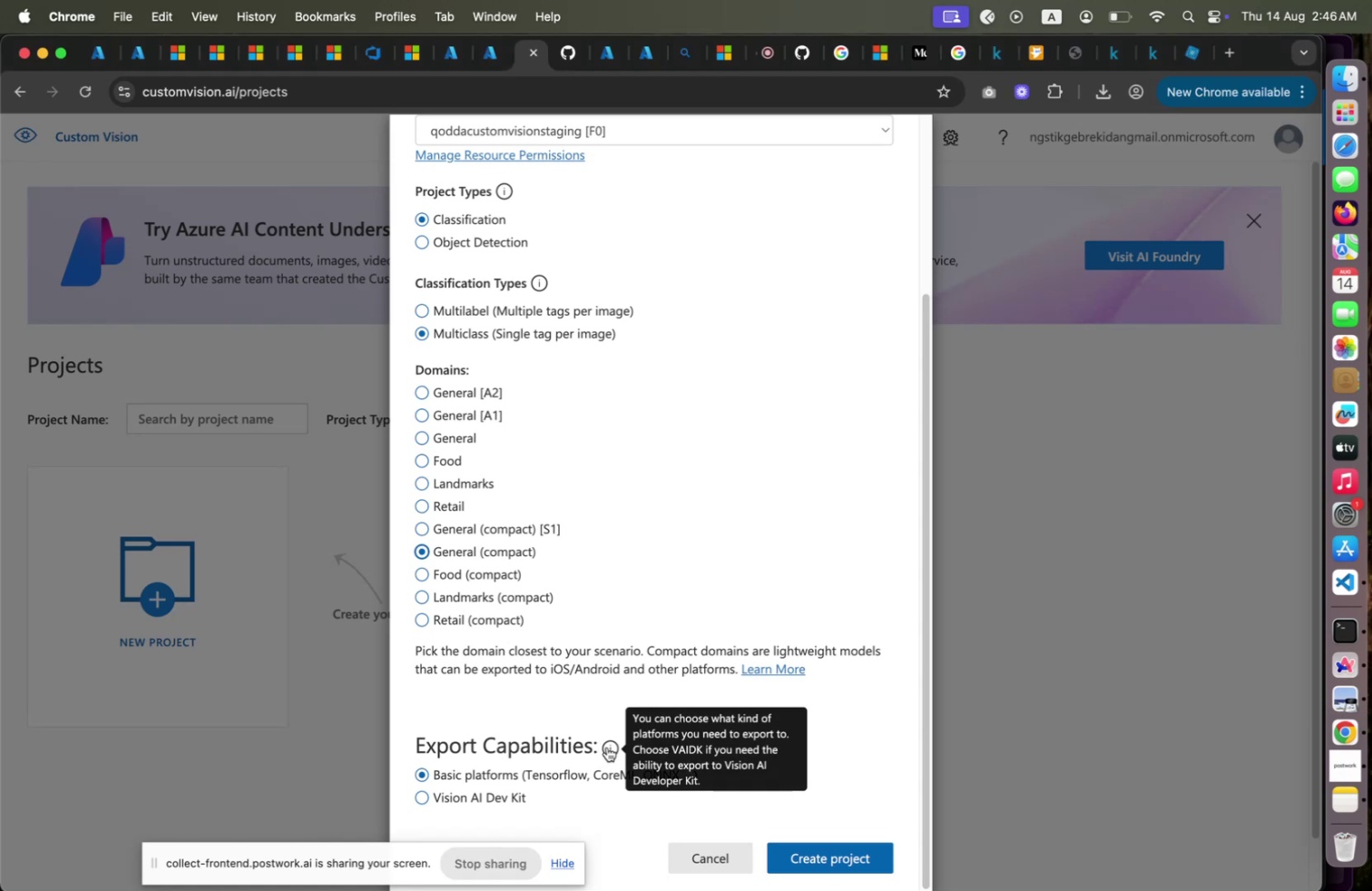 
wait(9.92)
 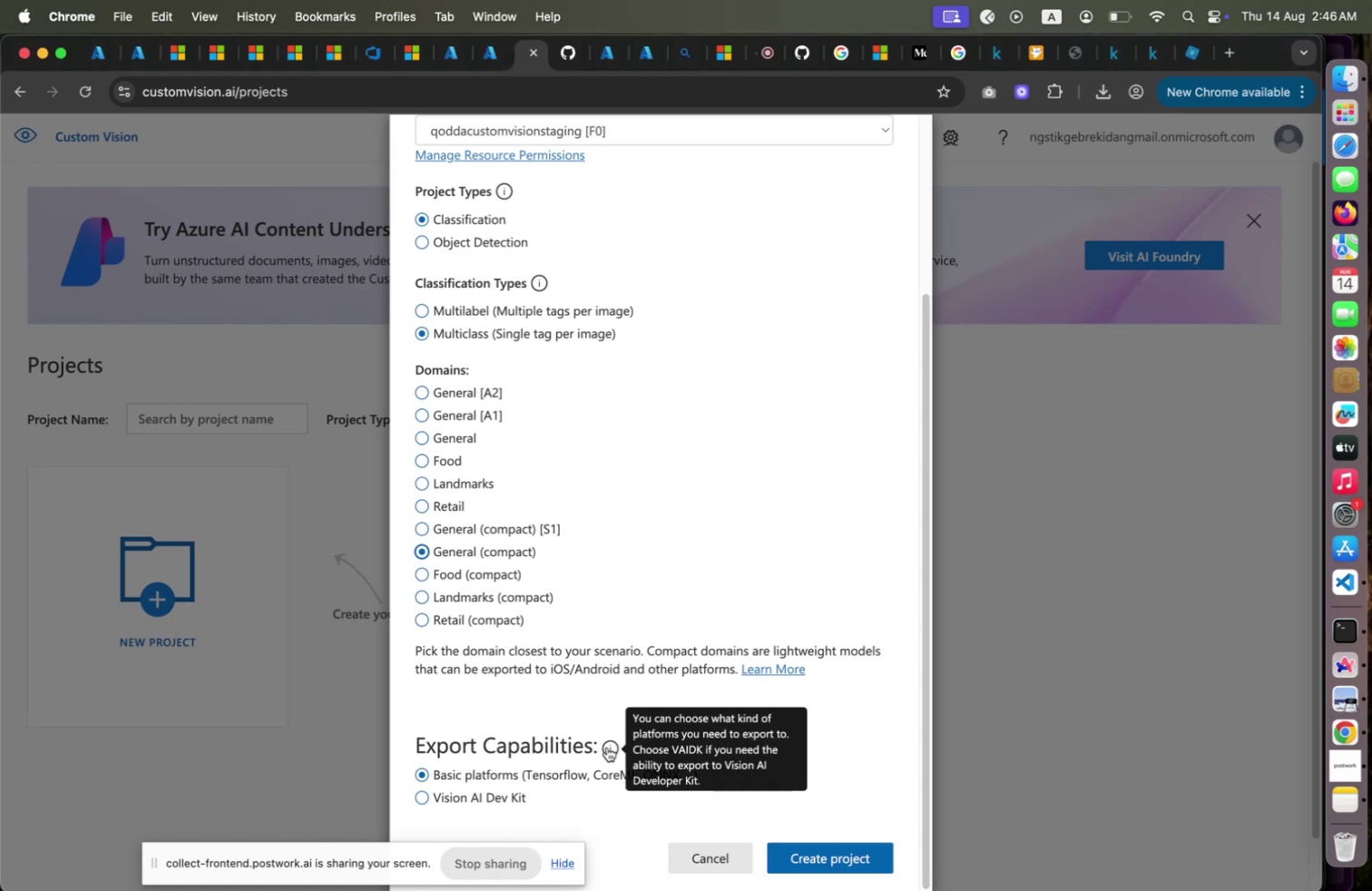 
left_click([463, 798])
 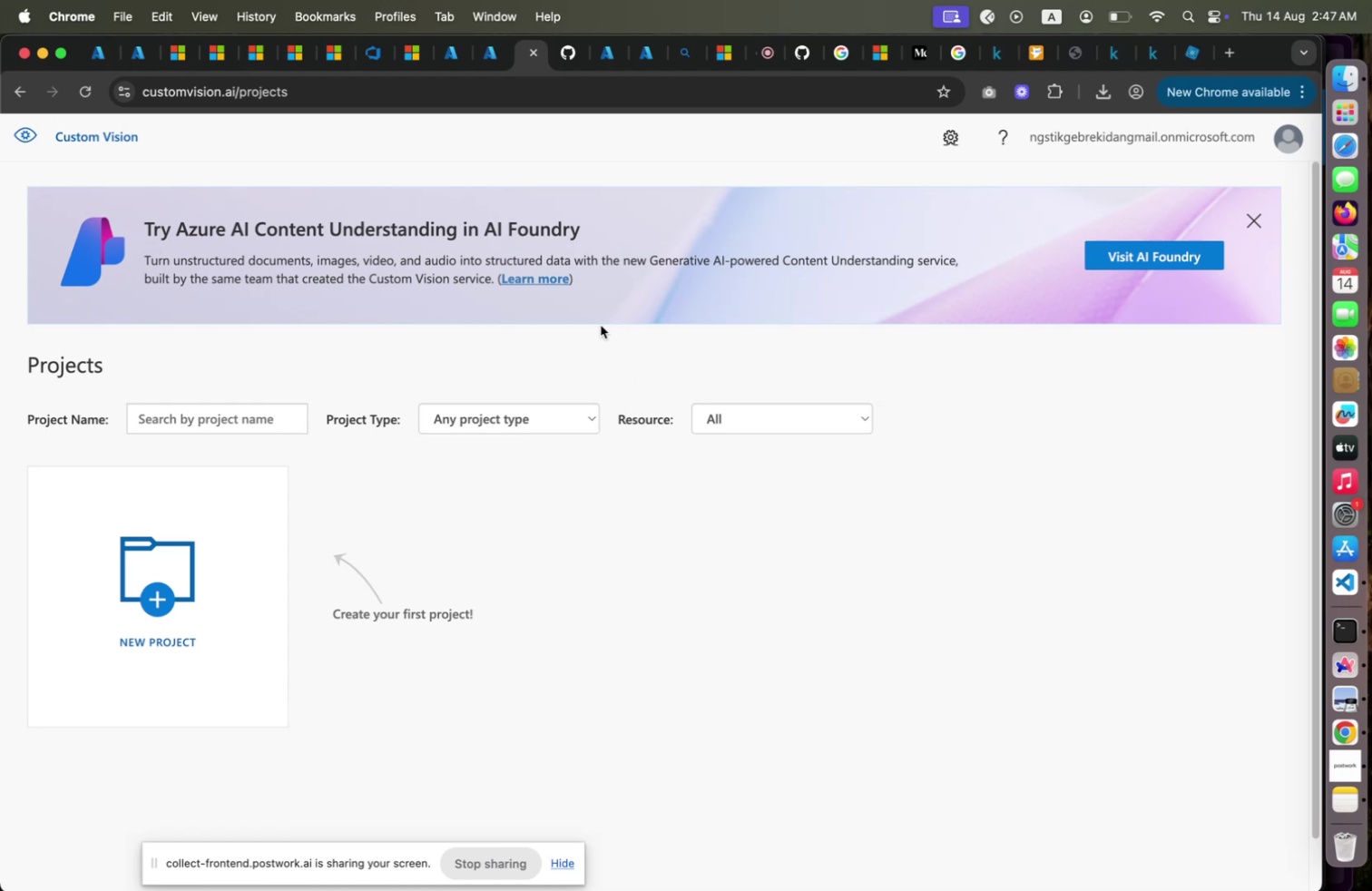 
wait(15.63)
 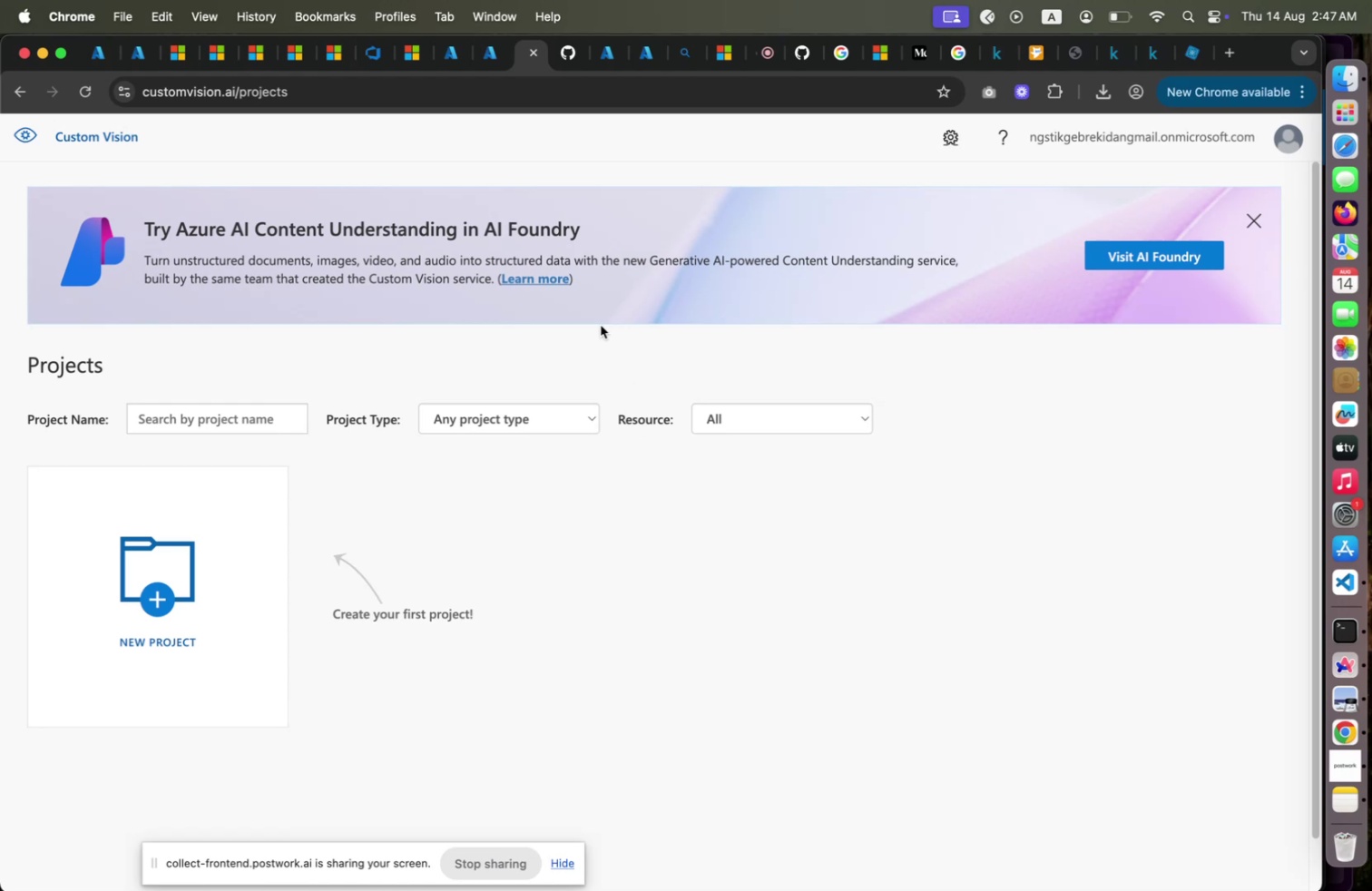 
left_click([377, 68])
 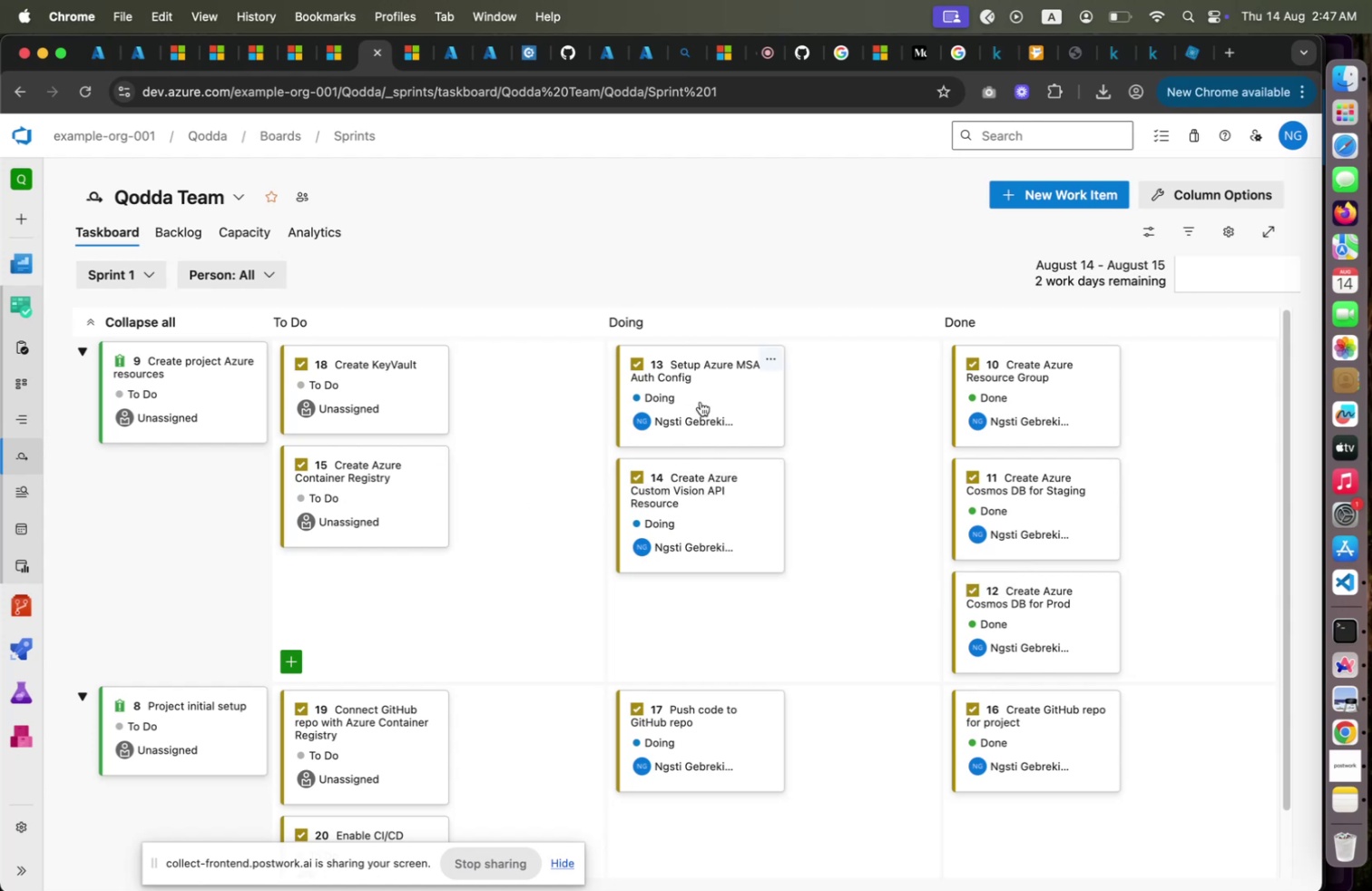 
wait(7.59)
 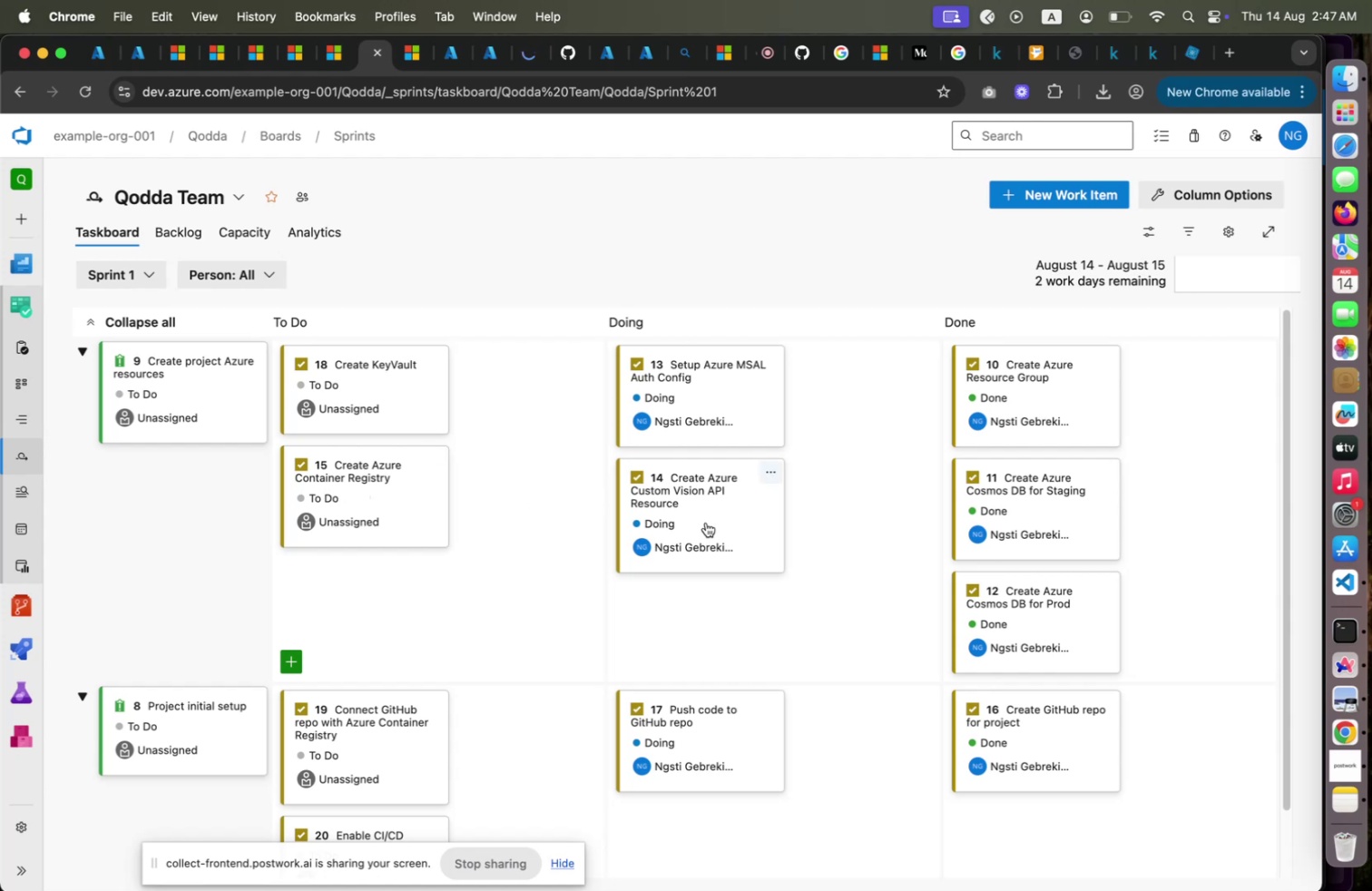 
left_click([415, 66])
 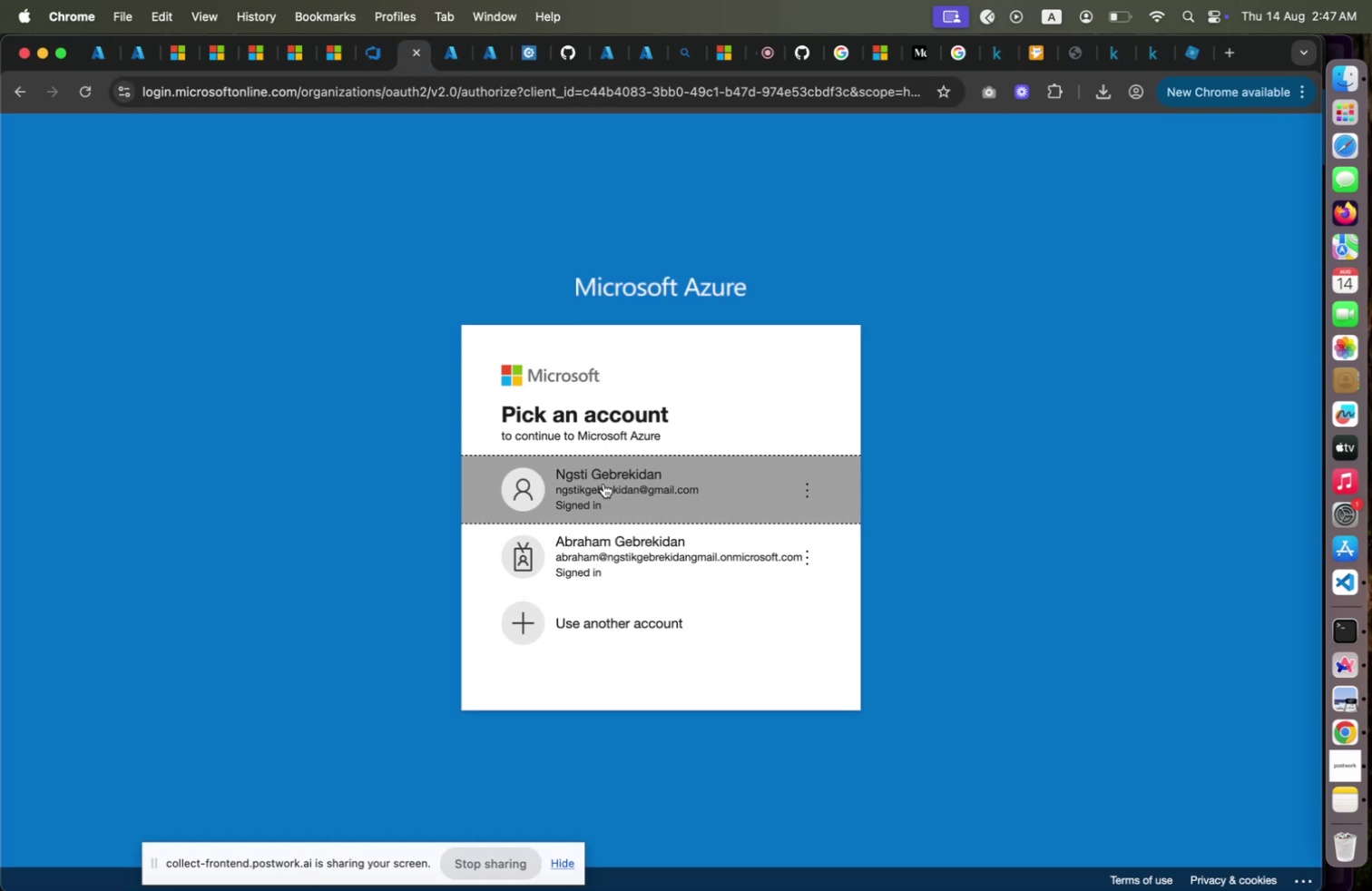 
left_click([603, 483])
 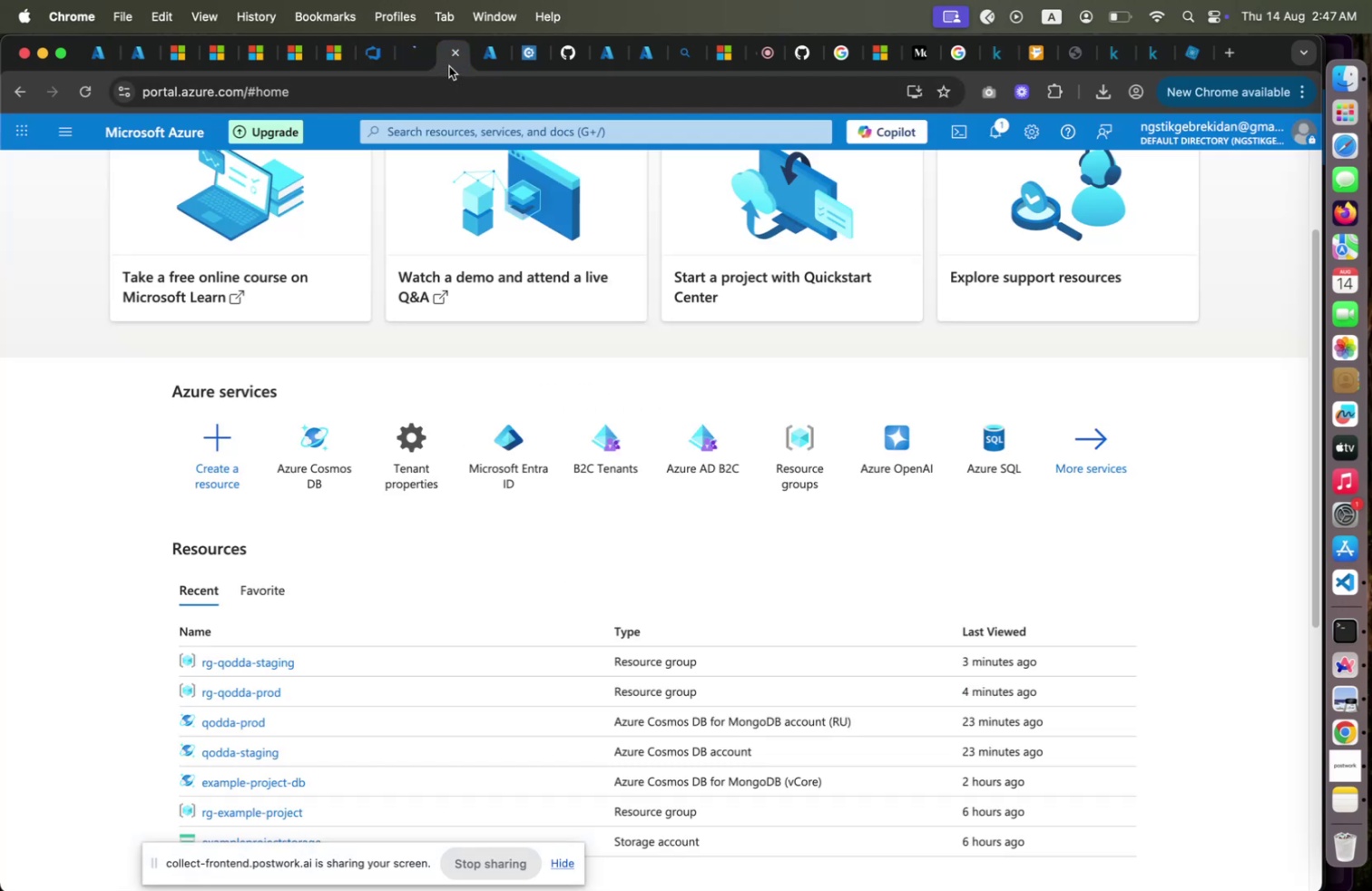 
left_click([449, 66])
 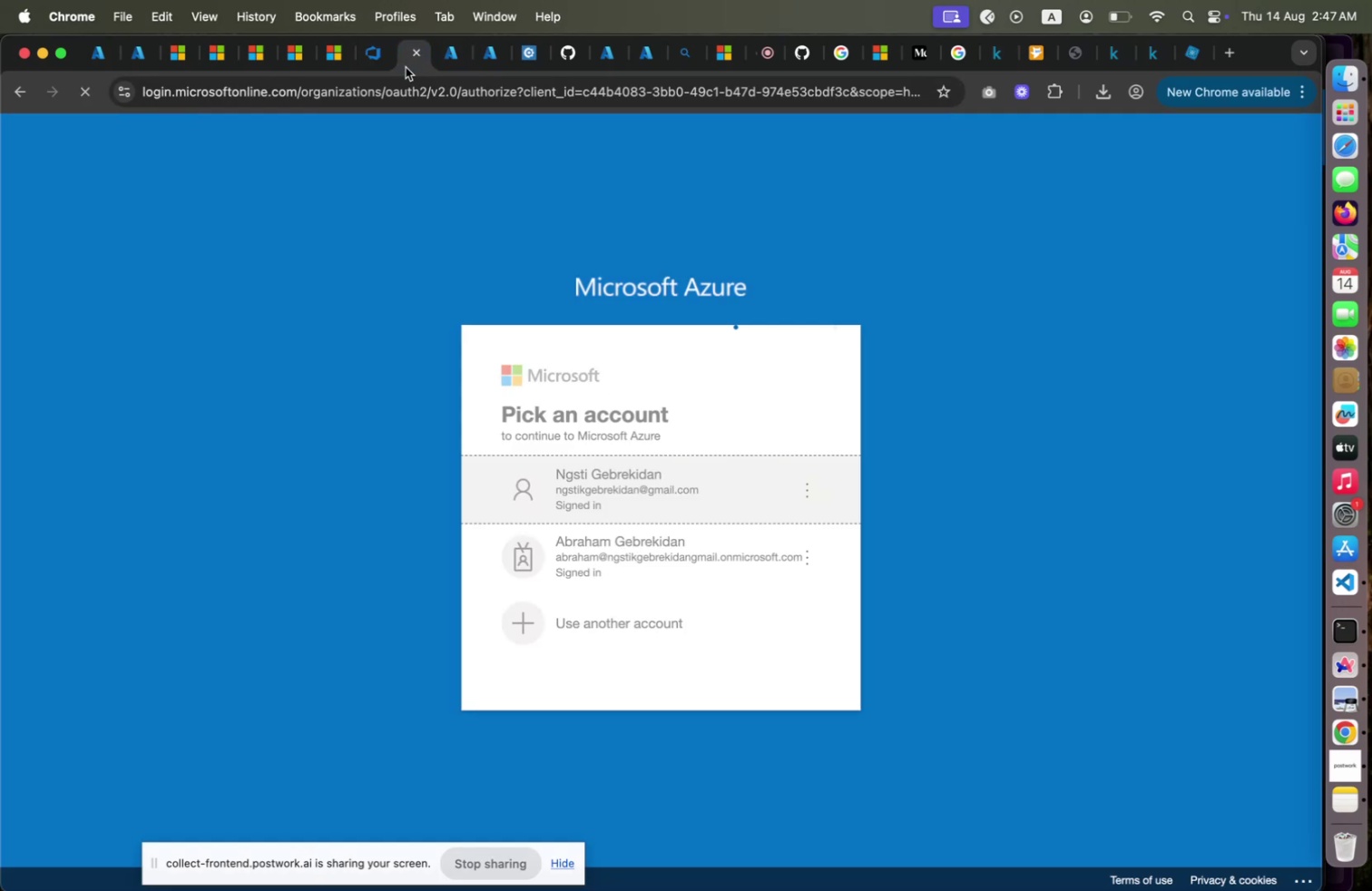 
left_click([406, 67])
 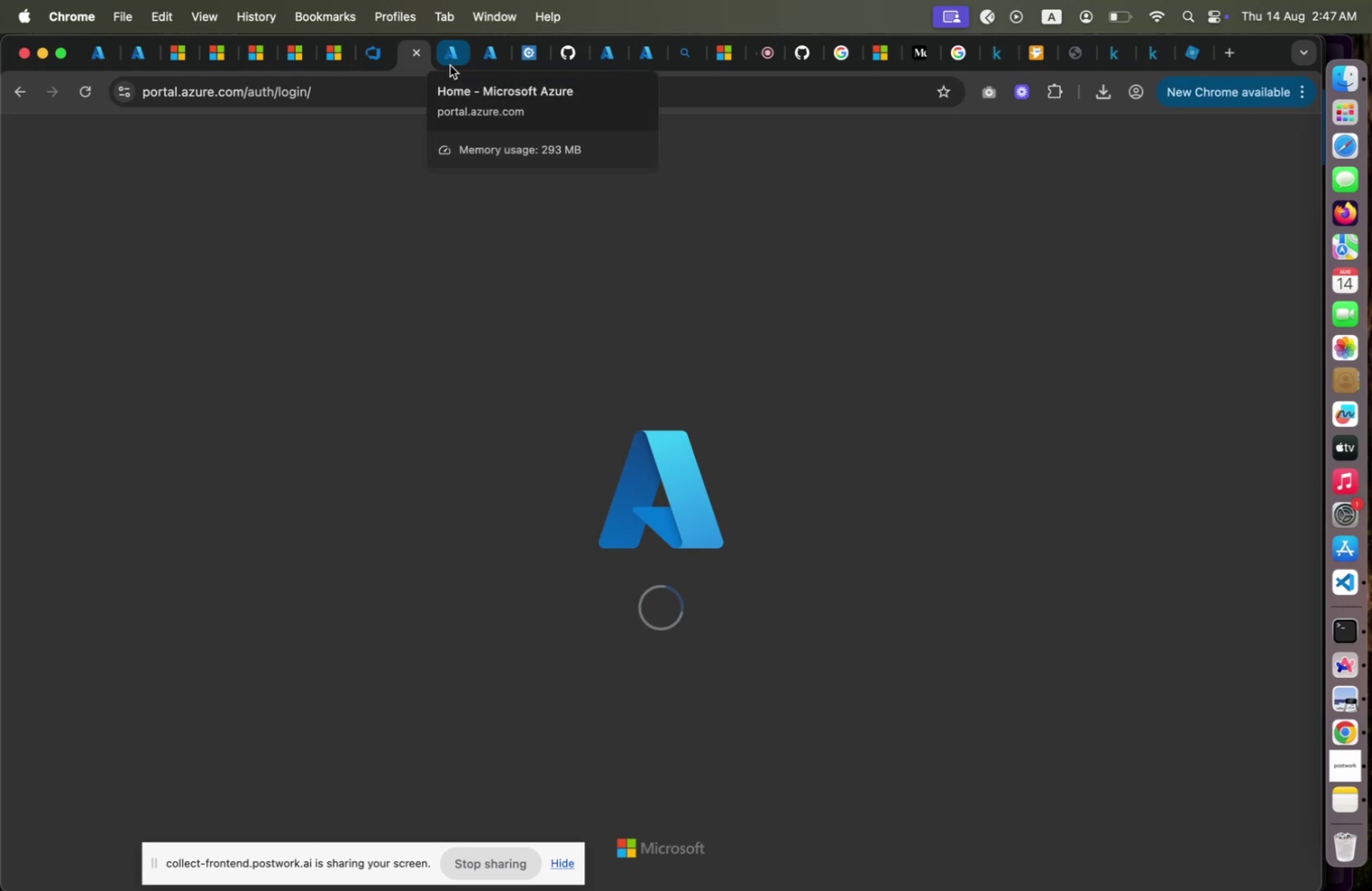 
left_click([450, 65])
 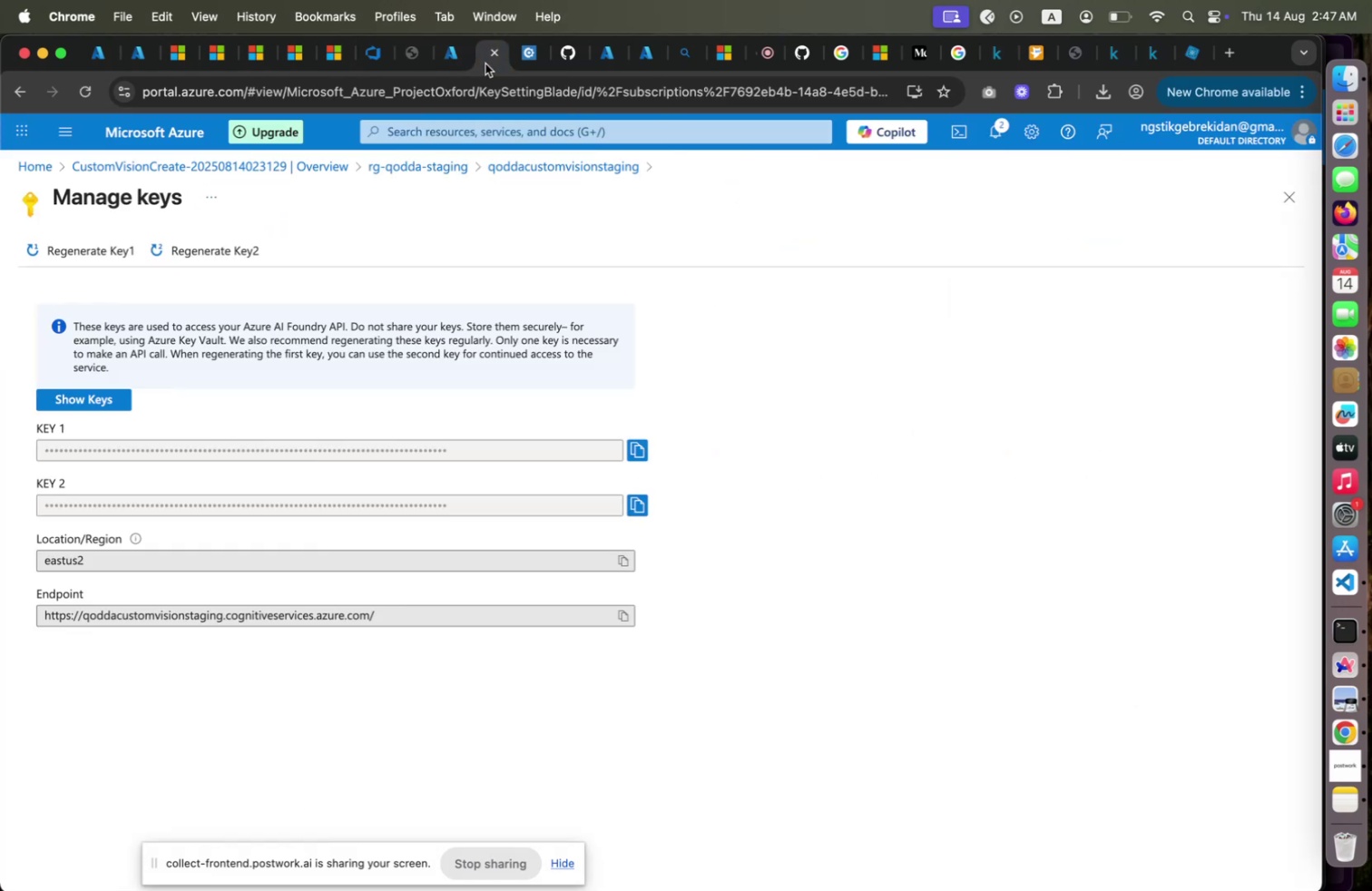 
left_click([485, 64])
 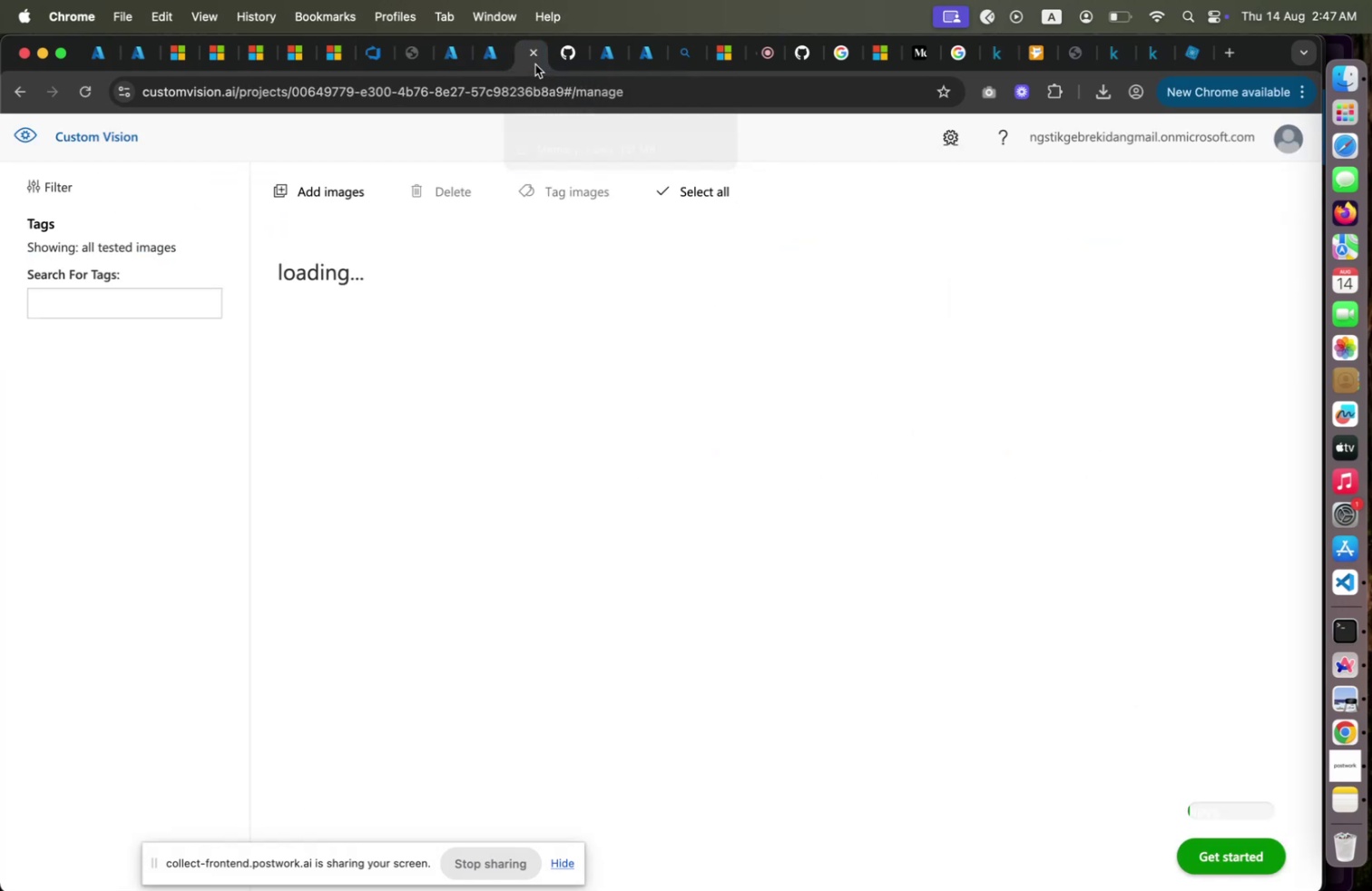 
left_click([535, 64])
 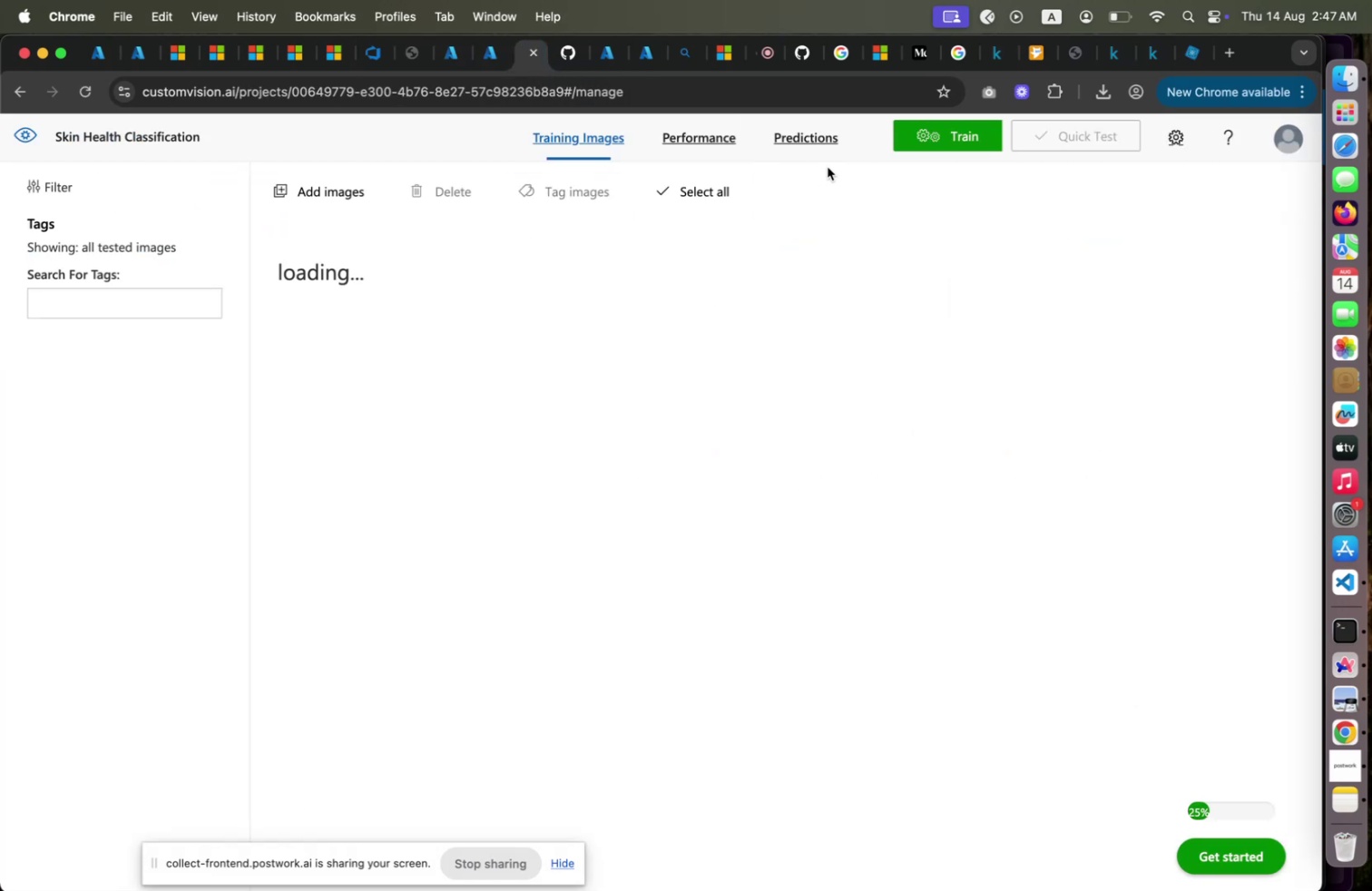 
wait(8.79)
 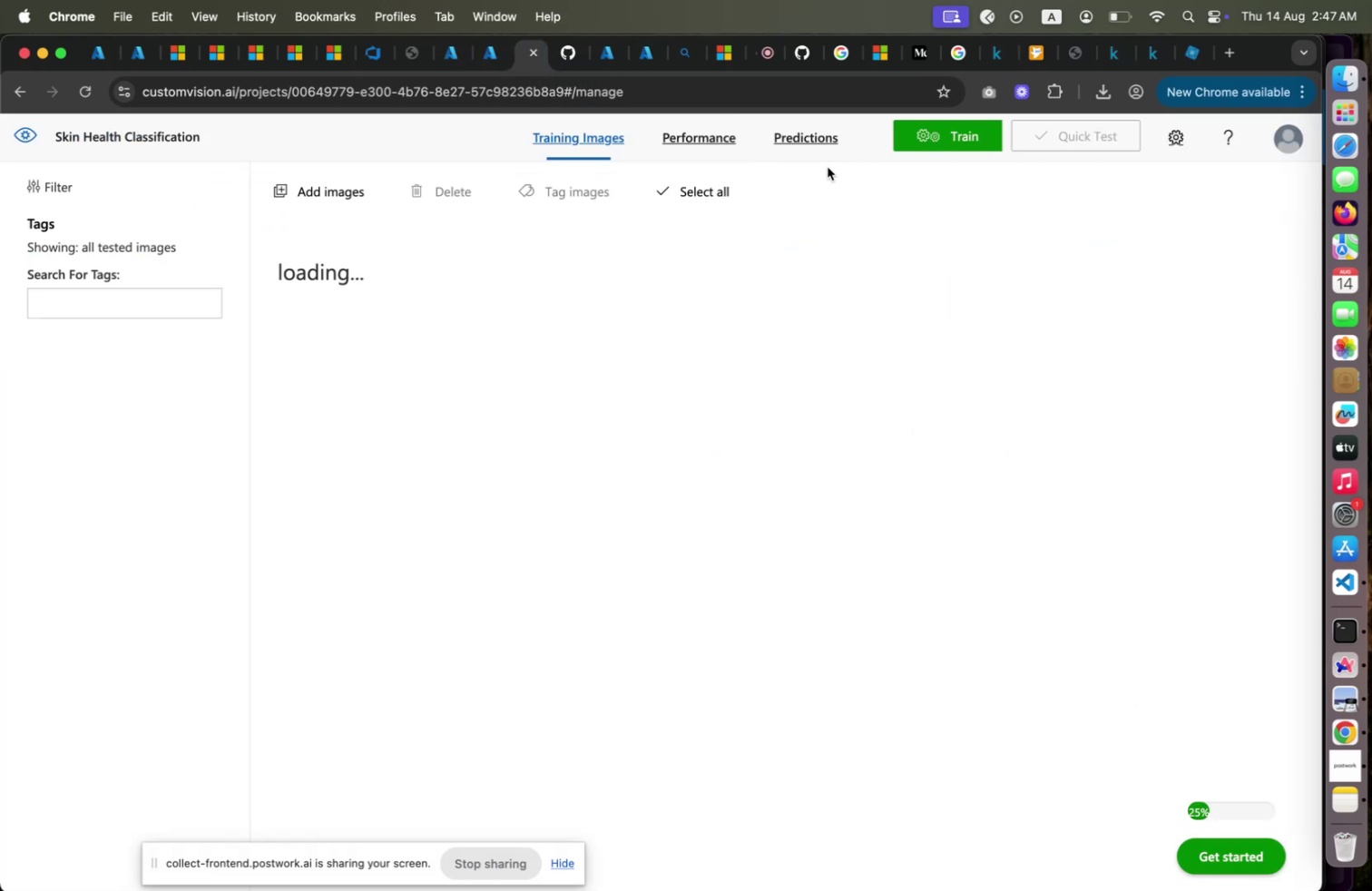 
left_click([1063, 64])
 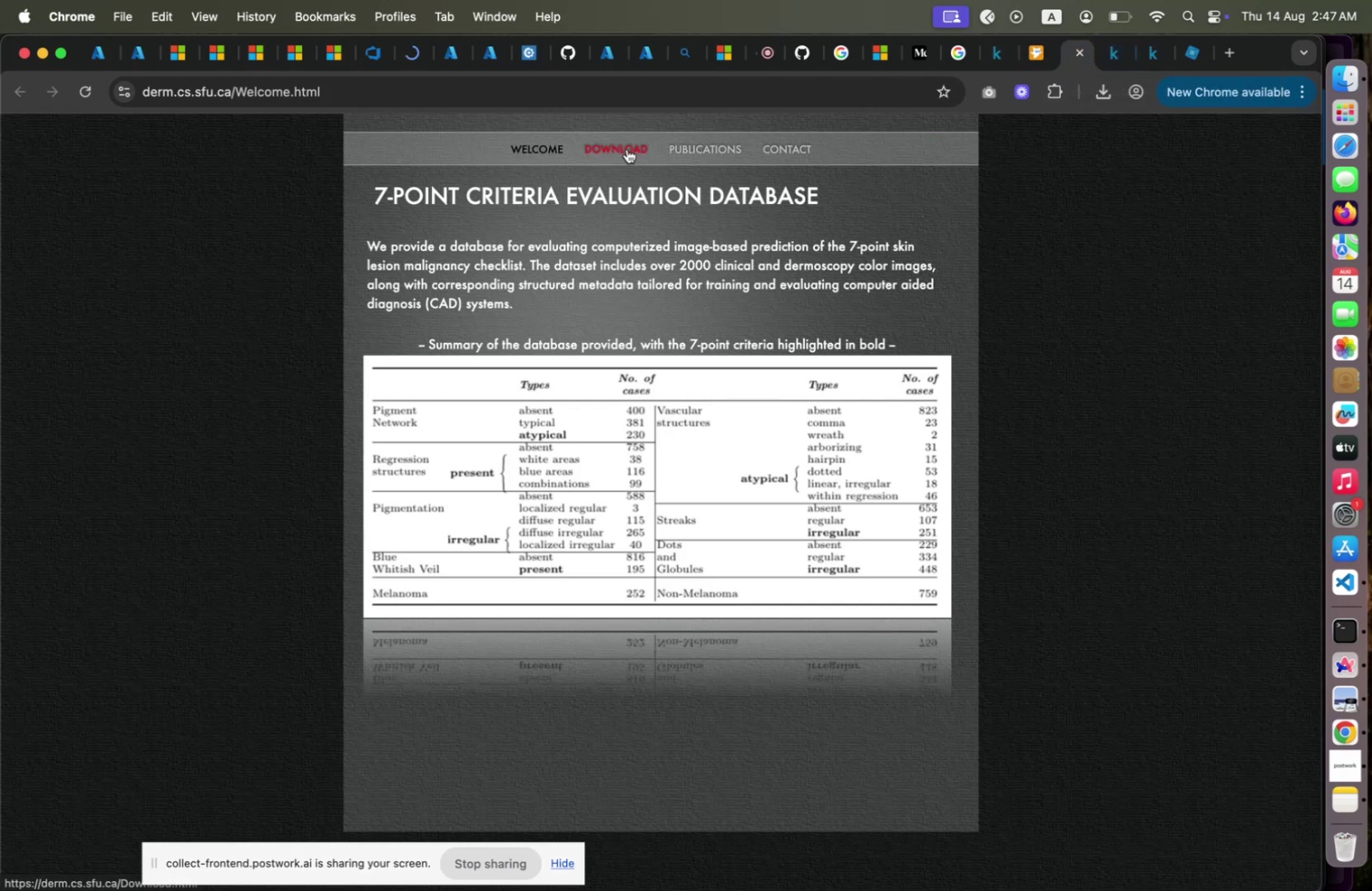 
left_click([627, 149])
 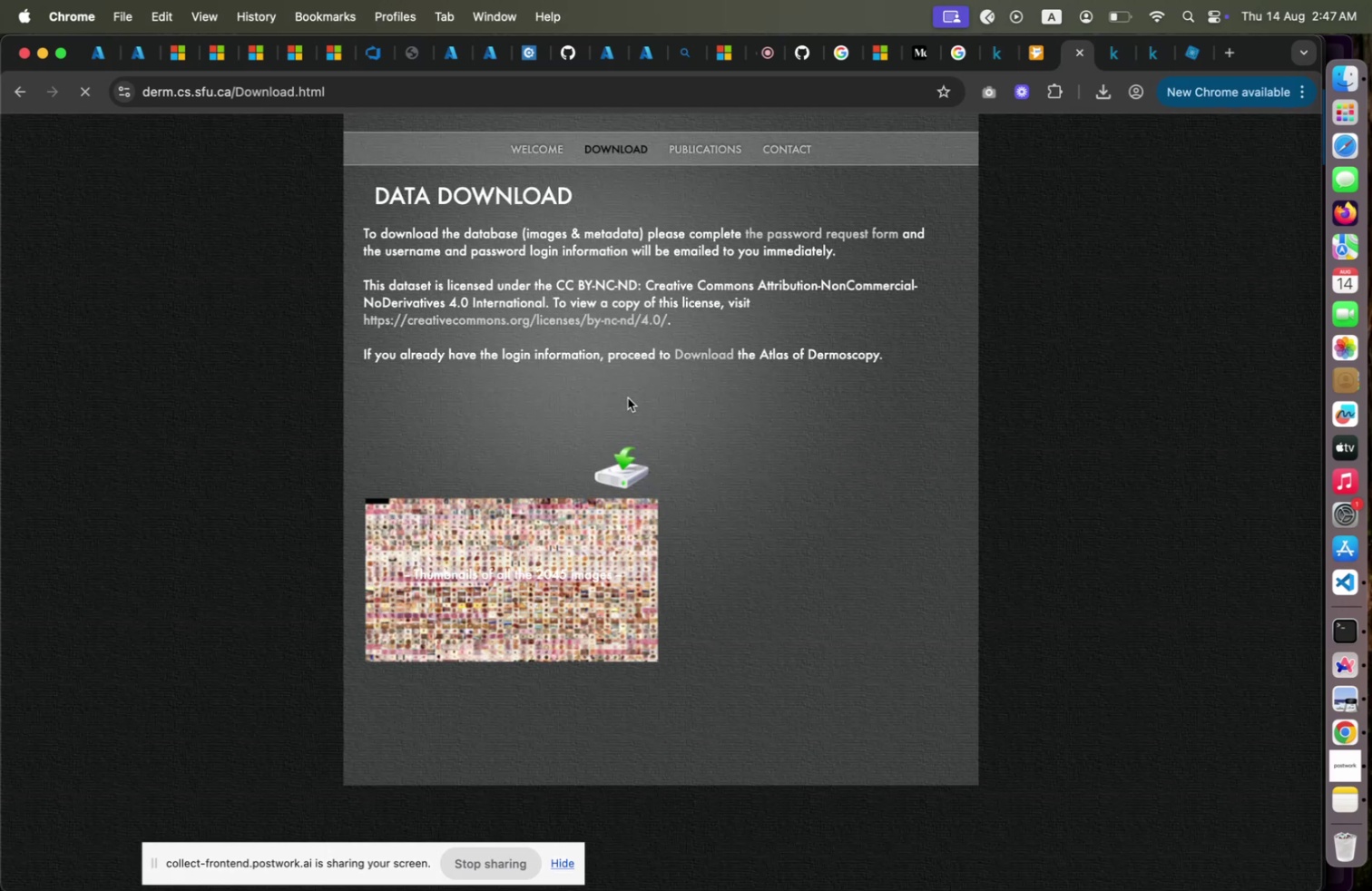 
wait(7.73)
 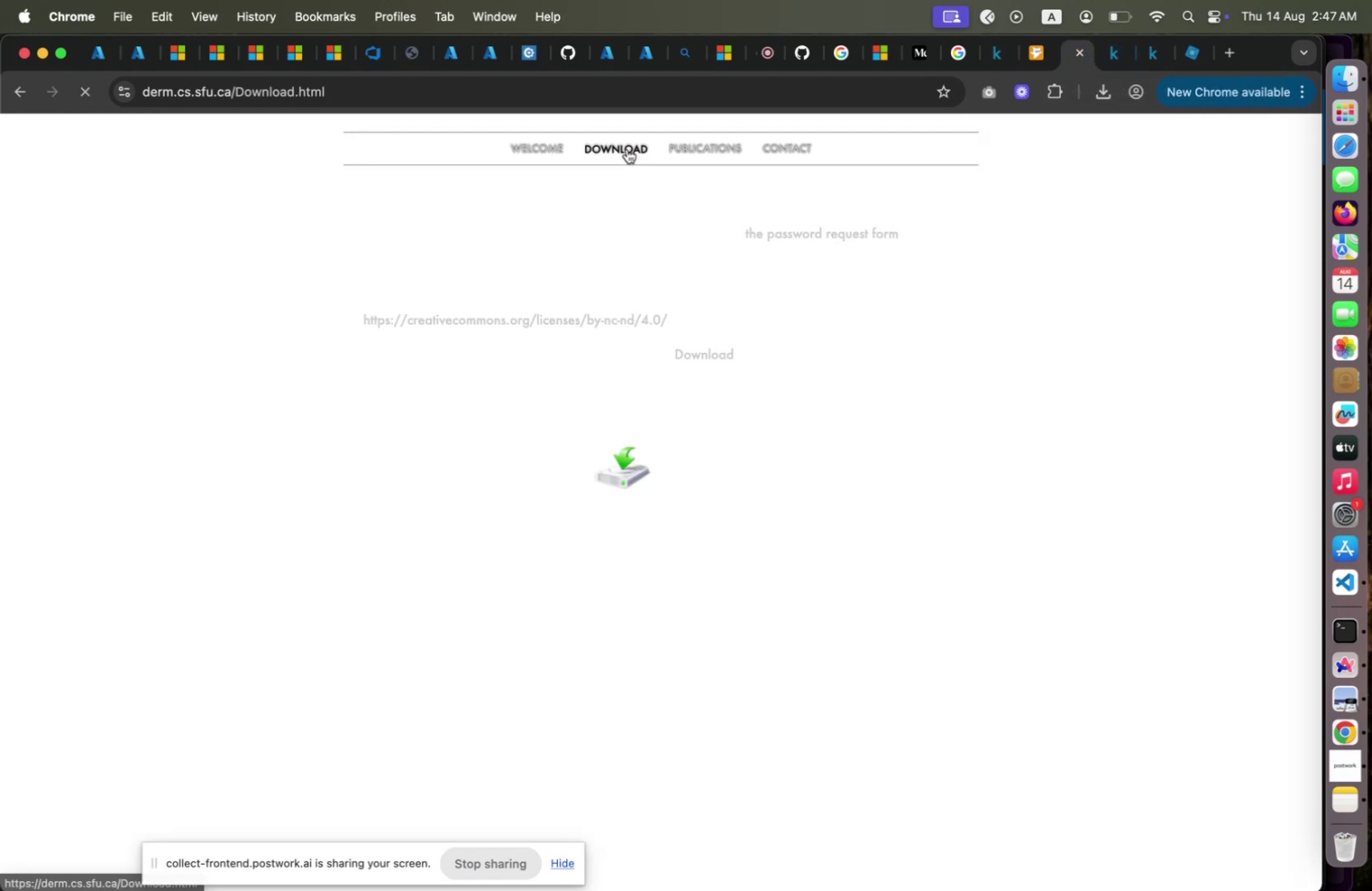 
scroll: coordinate [629, 397], scroll_direction: down, amount: 8.0
 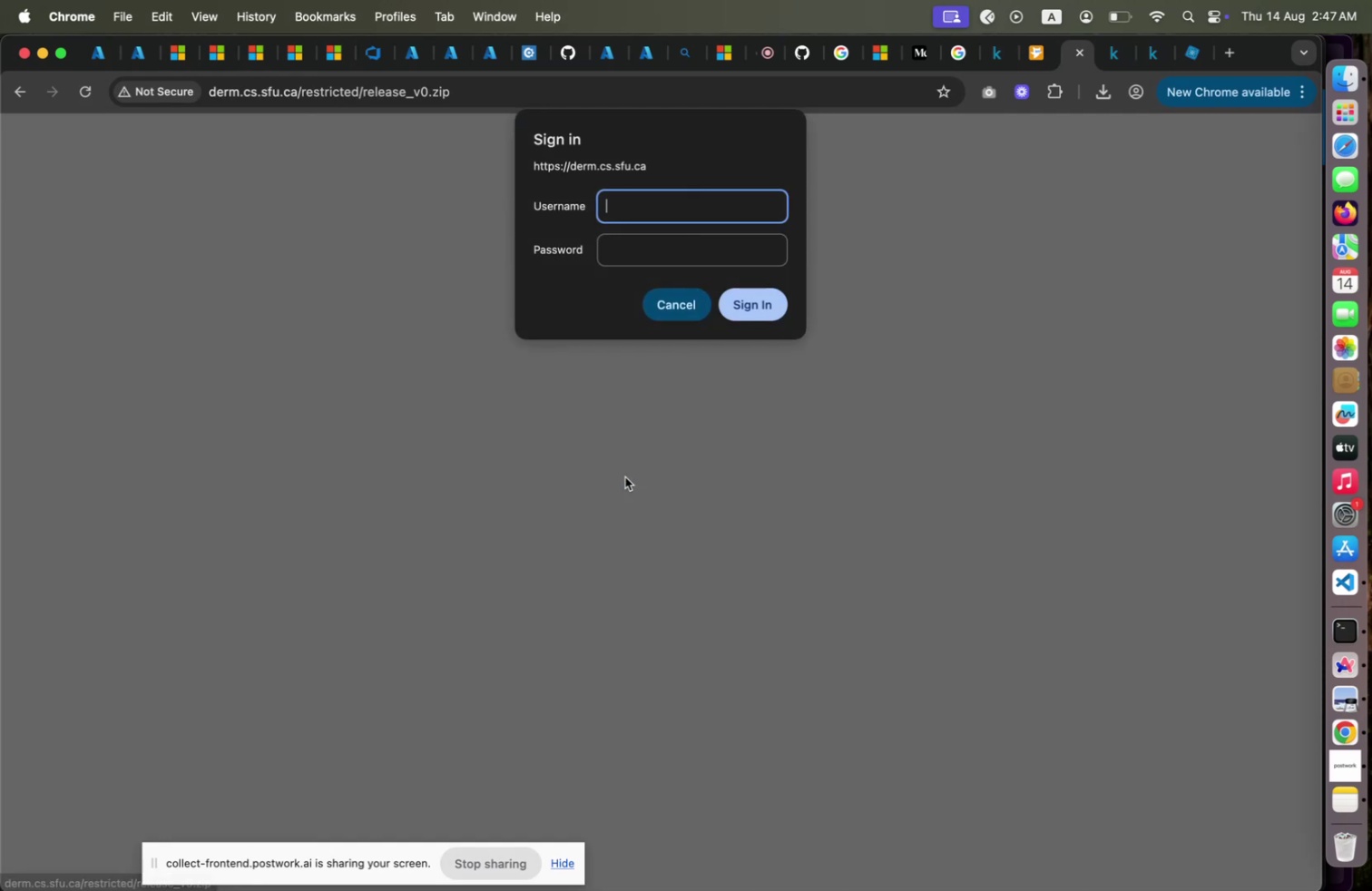 
wait(12.41)
 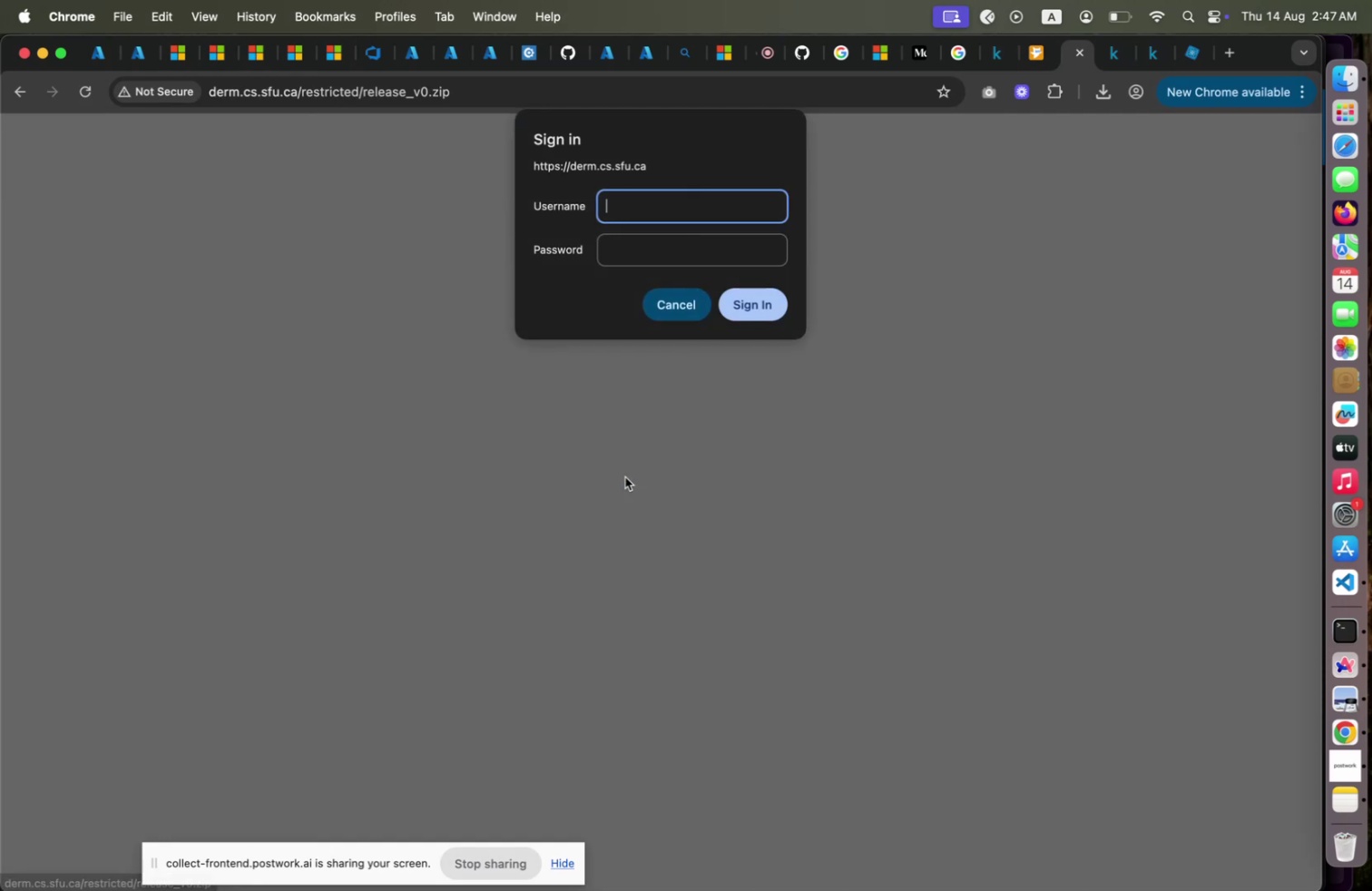 
left_click([687, 316])
 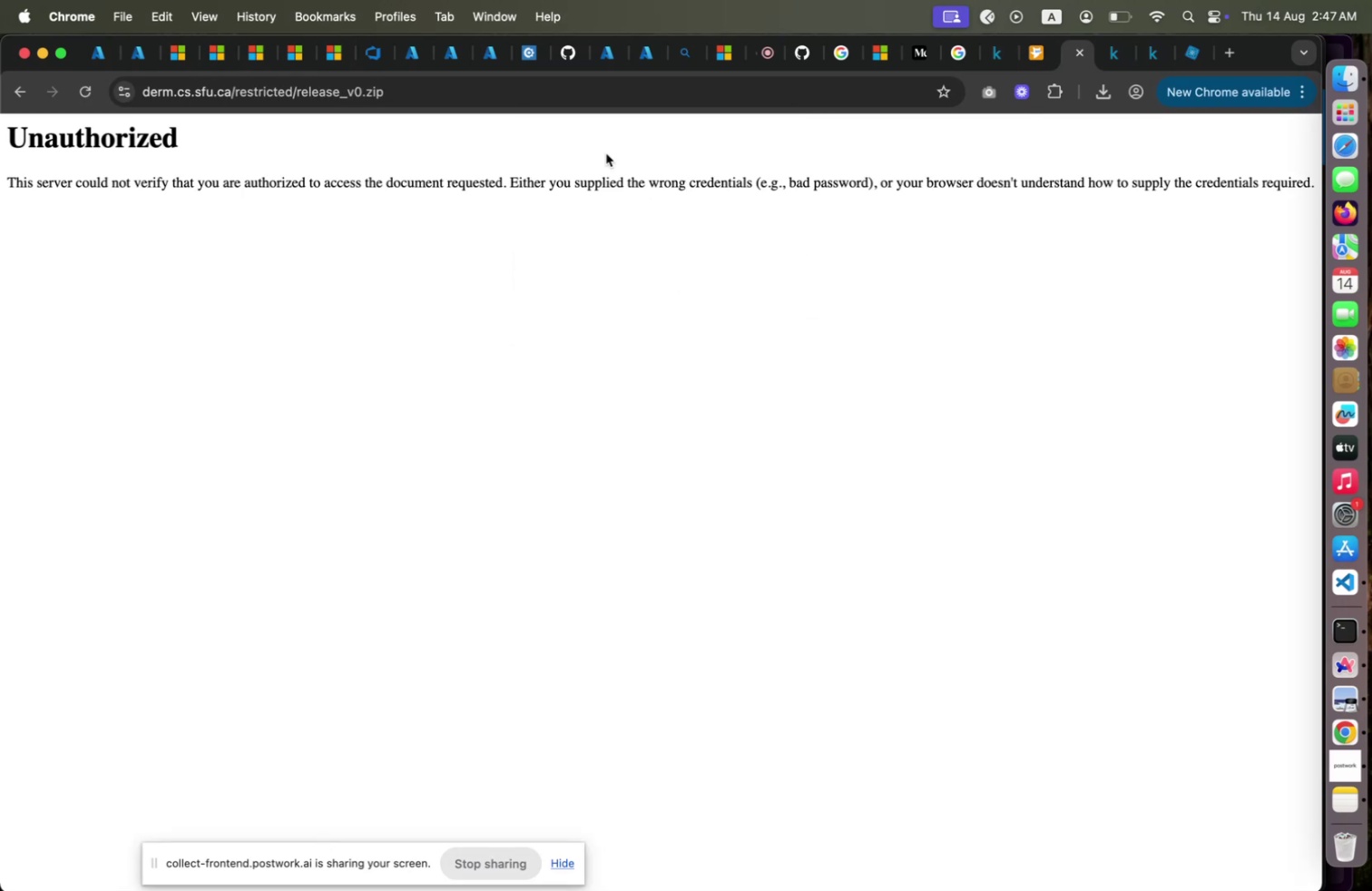 
left_click([543, 96])
 